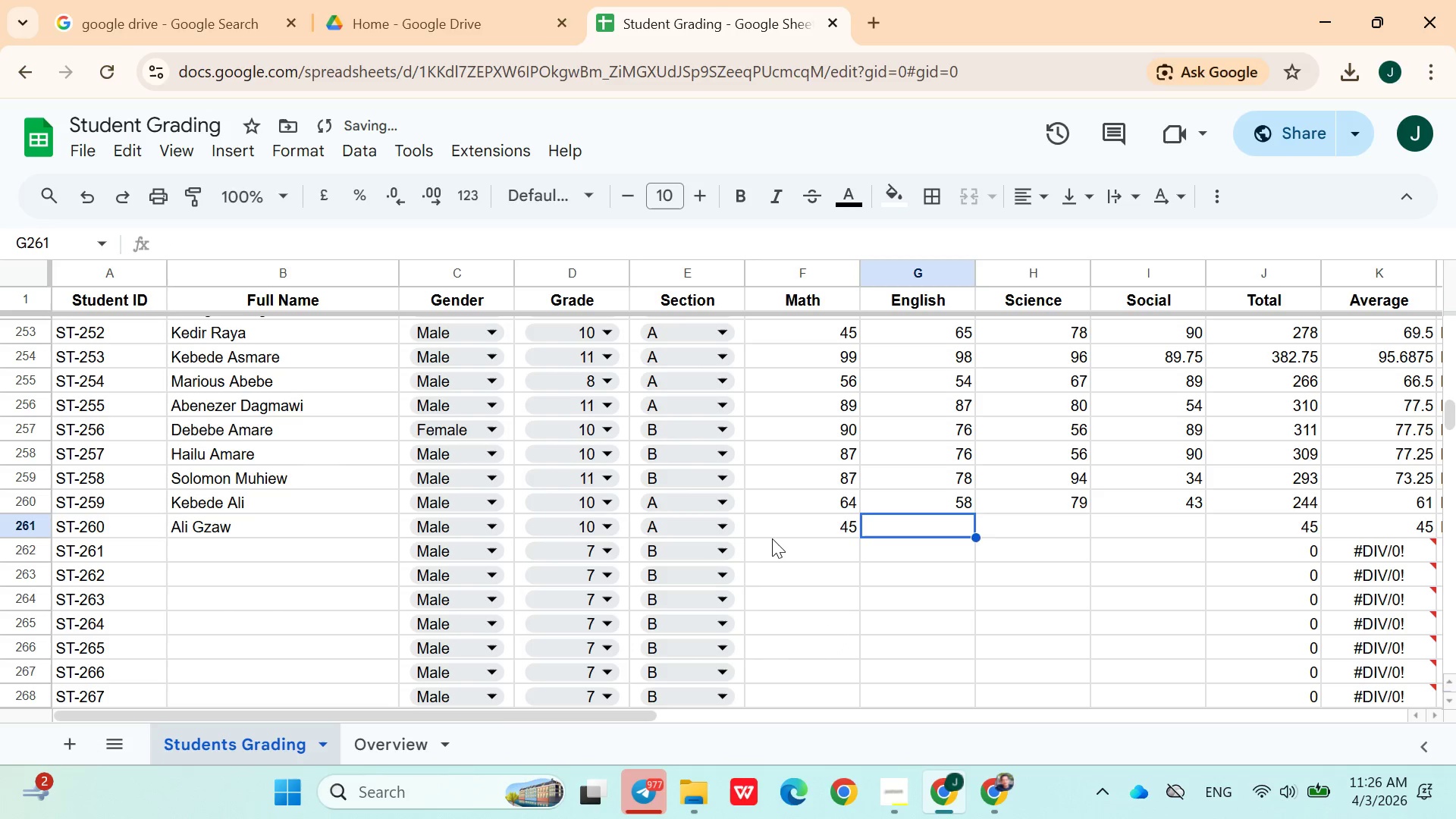 
type(67)
 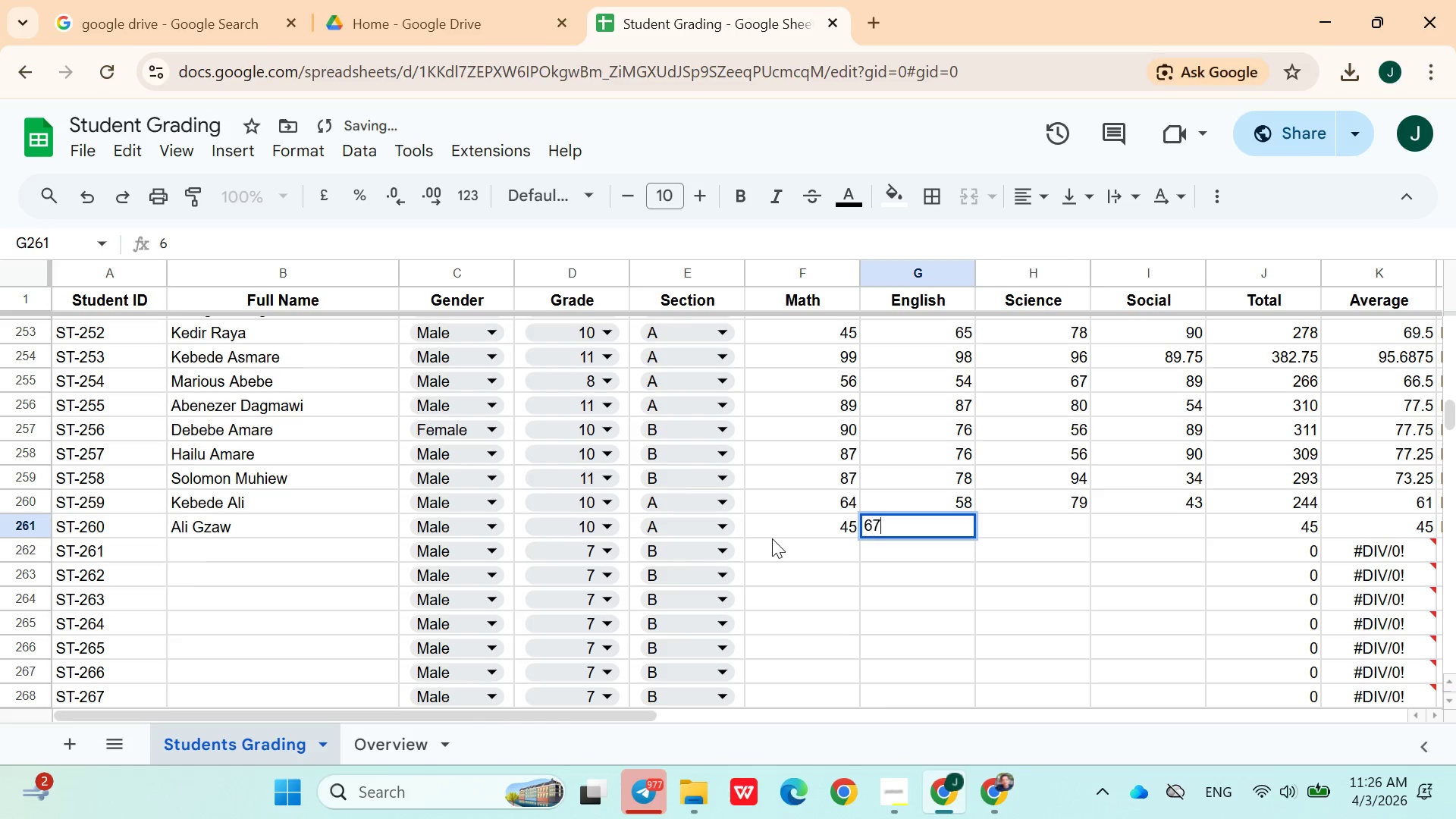 
key(ArrowRight)
 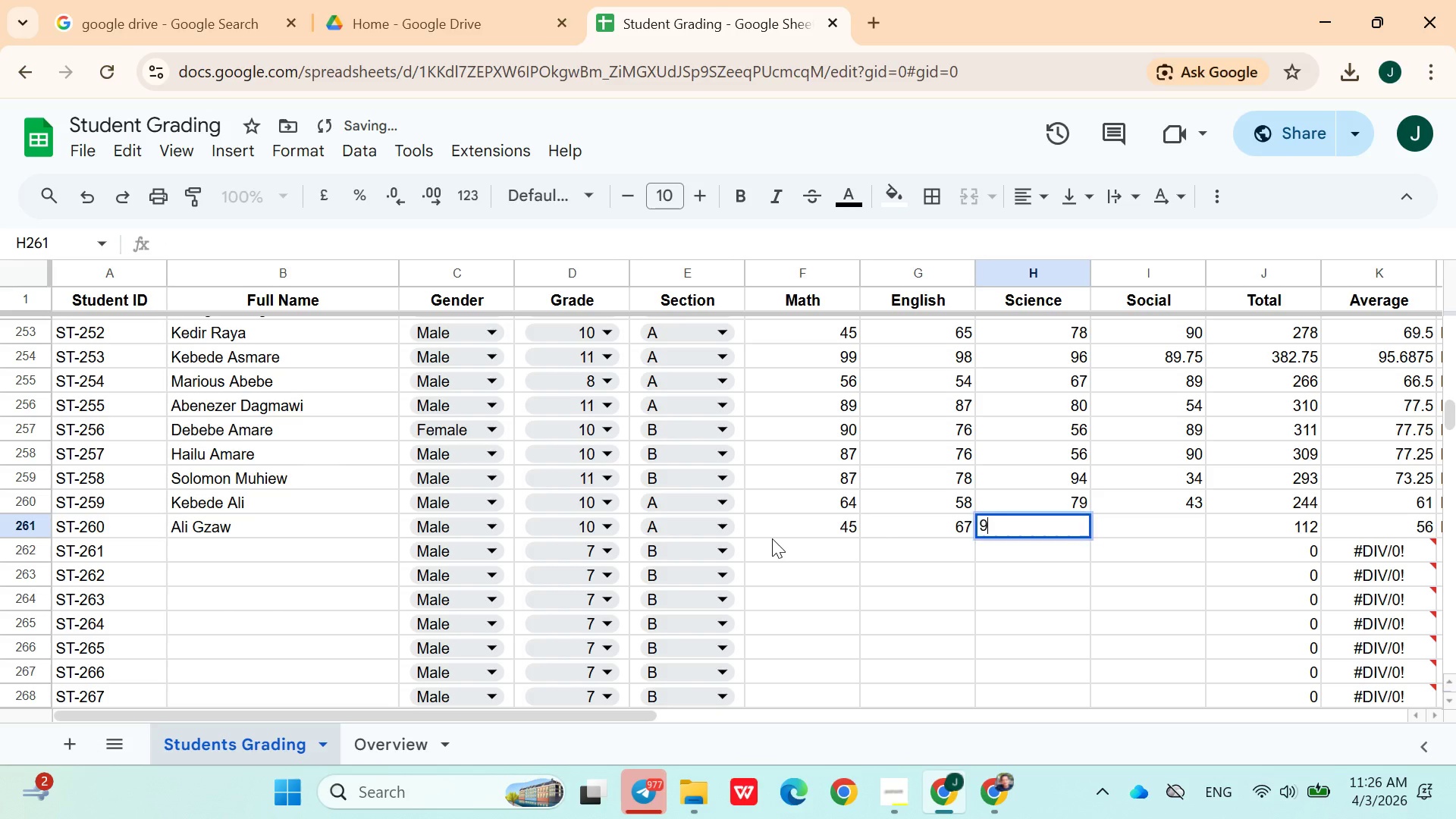 
type(97)
 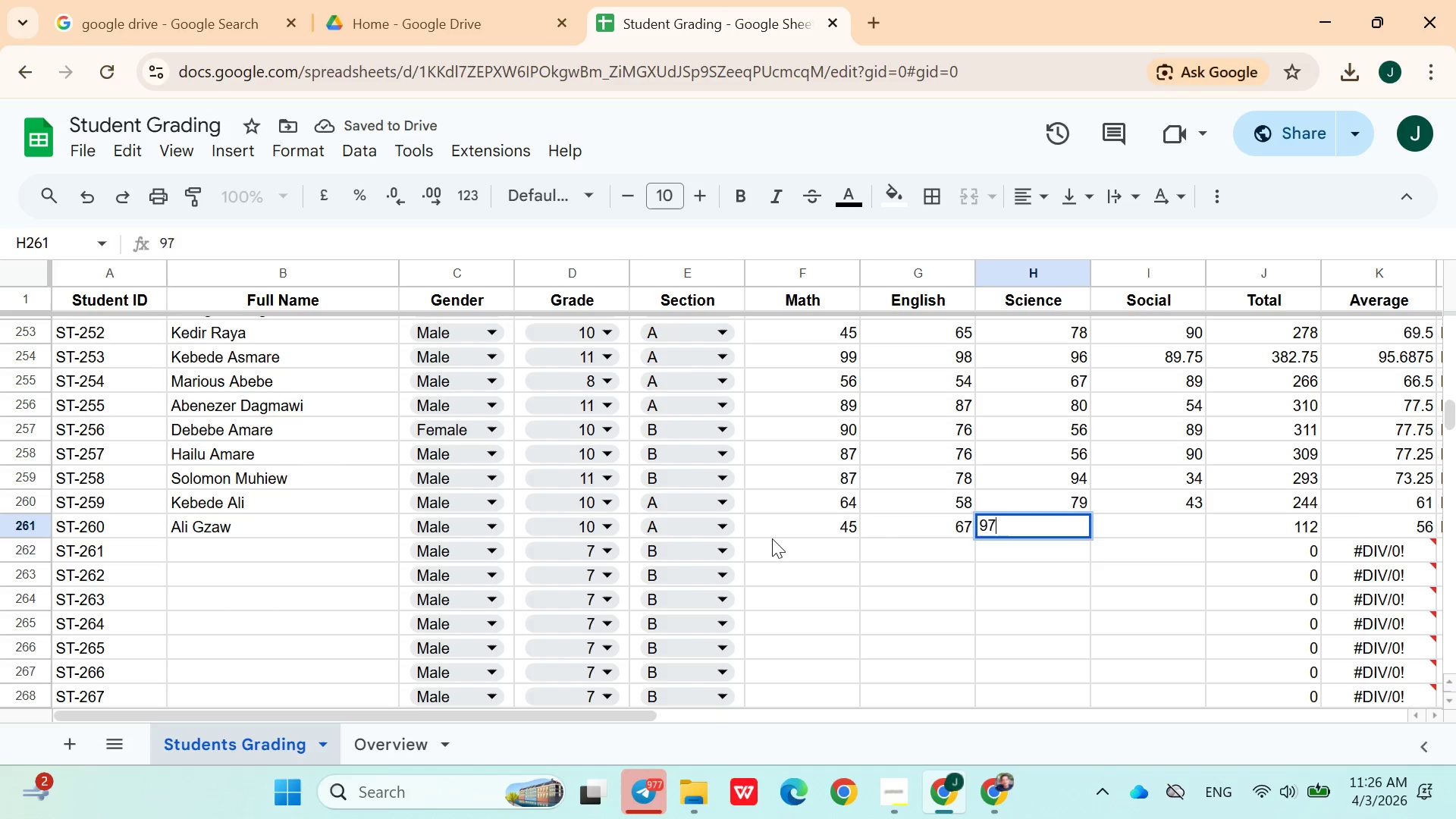 
key(ArrowDown)
 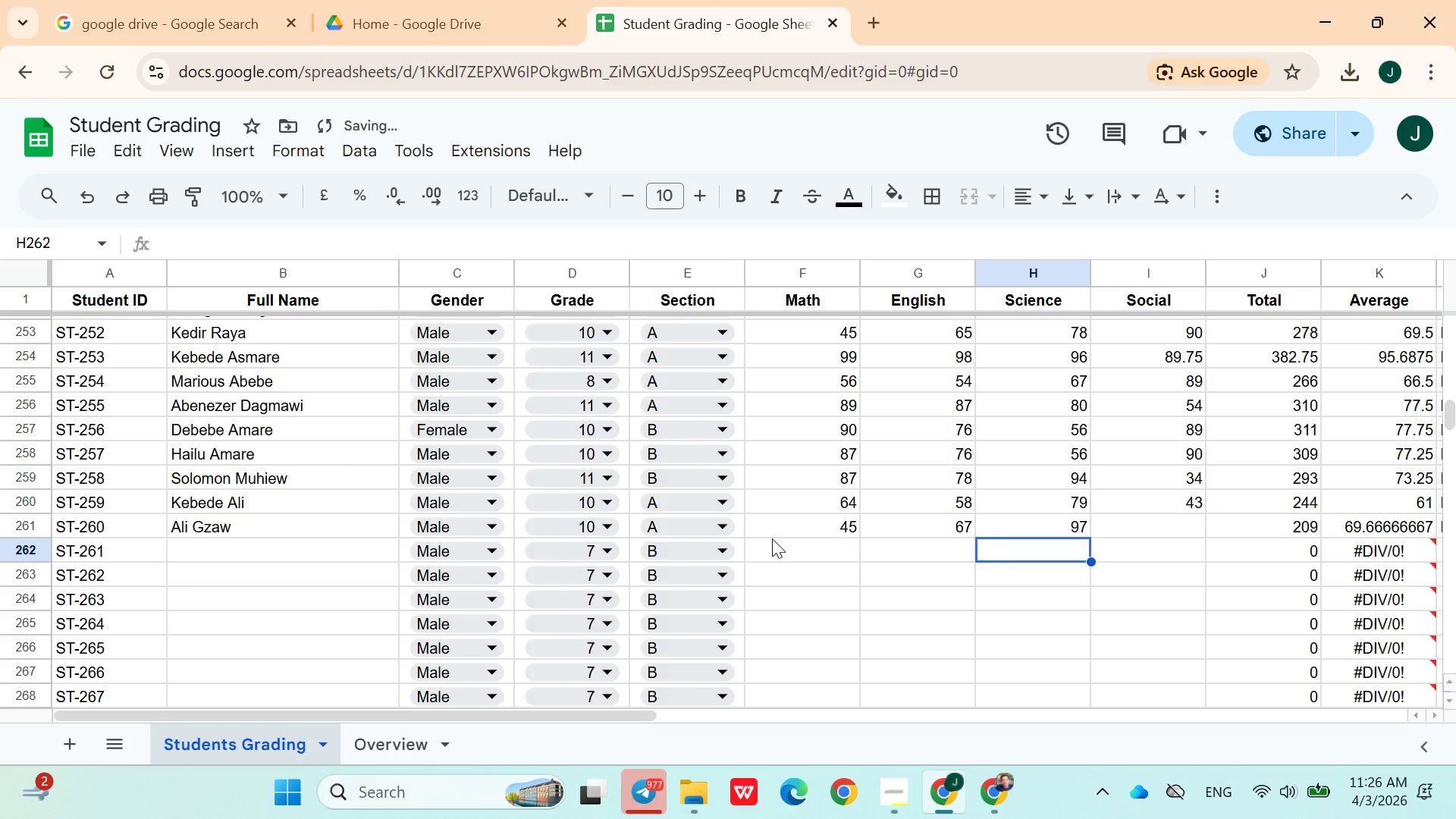 
key(ArrowUp)
 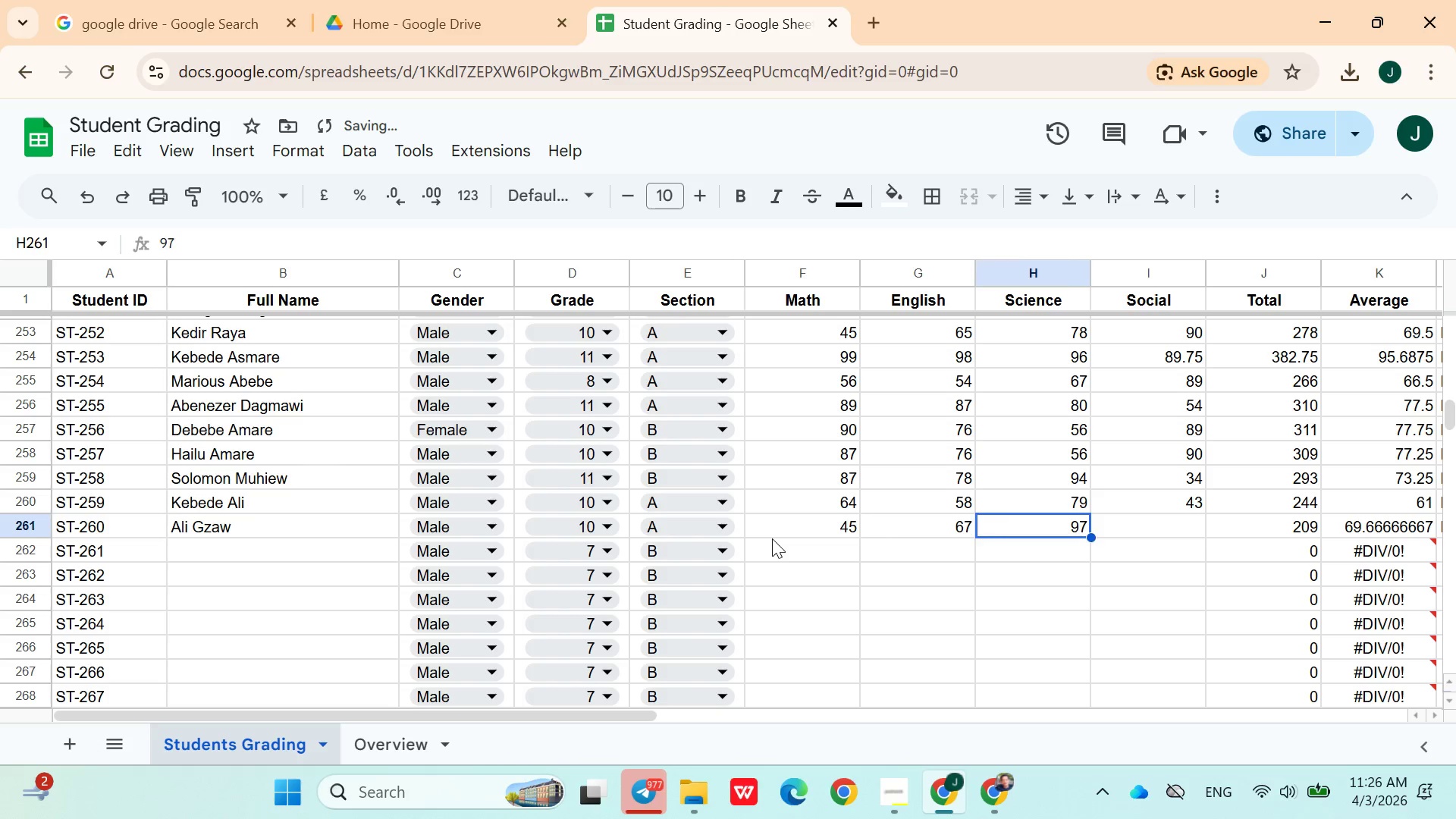 
key(ArrowRight)
 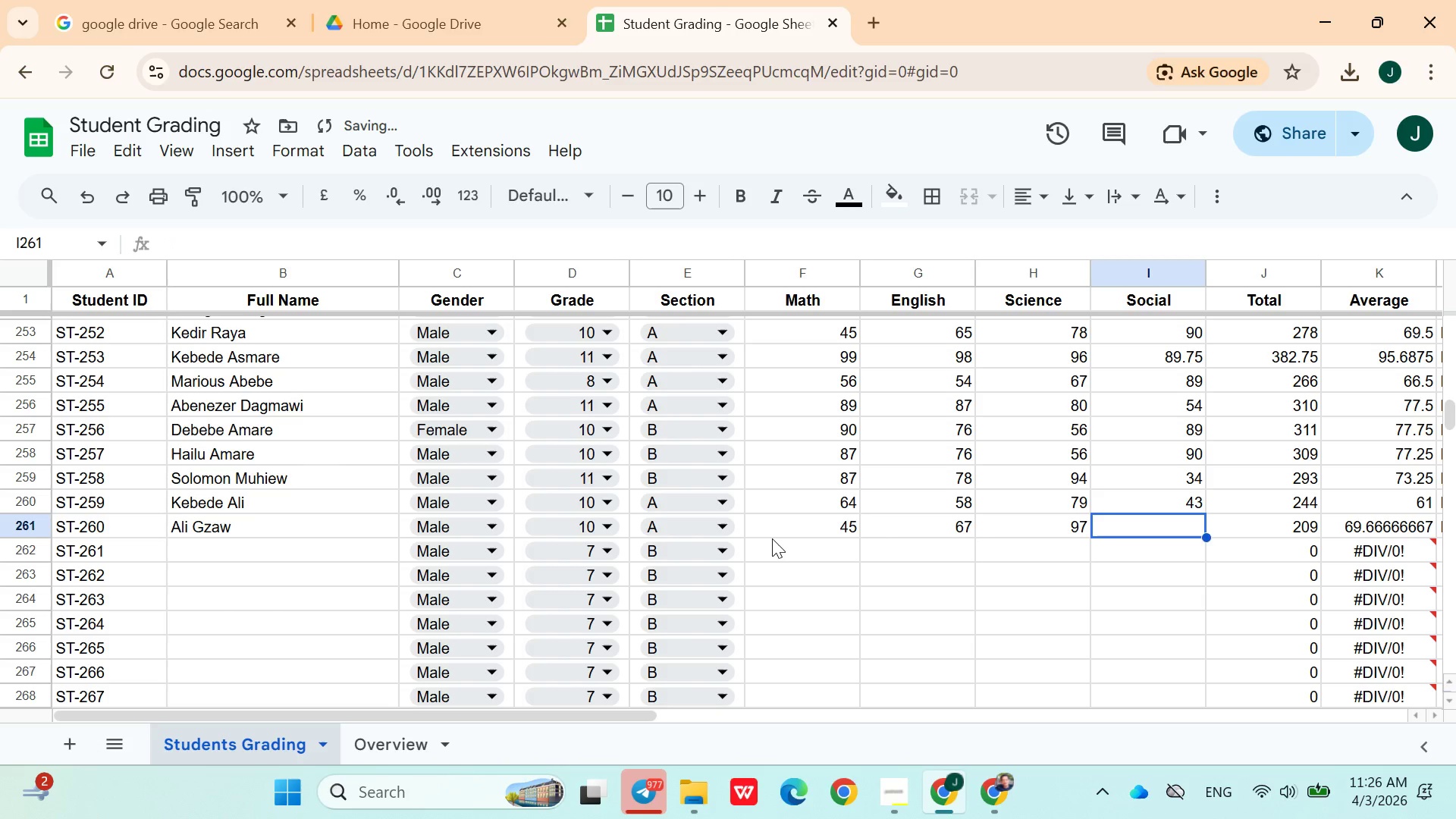 
type(47)
 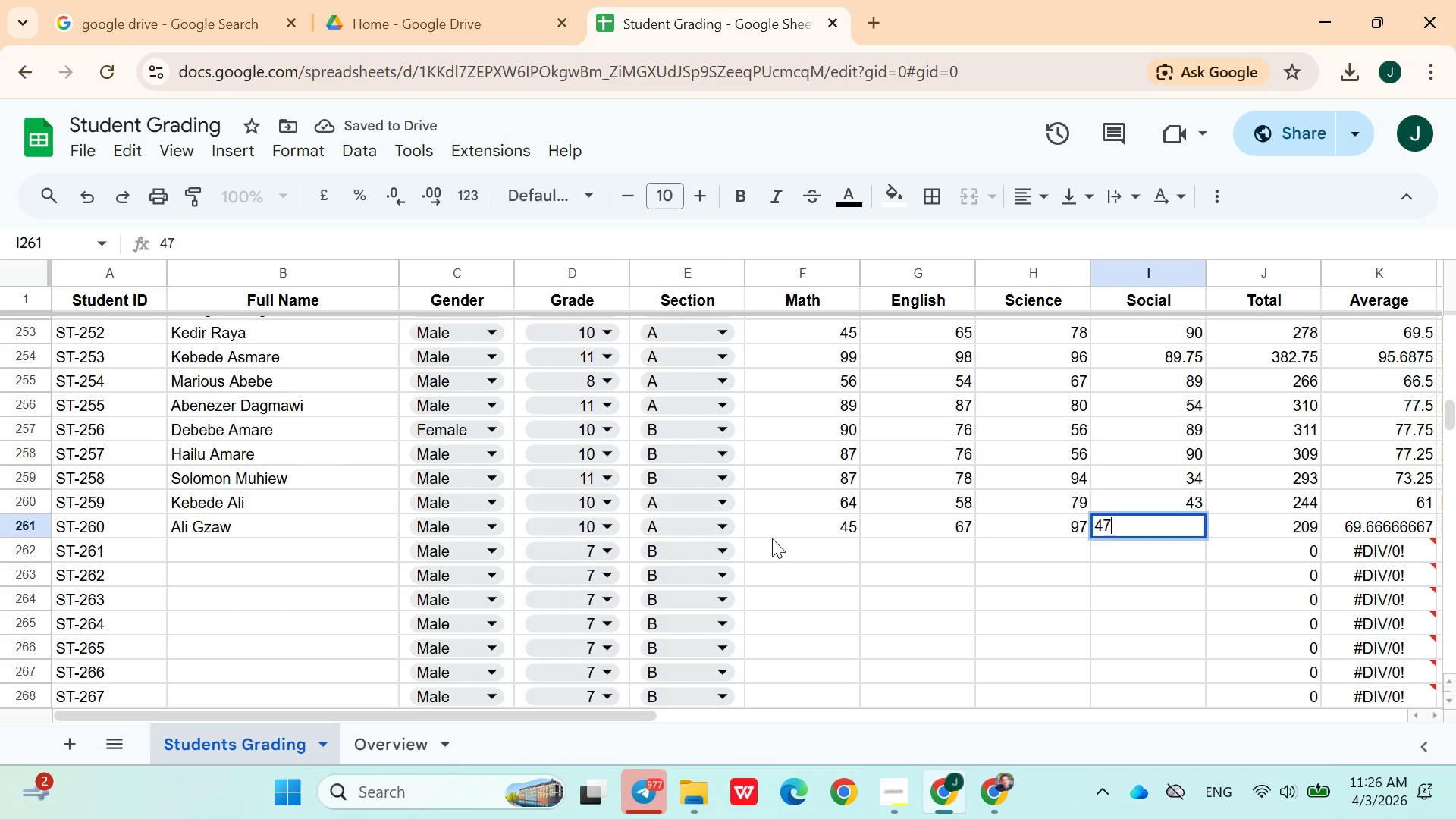 
key(ArrowRight)
 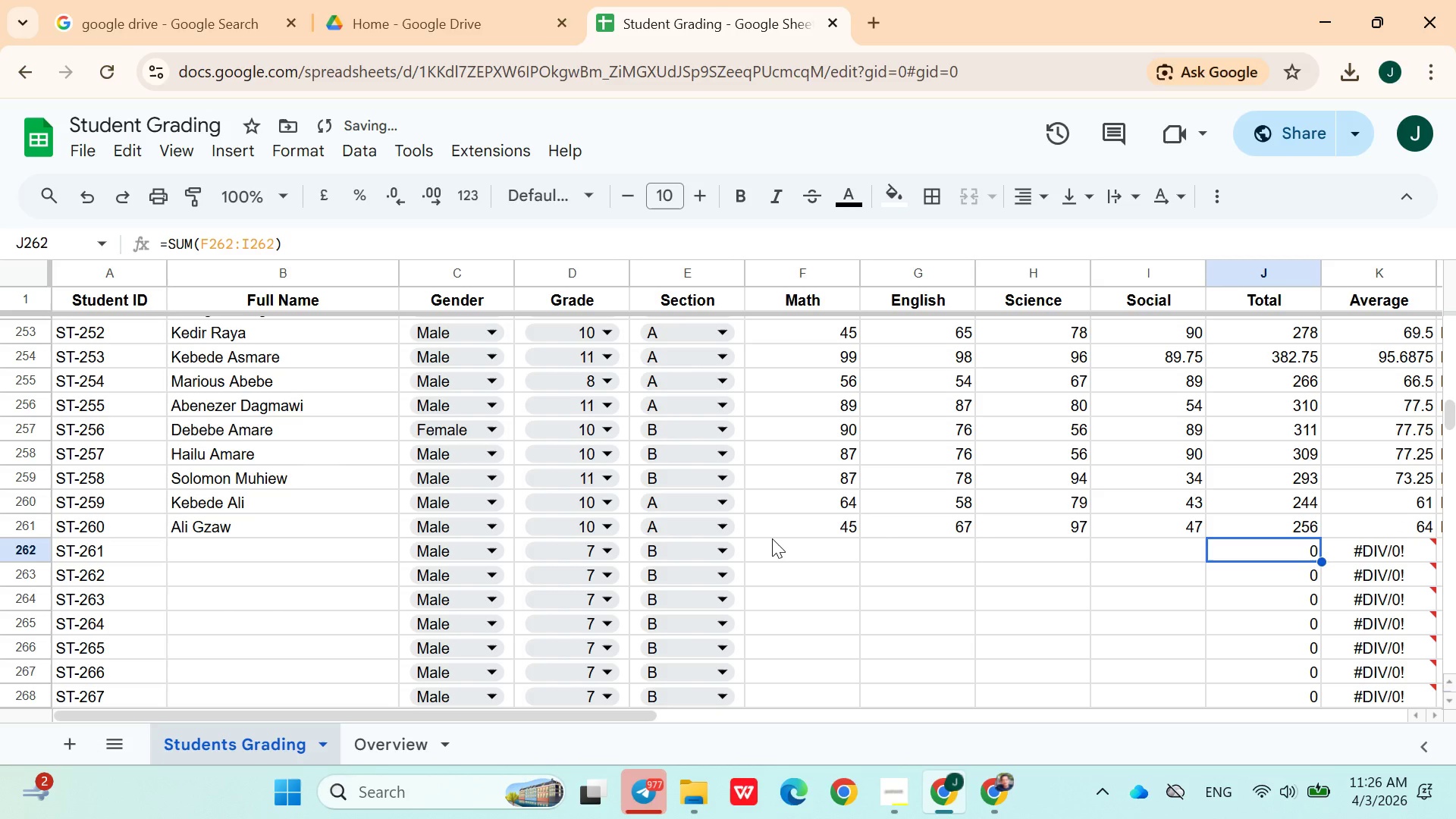 
key(ArrowDown)
 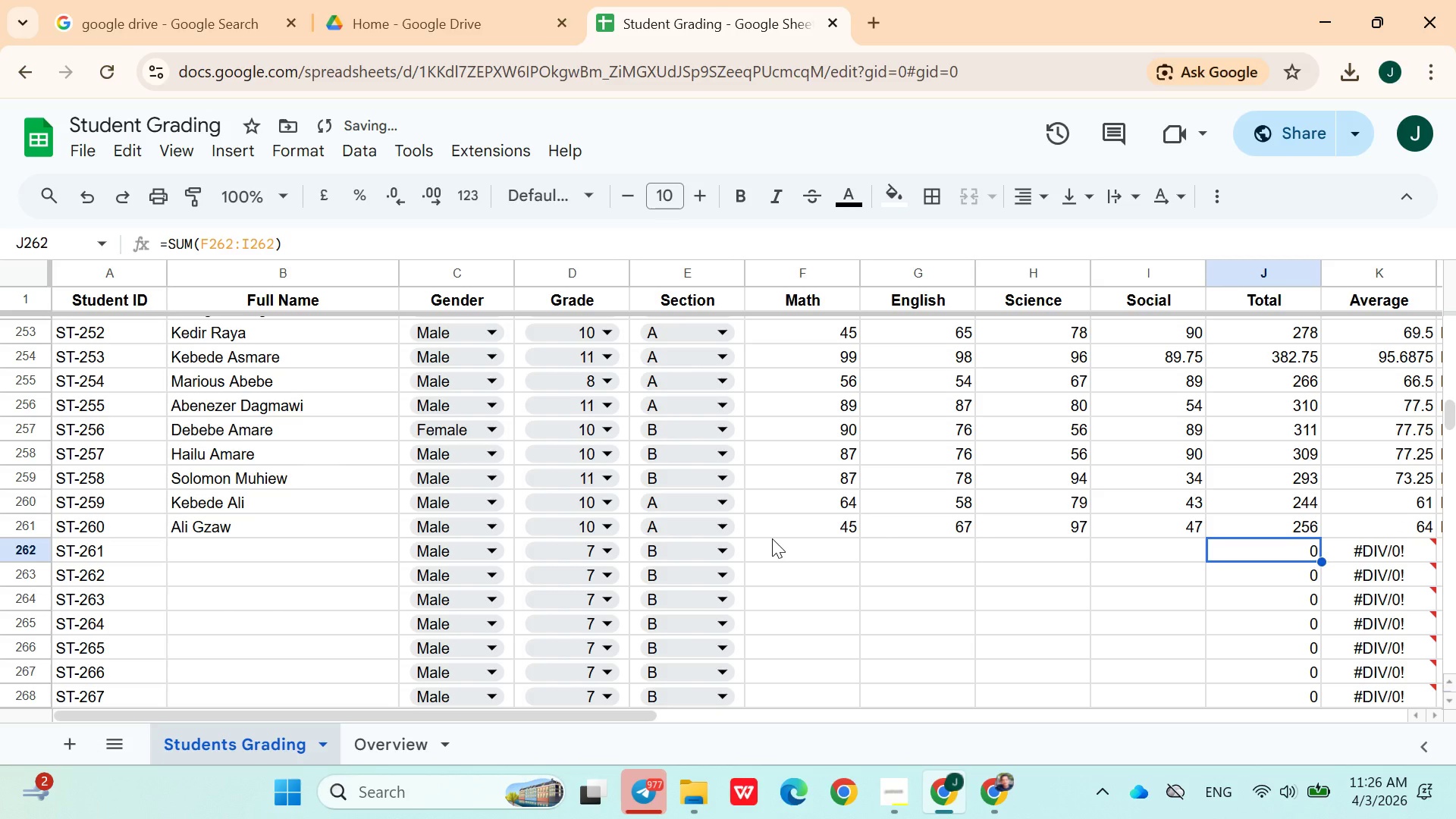 
hold_key(key=ArrowLeft, duration=0.89)
 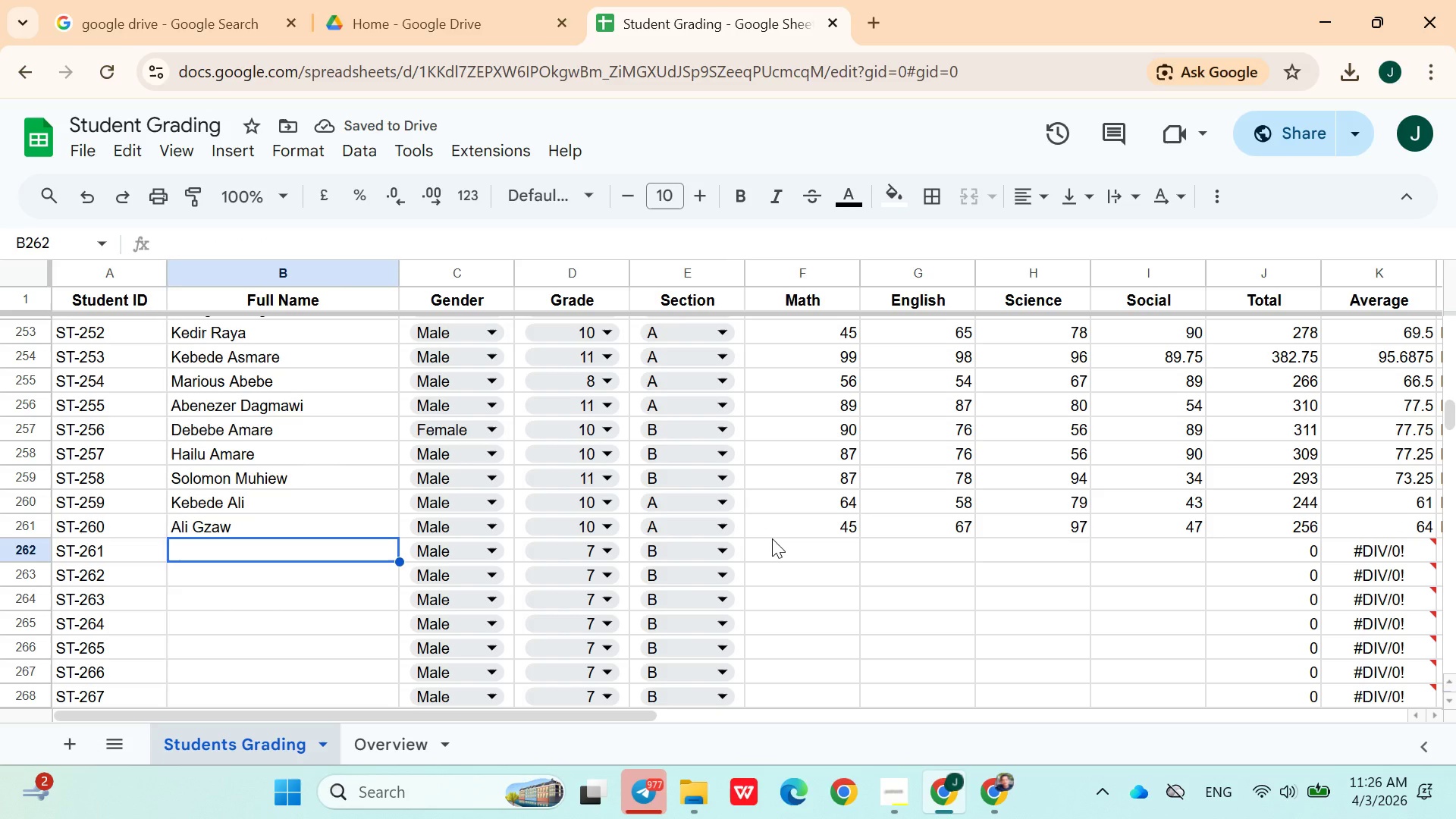 
hold_key(key=ArrowLeft, duration=23.95)
 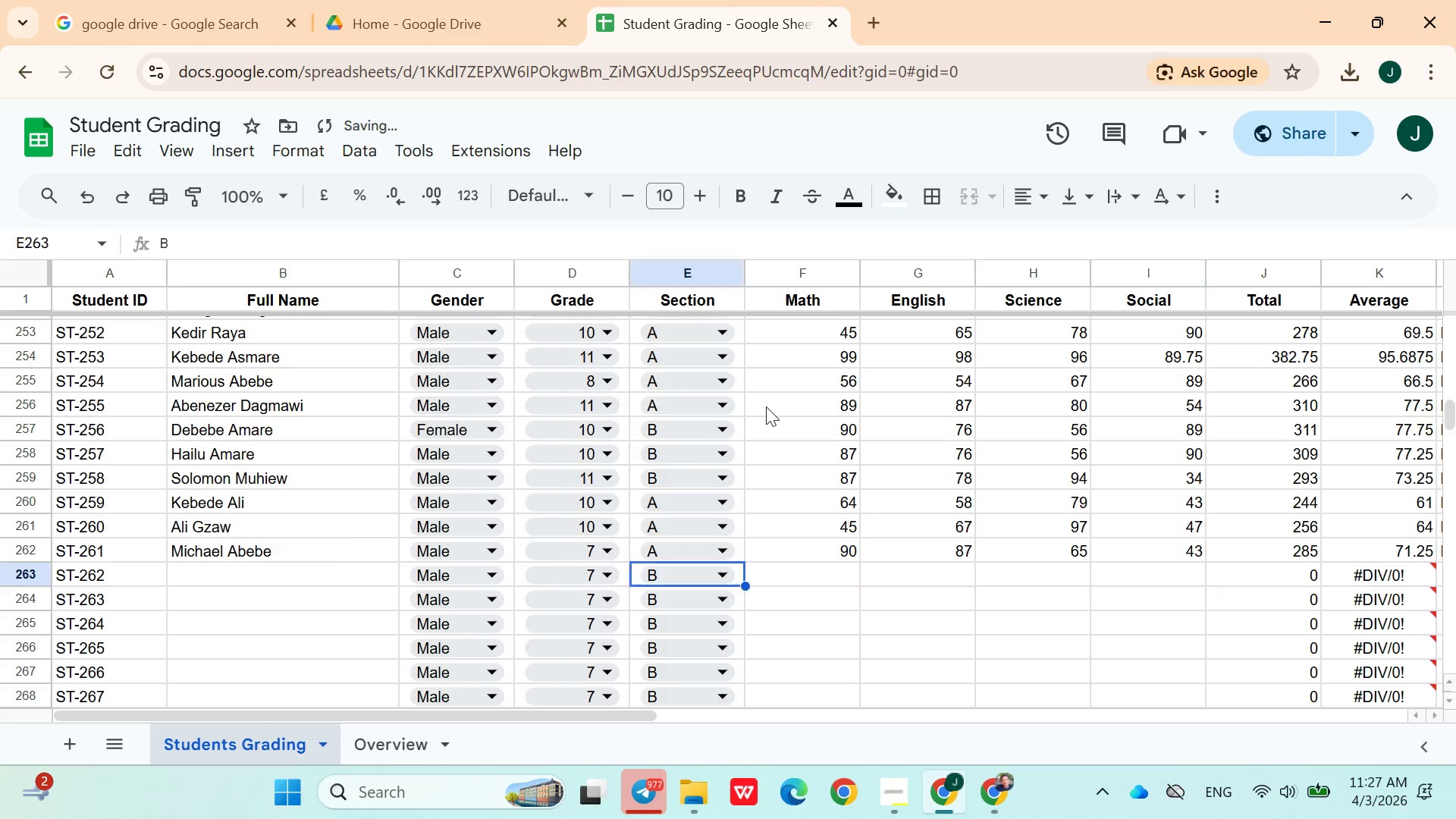 
key(ArrowRight)
 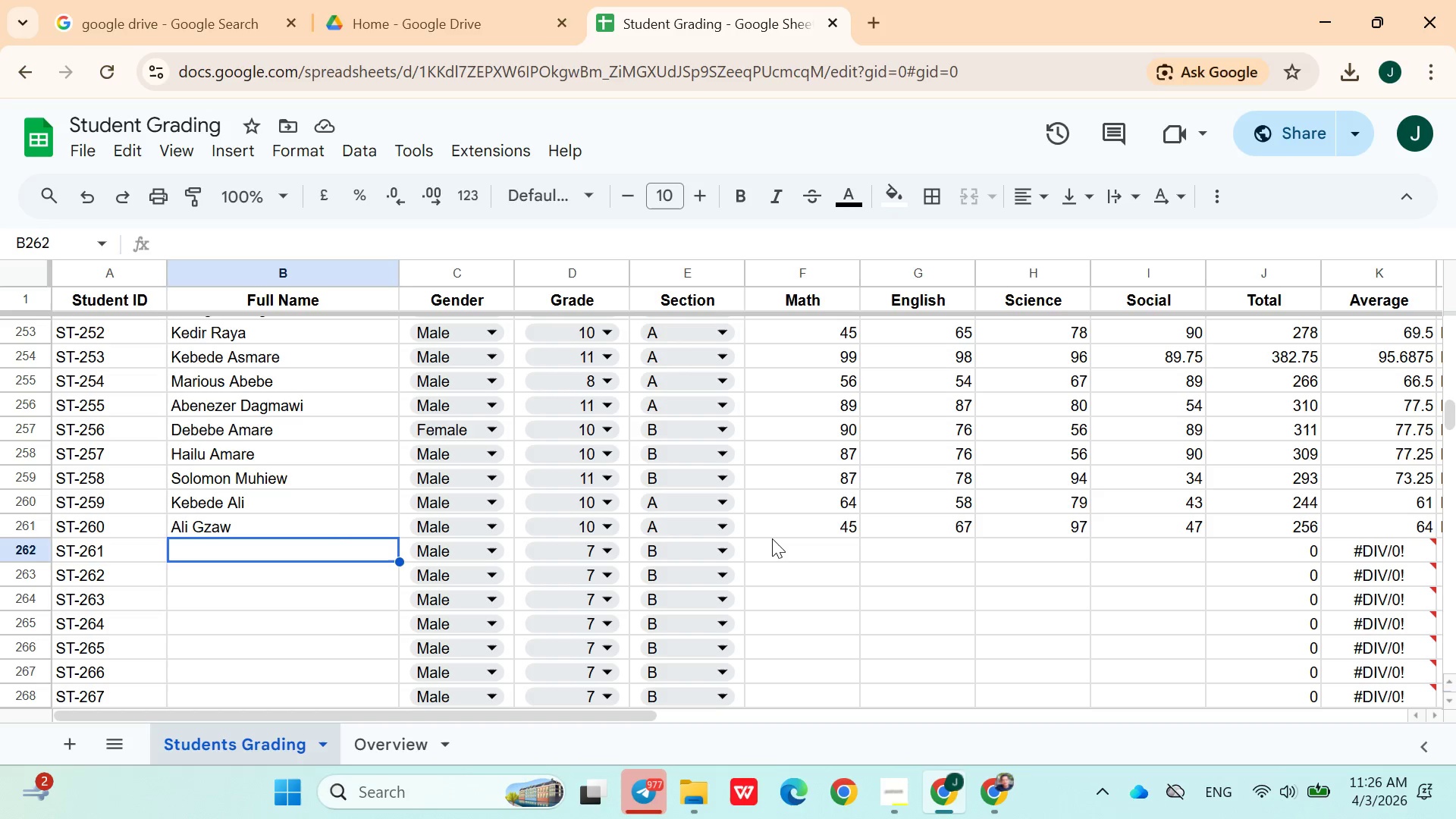 
type(Michael Abebe)
 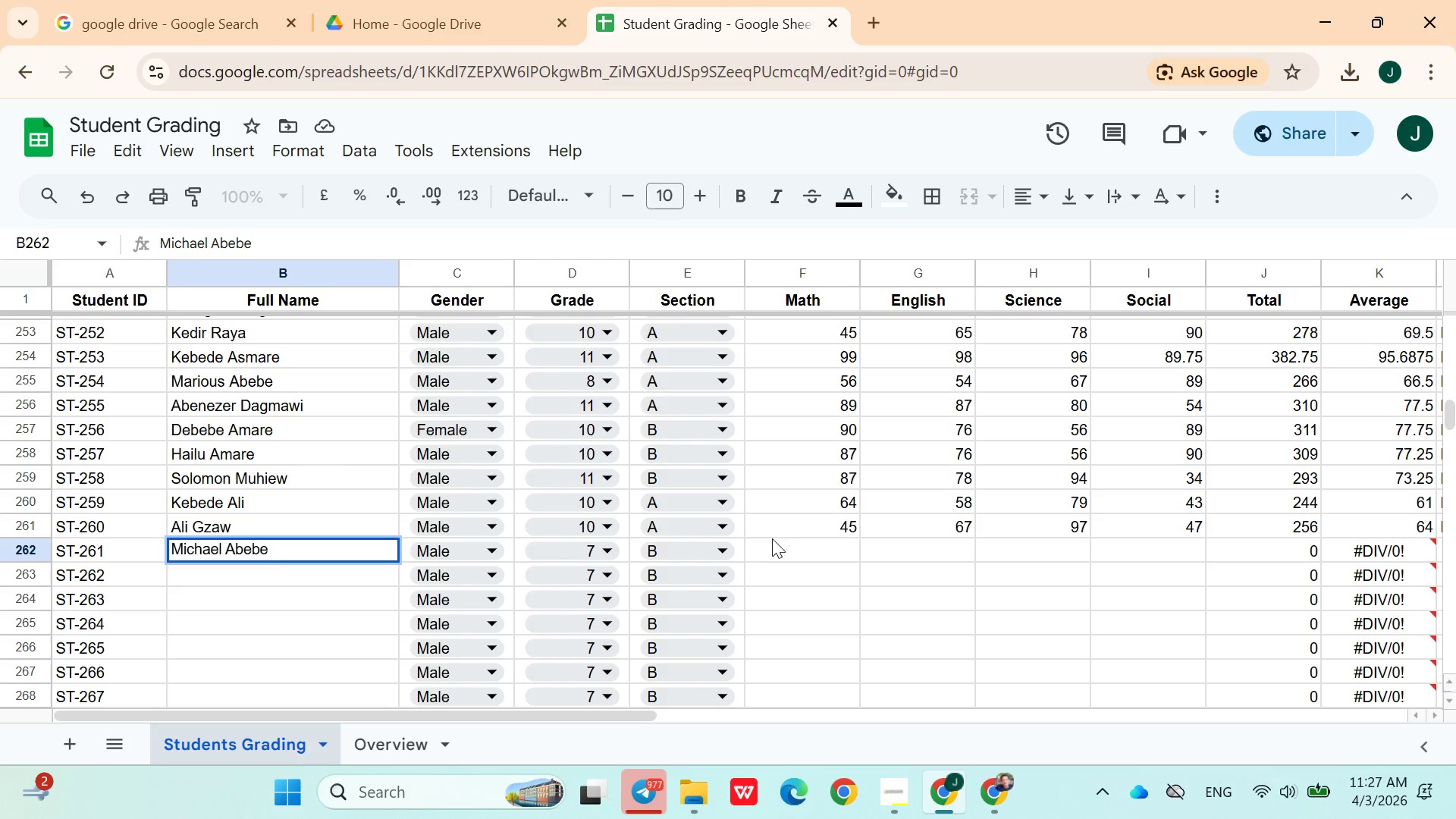 
left_click([547, 558])
 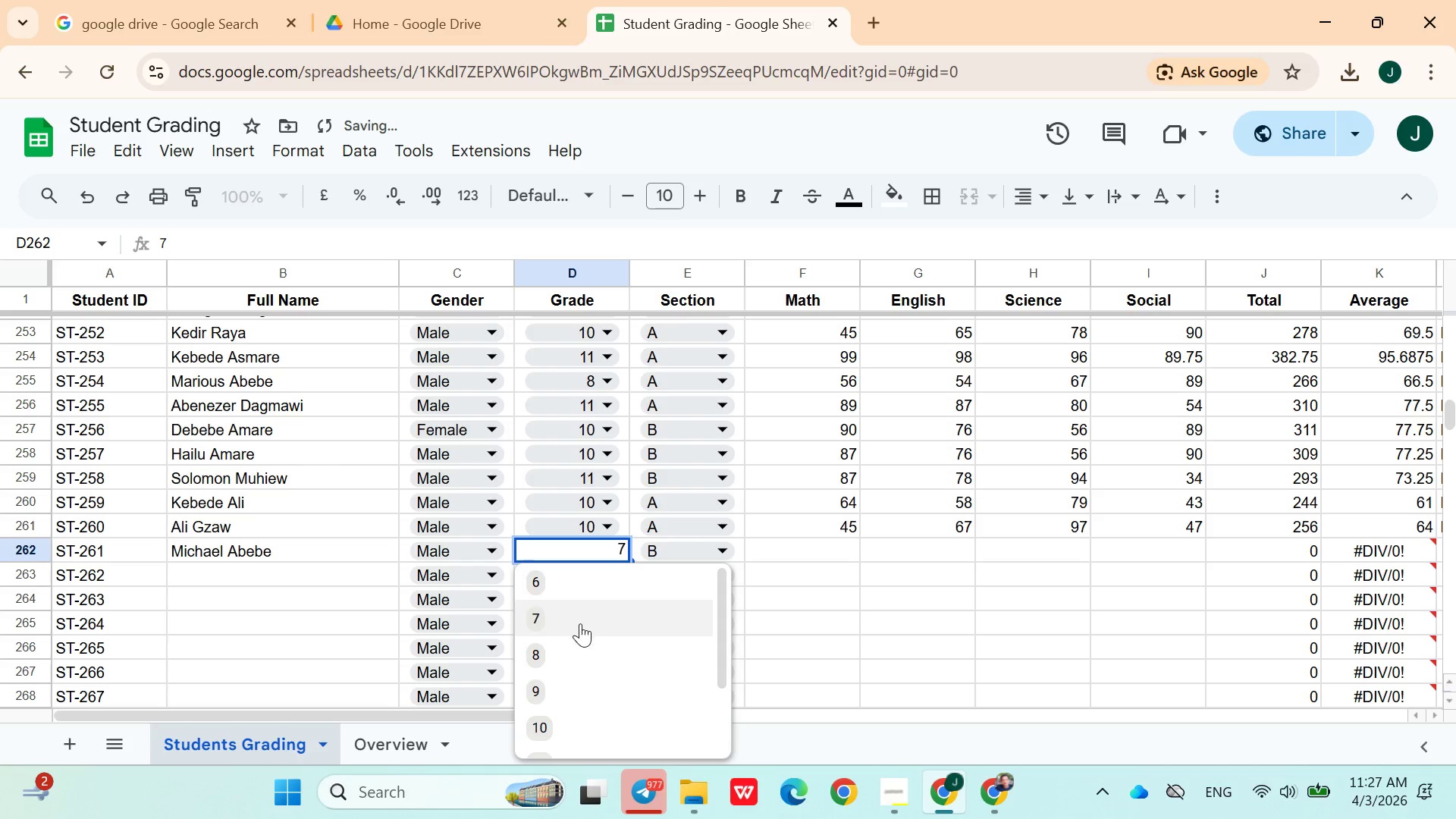 
left_click([579, 623])
 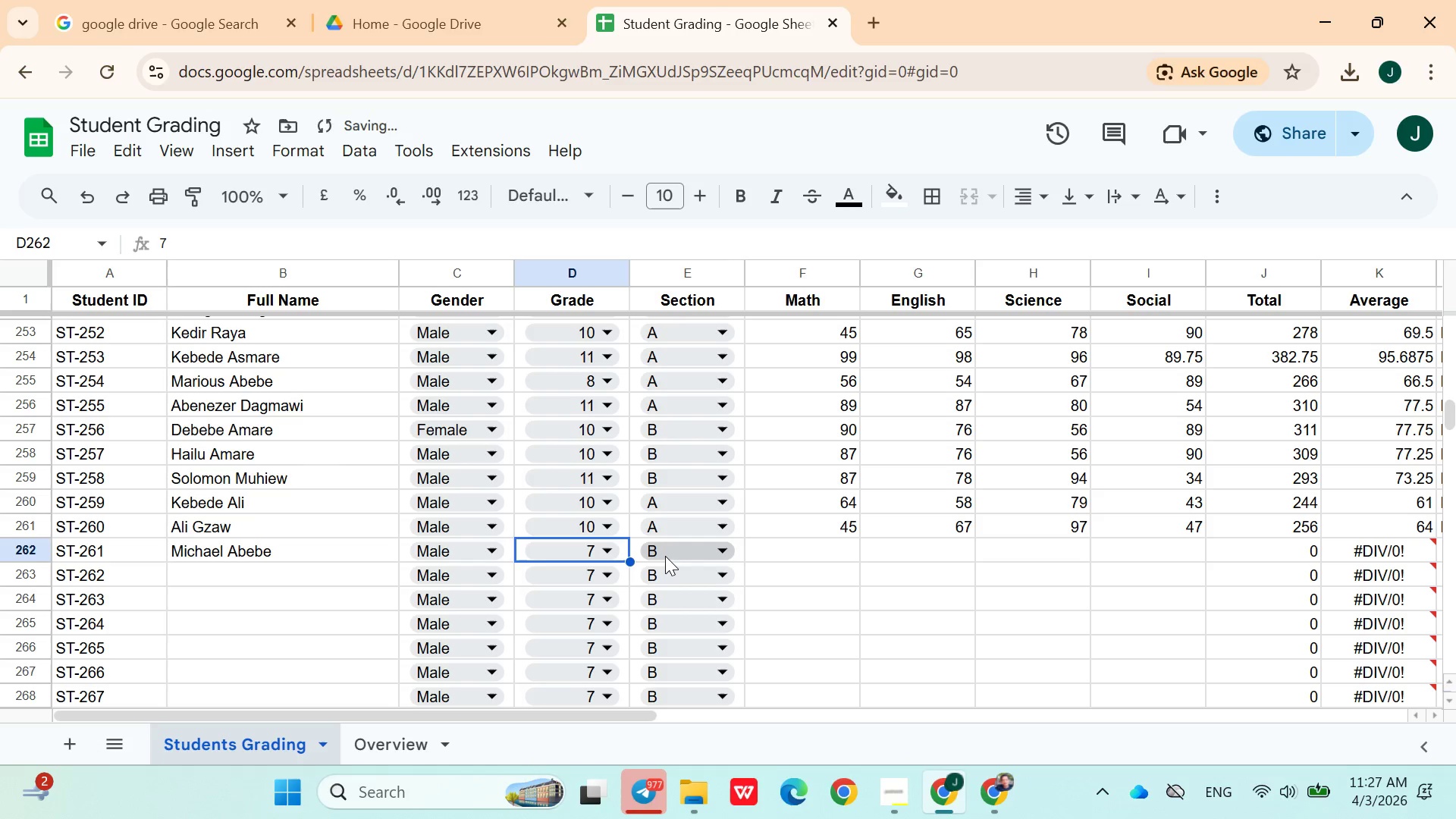 
left_click([665, 556])
 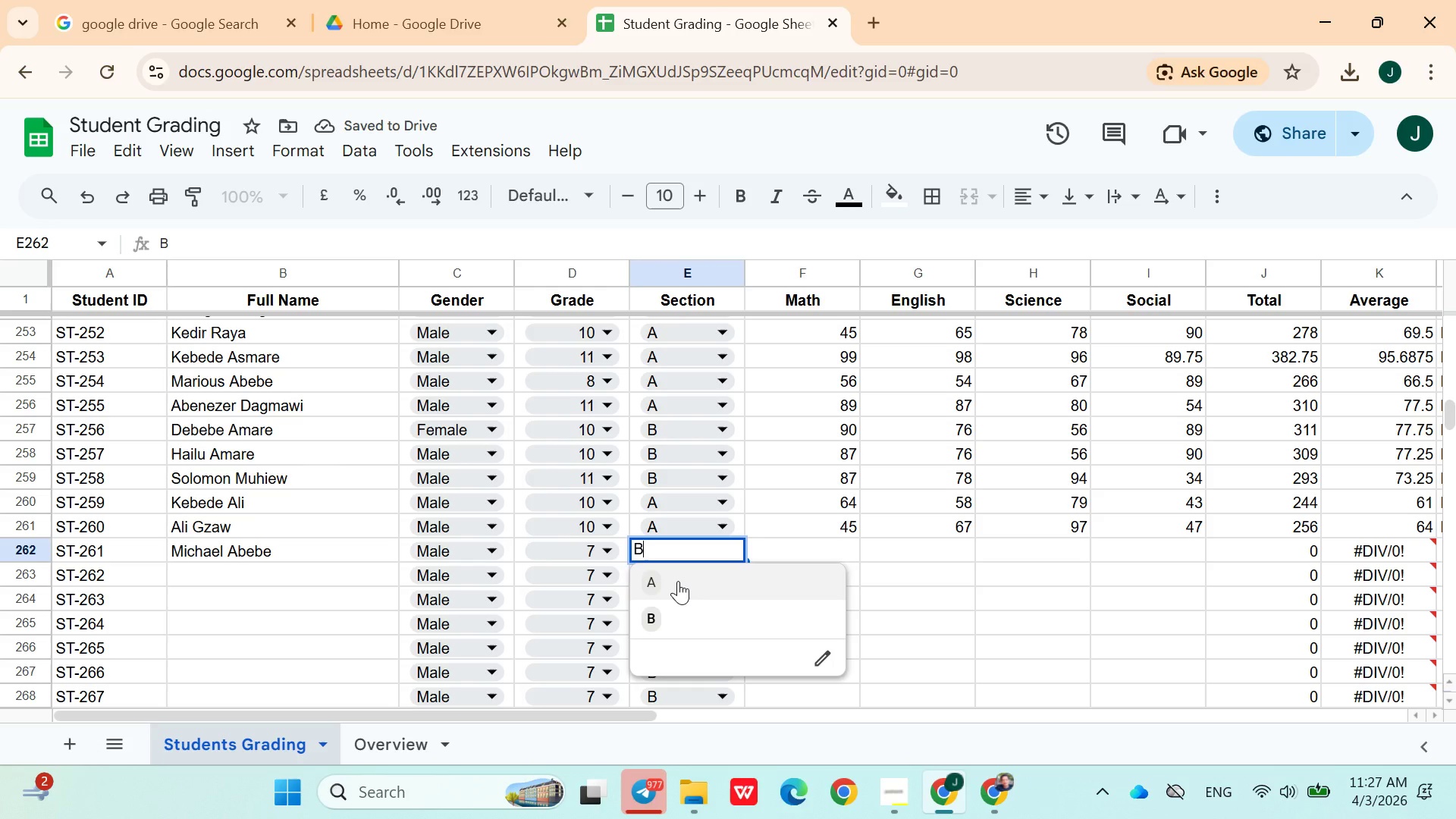 
left_click([678, 581])
 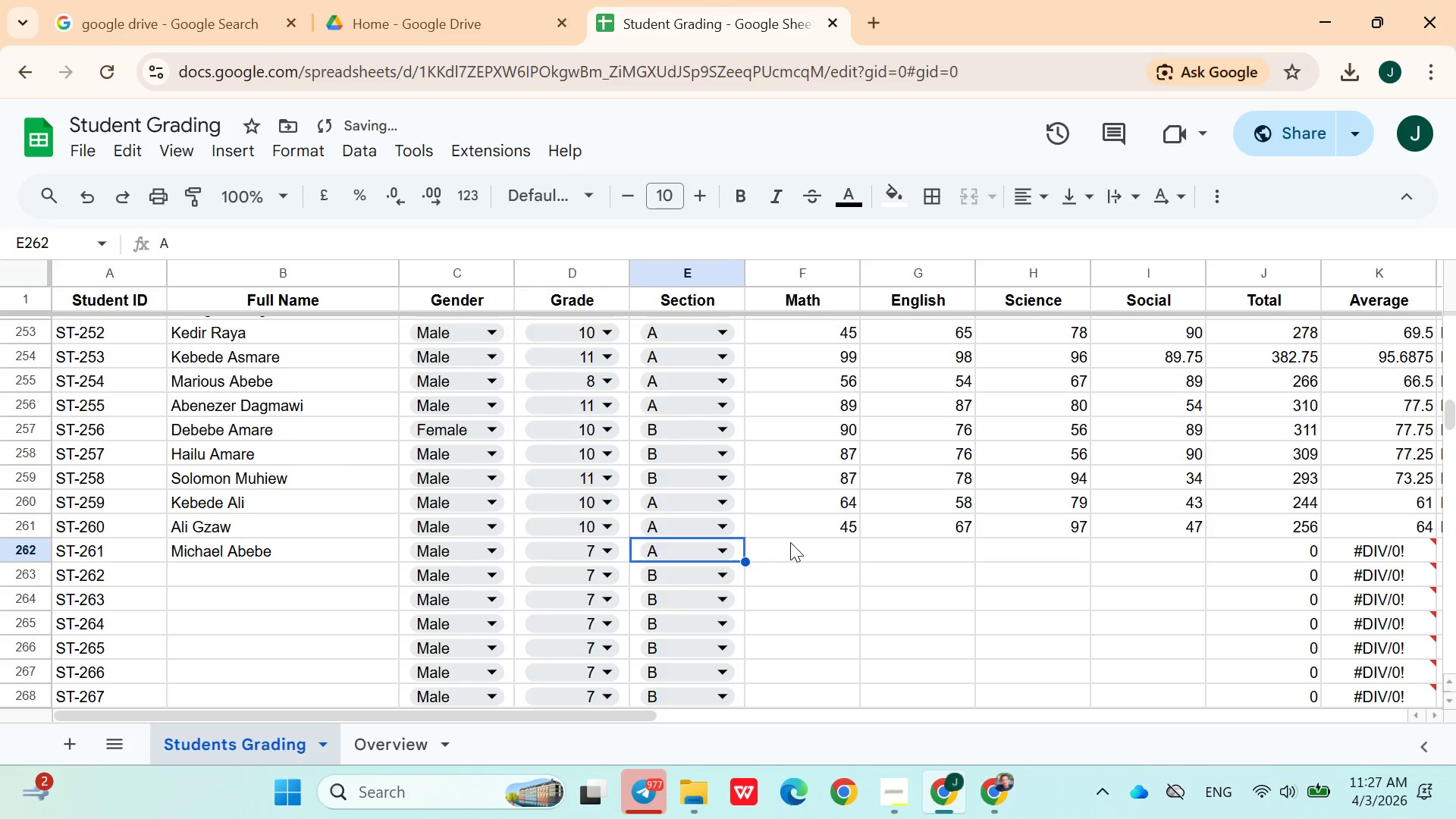 
left_click([791, 542])
 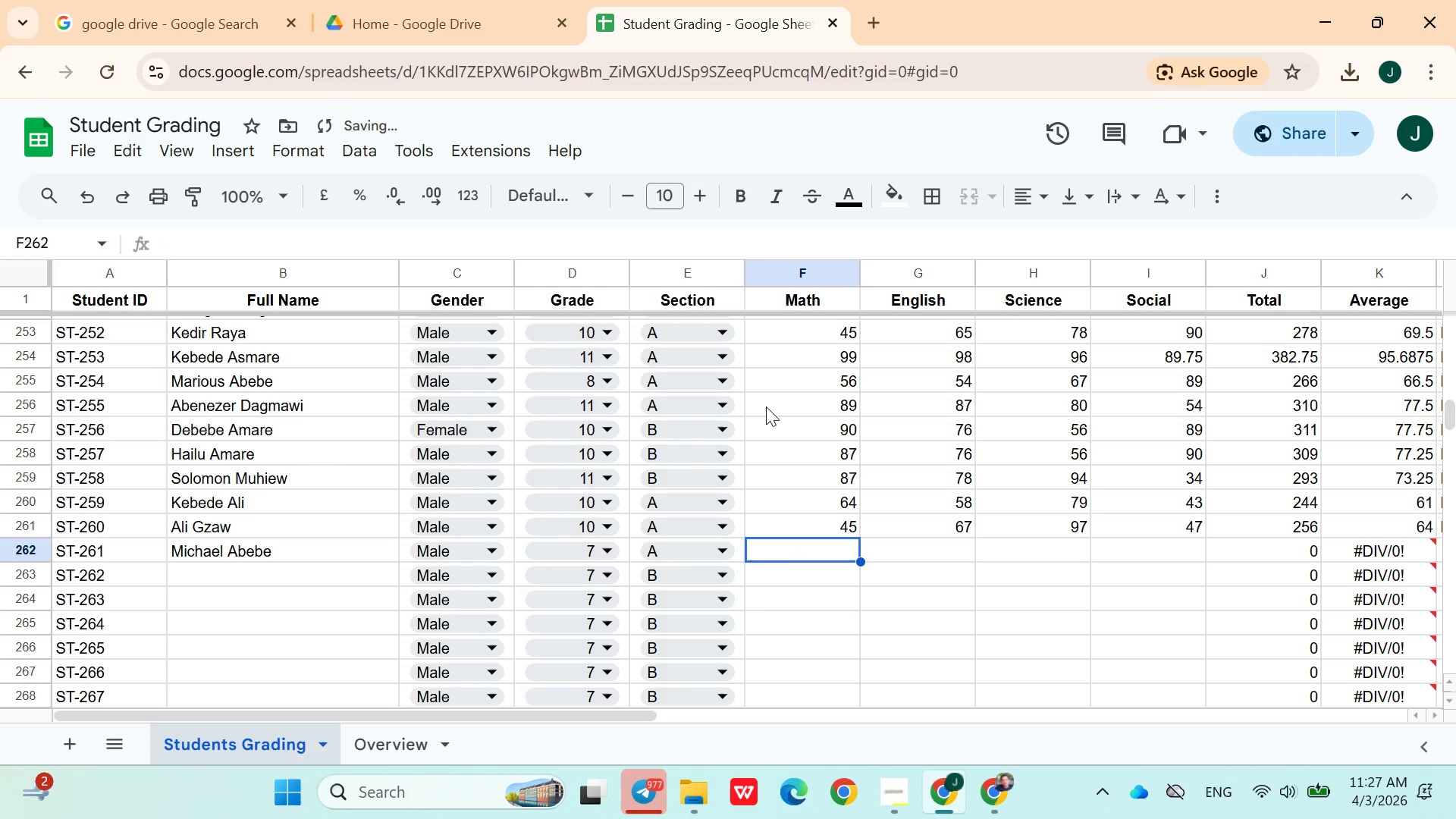 
type(90)
 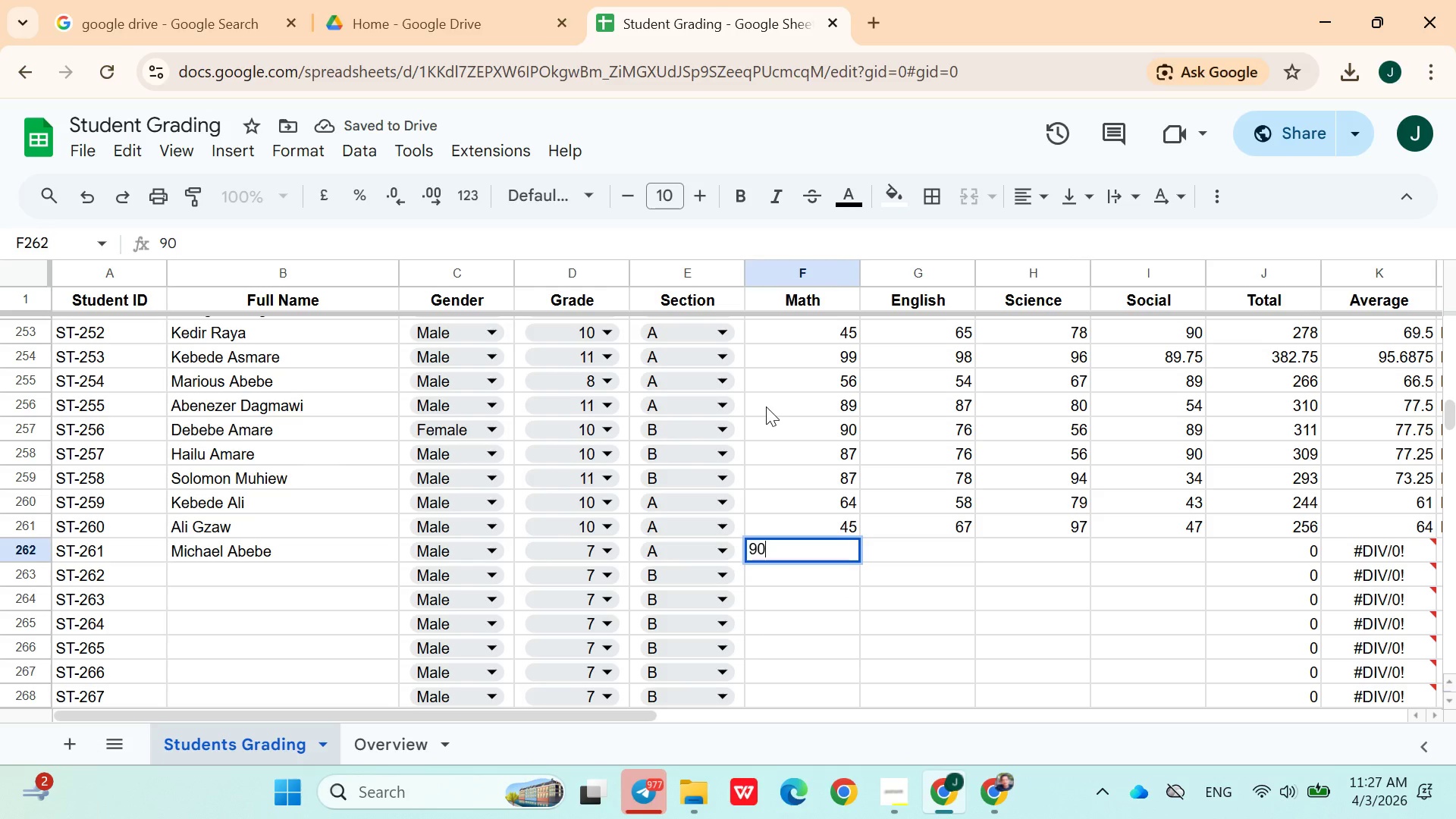 
key(ArrowRight)
 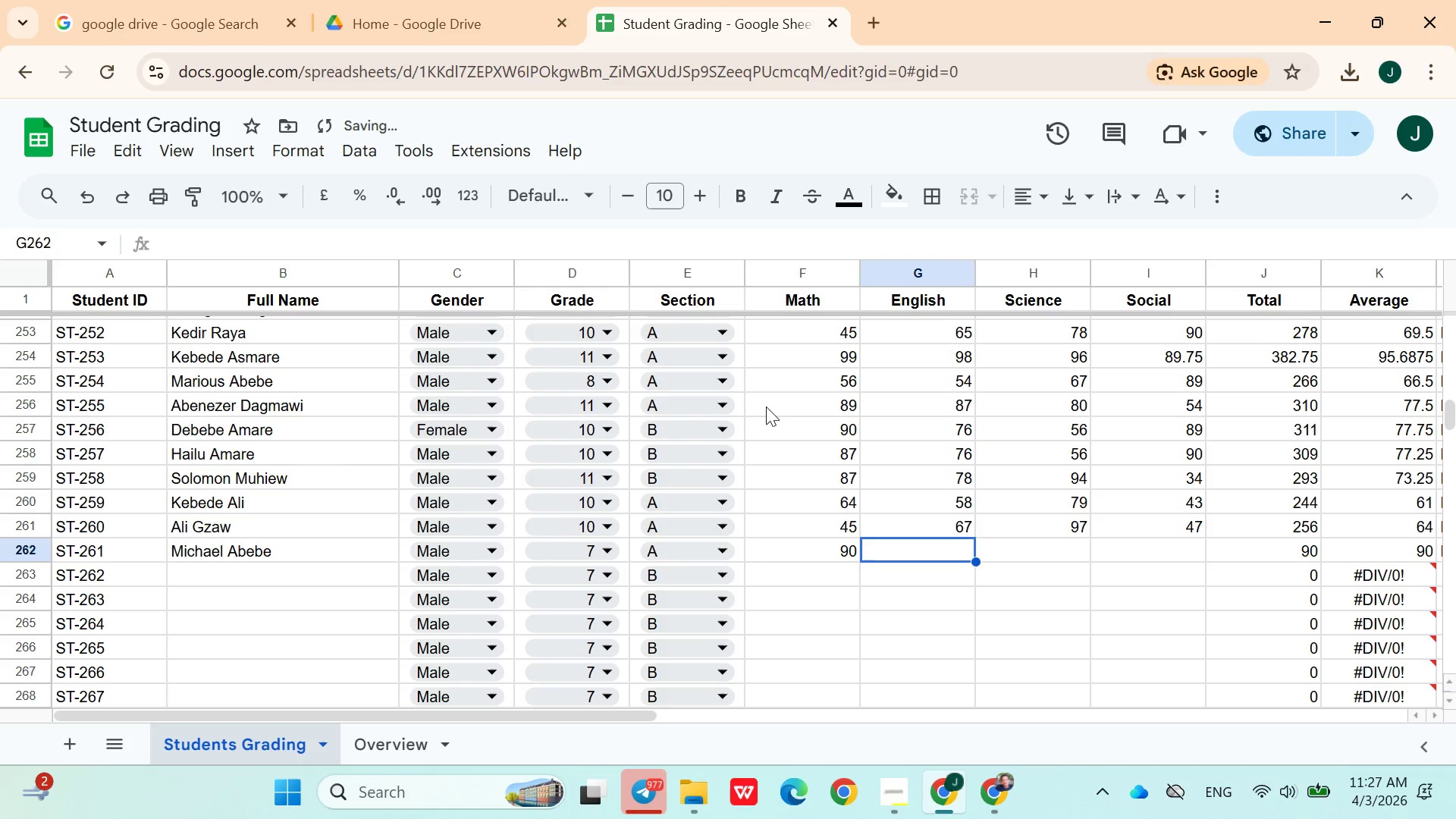 
type(87)
 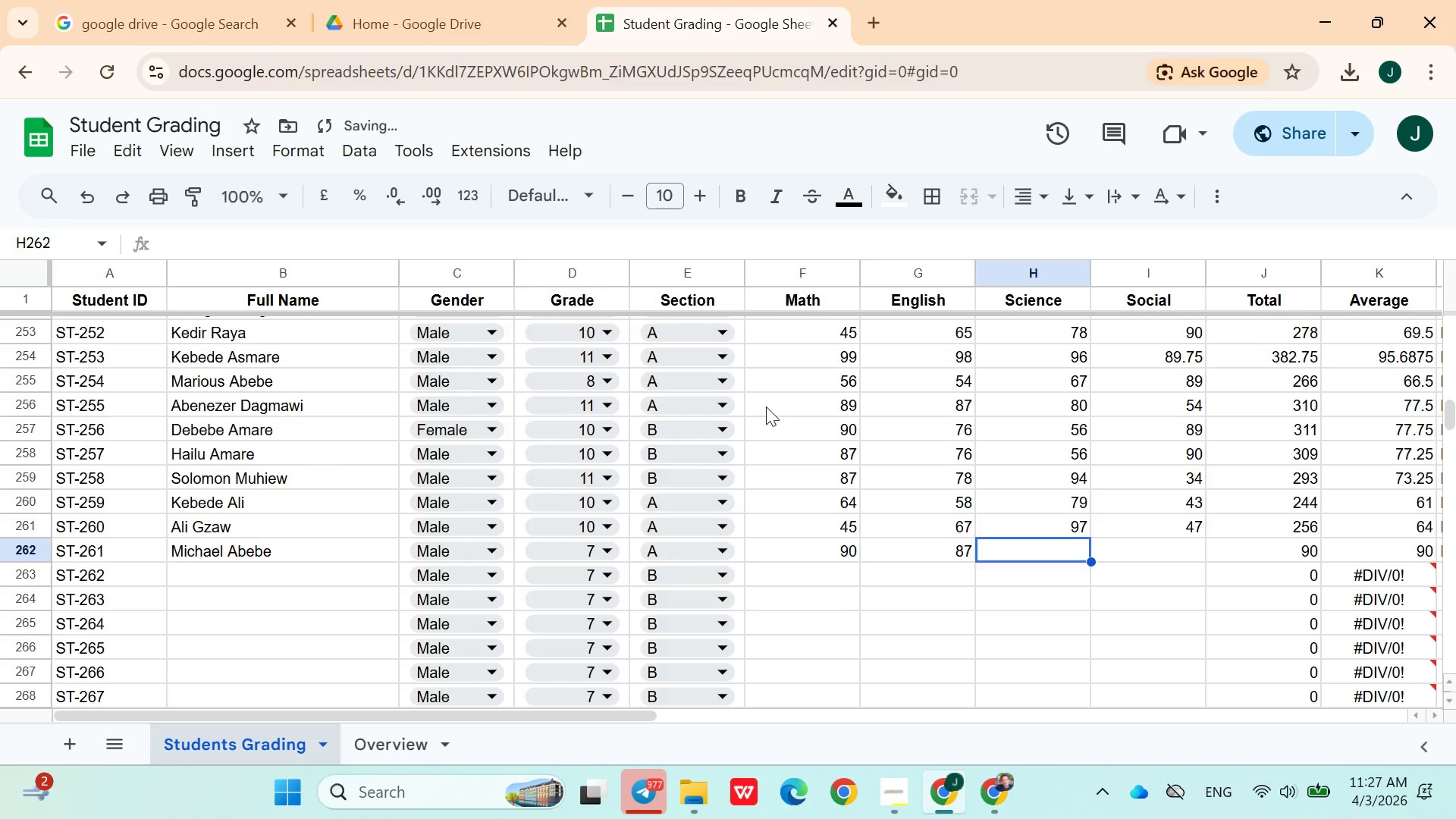 
key(ArrowRight)
 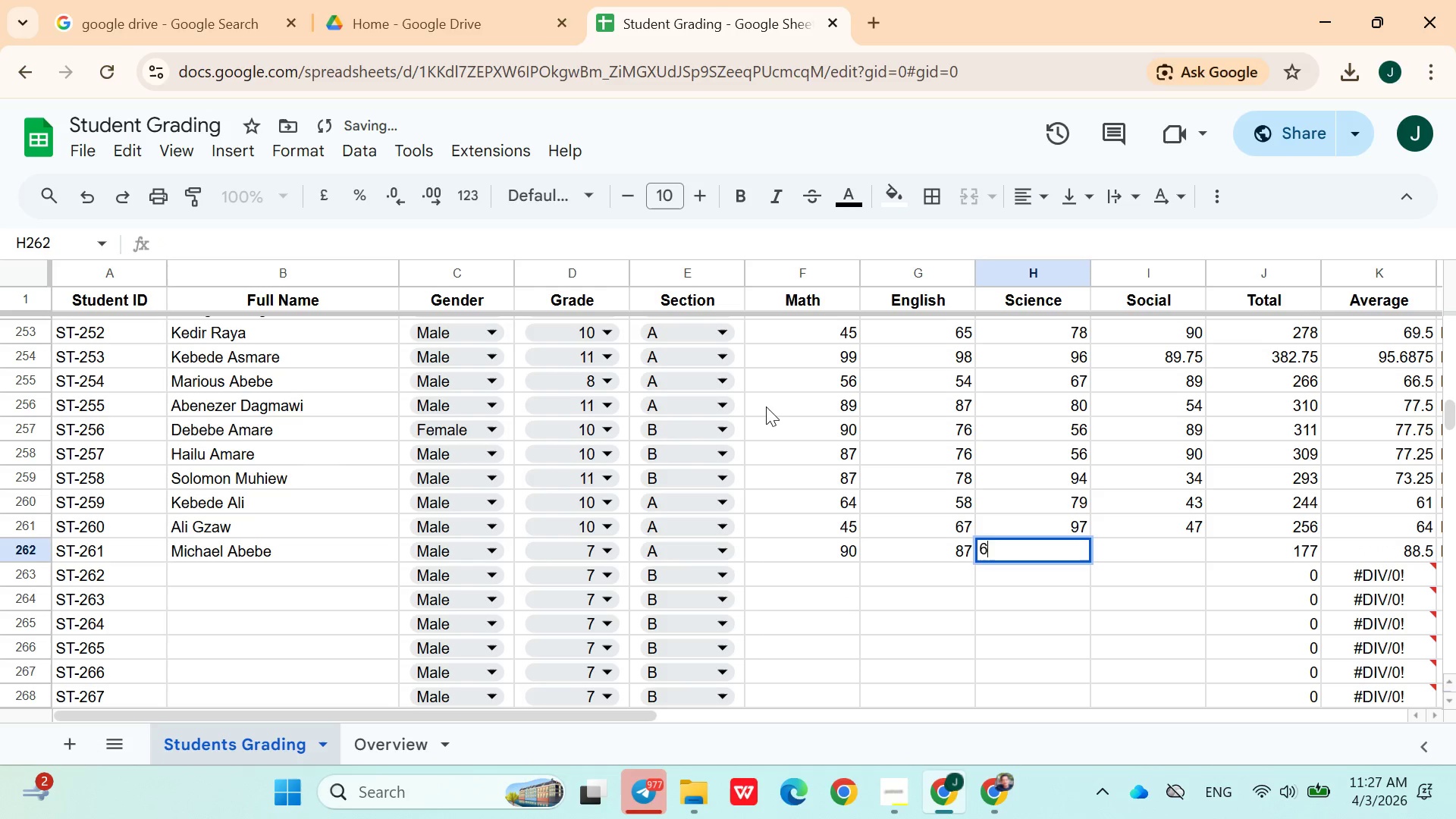 
type(65)
 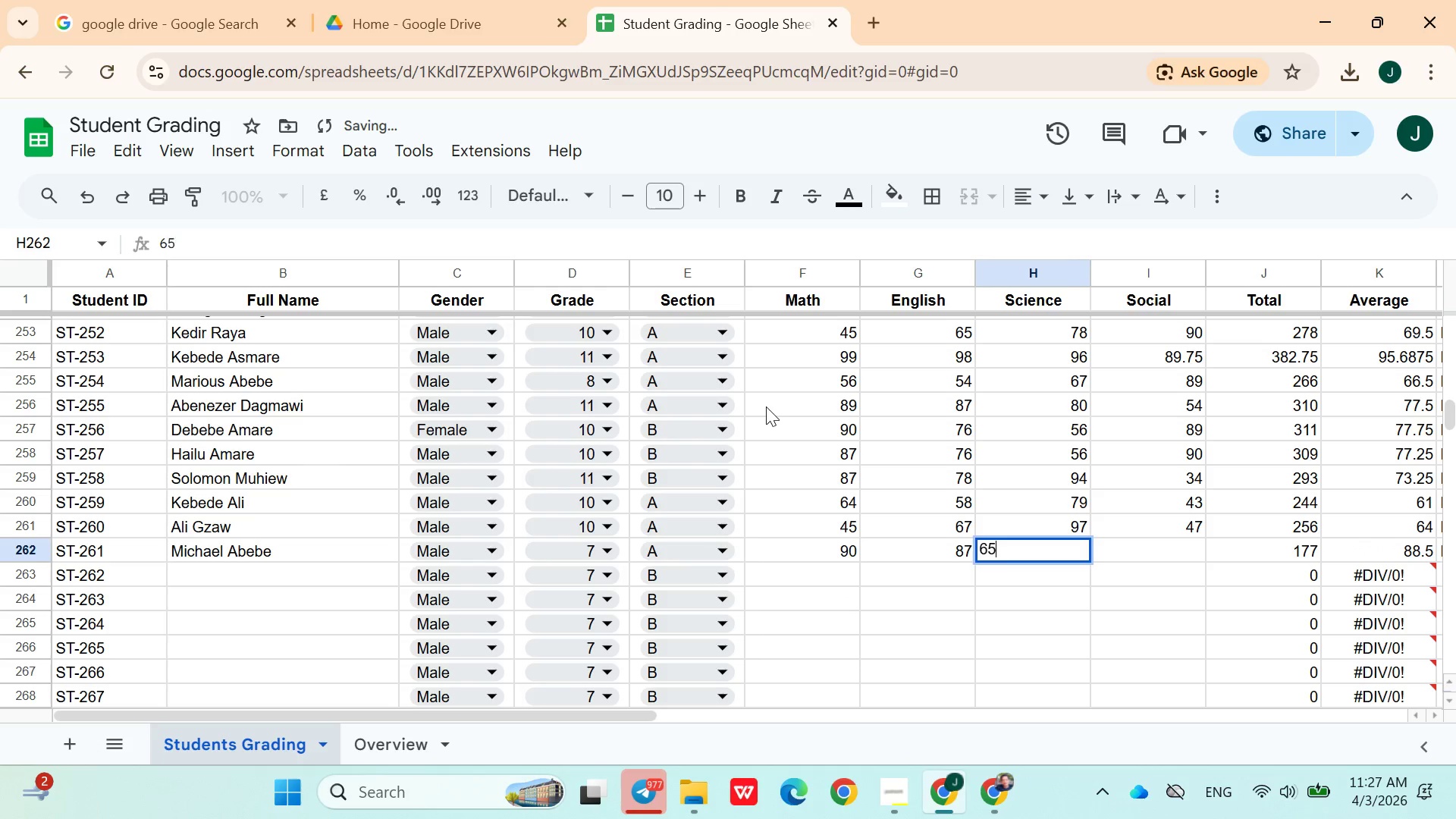 
key(ArrowRight)
 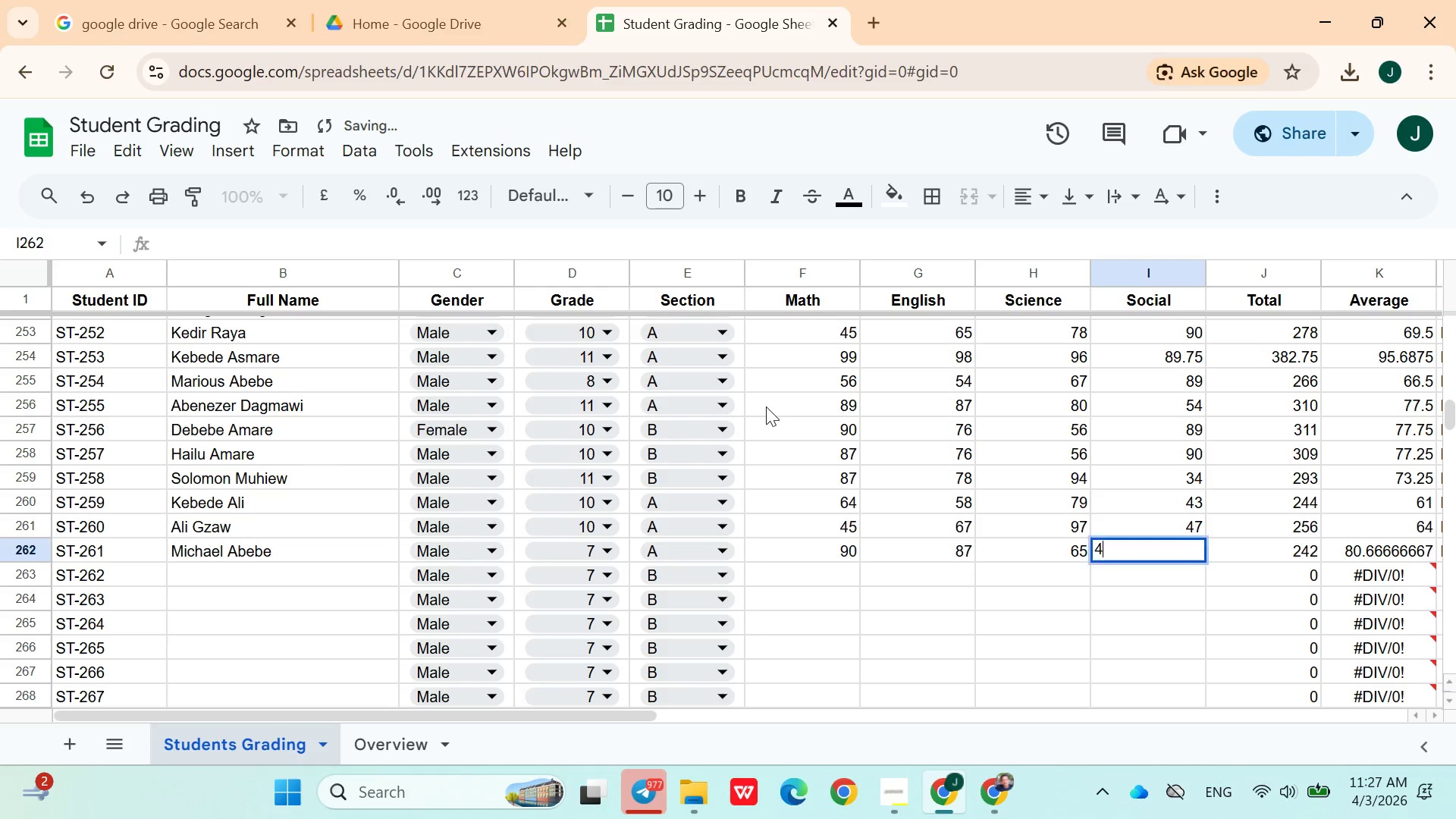 
type(43)
 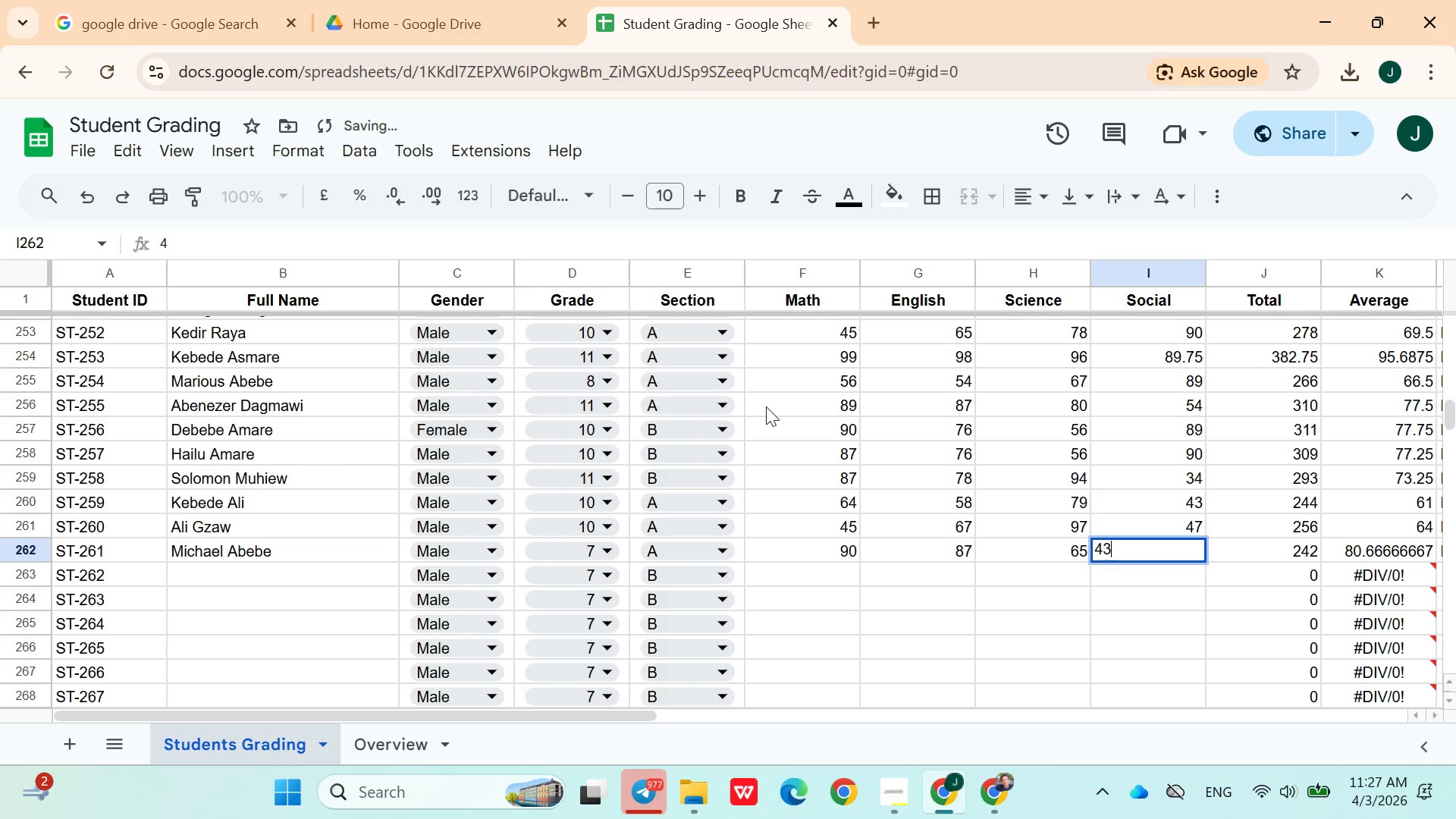 
key(ArrowRight)
 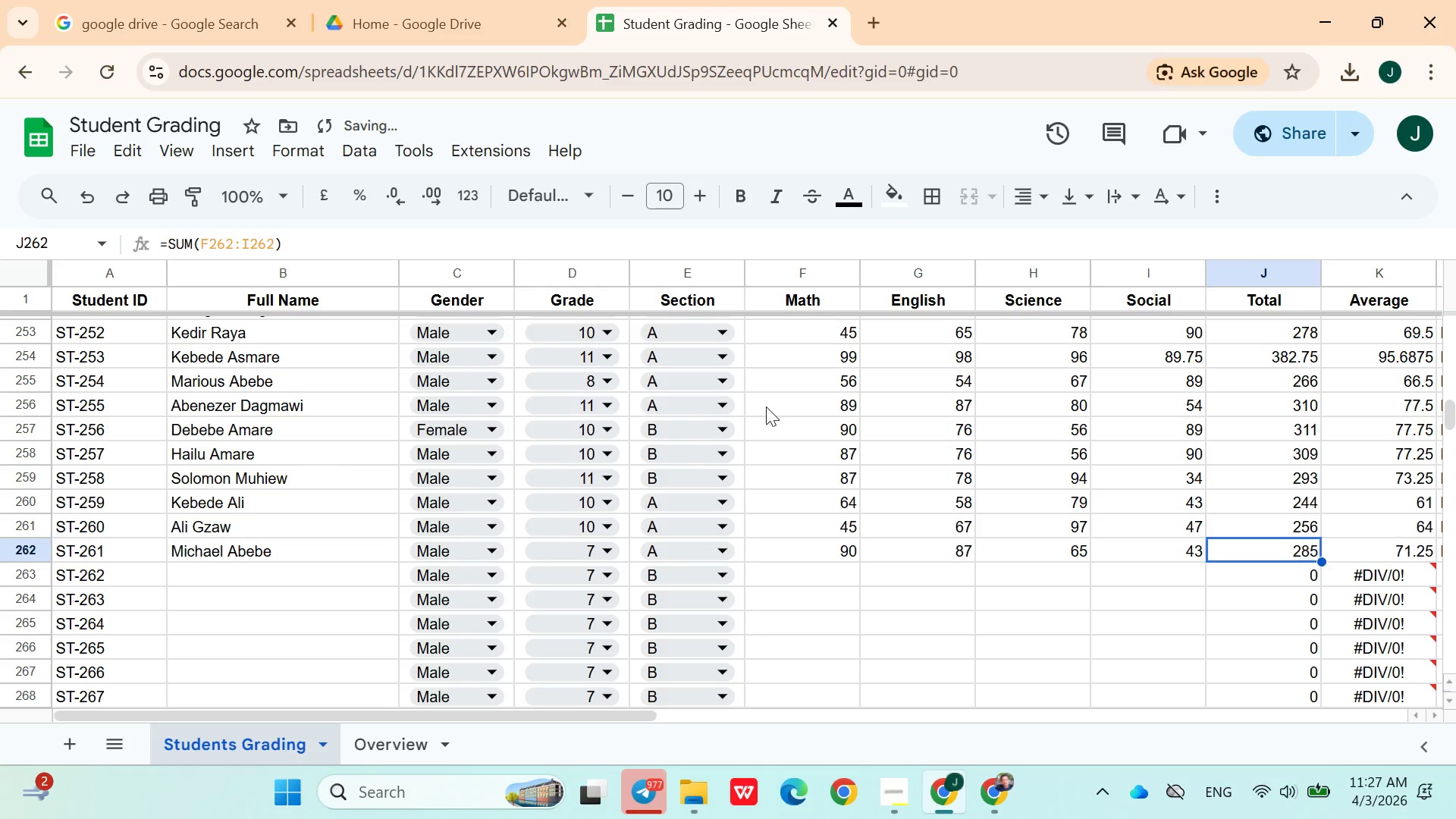 
key(ArrowDown)
 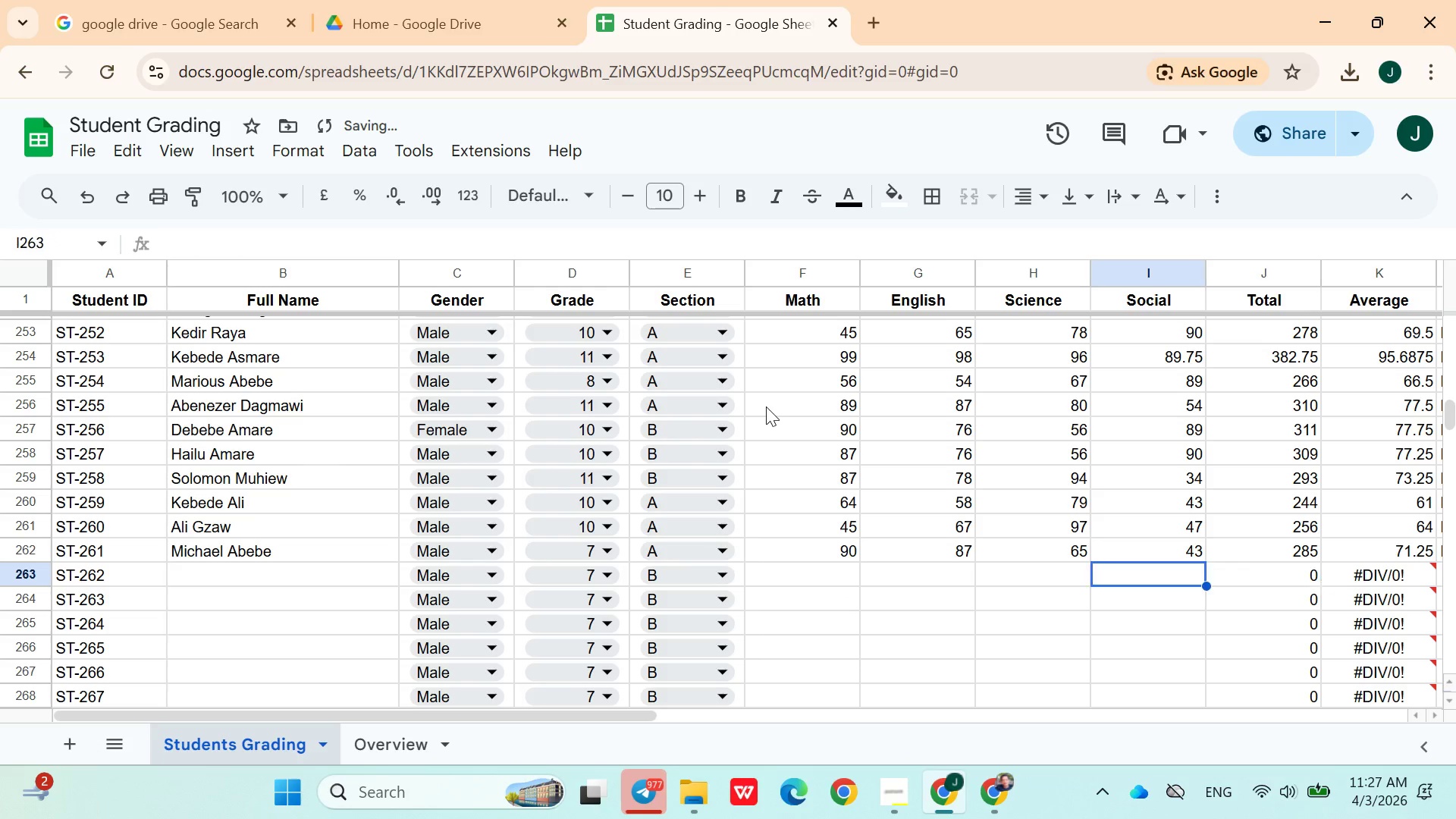 
hold_key(key=ArrowLeft, duration=0.92)
 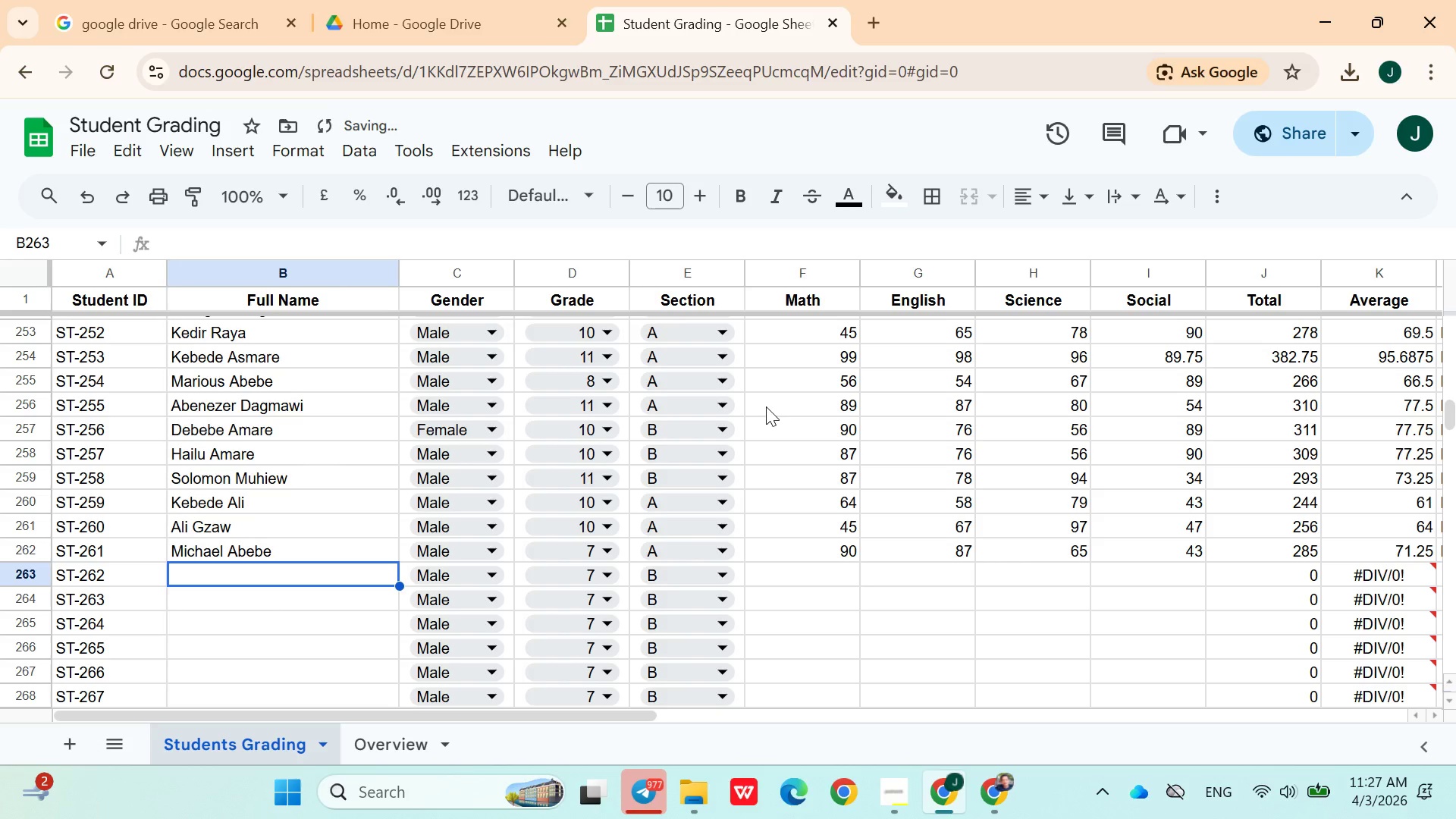 
key(ArrowRight)
 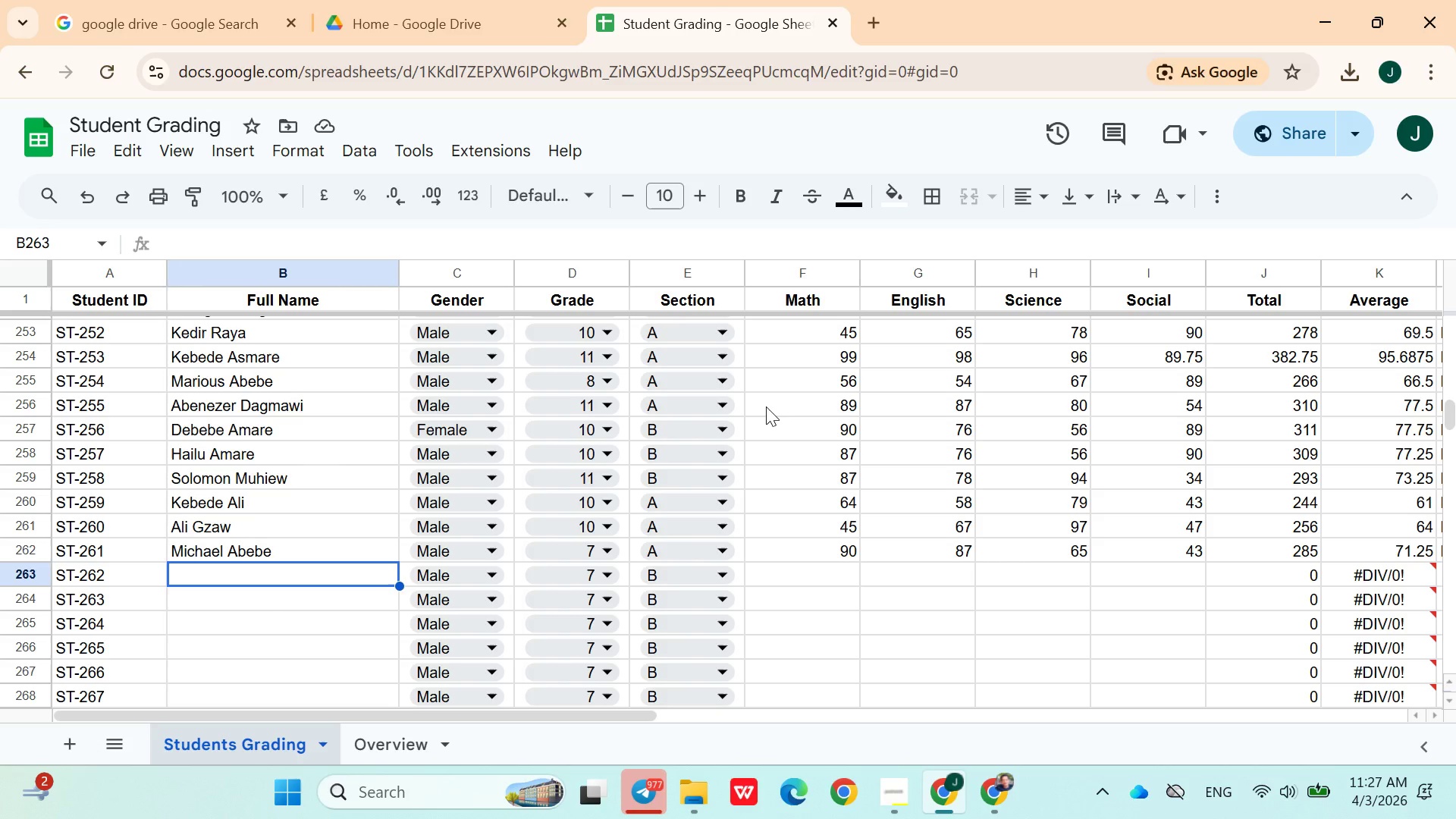 
wait(16.42)
 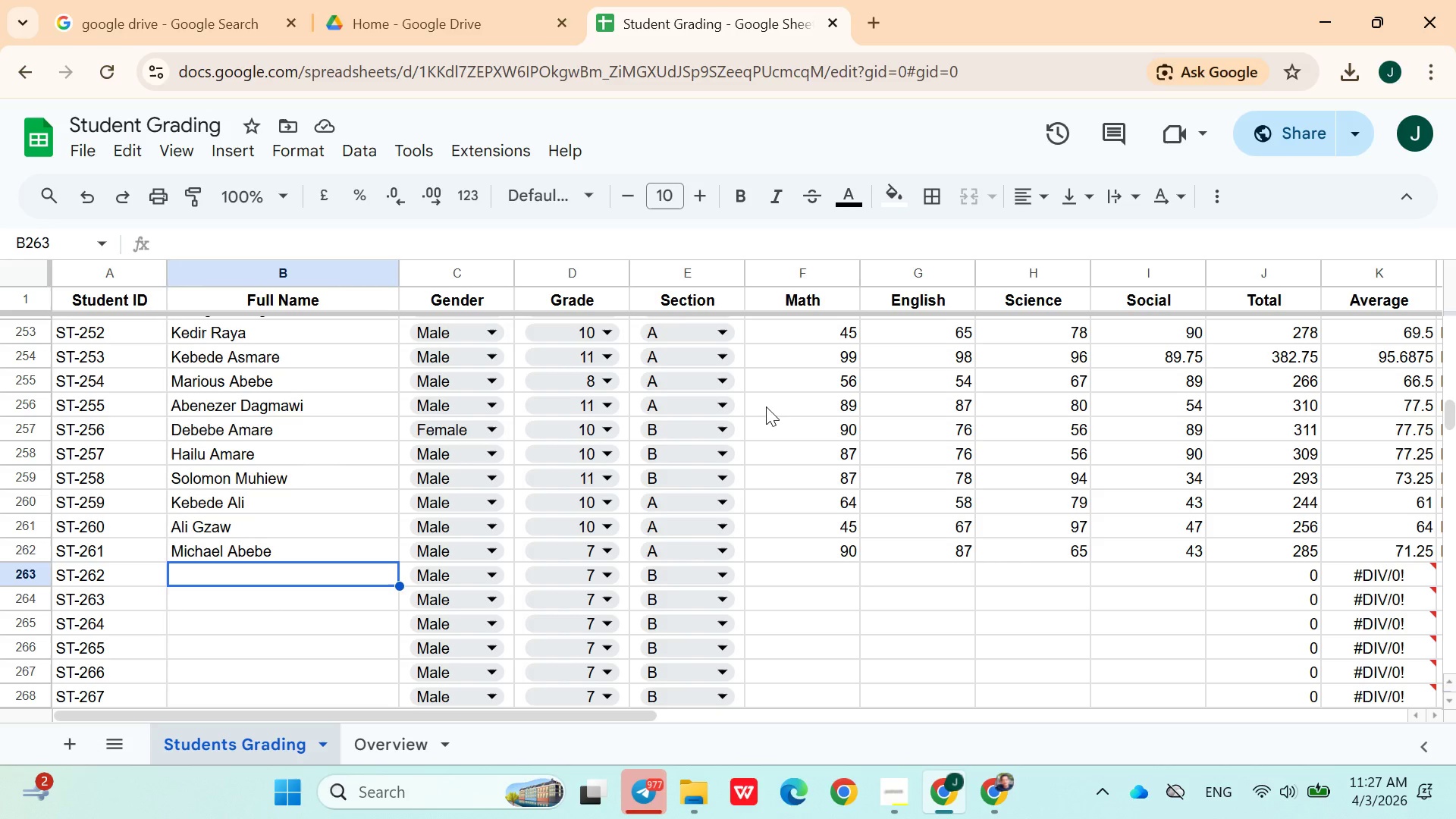 
type(Bilagi Amare)
 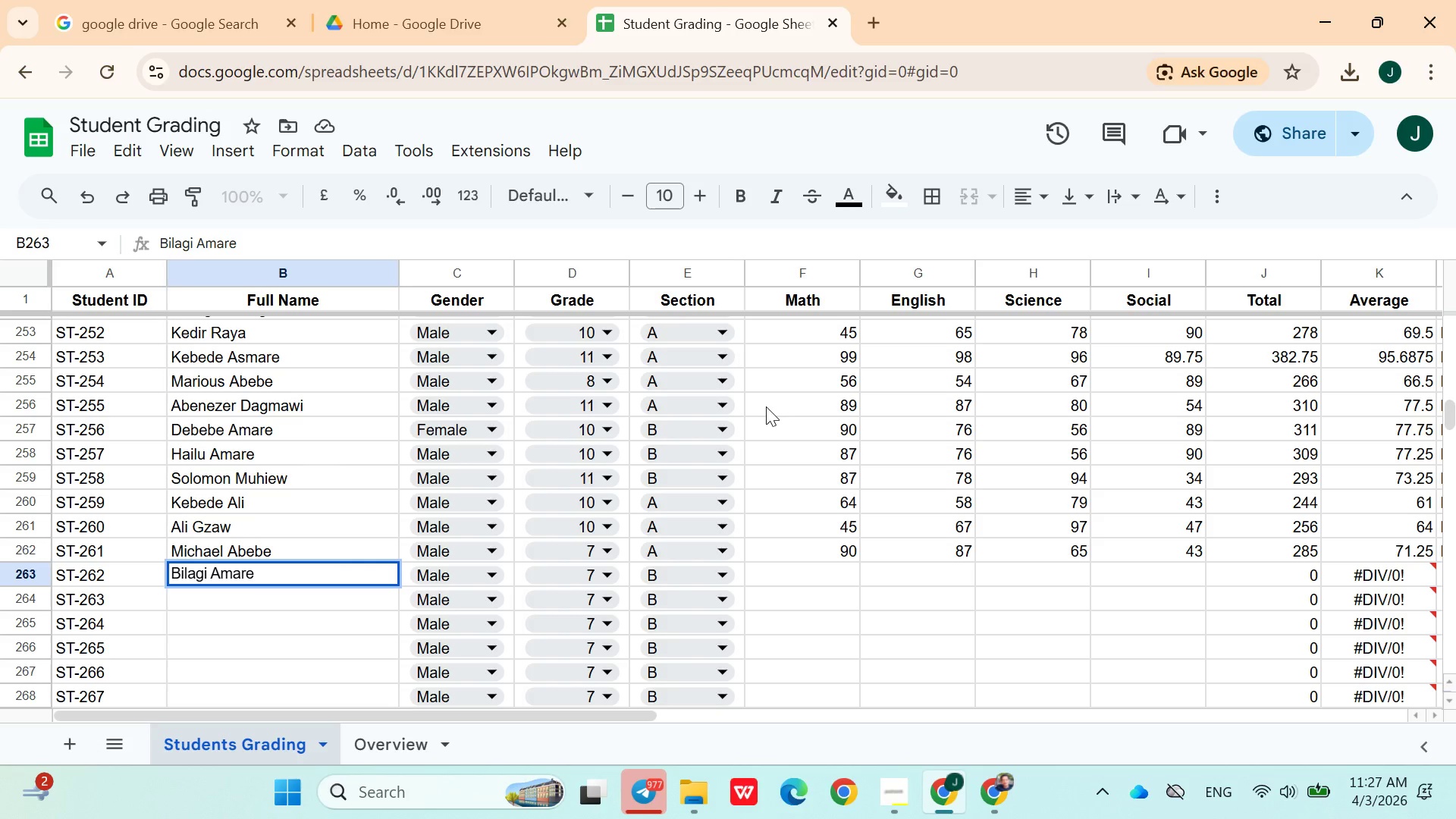 
left_click([477, 579])
 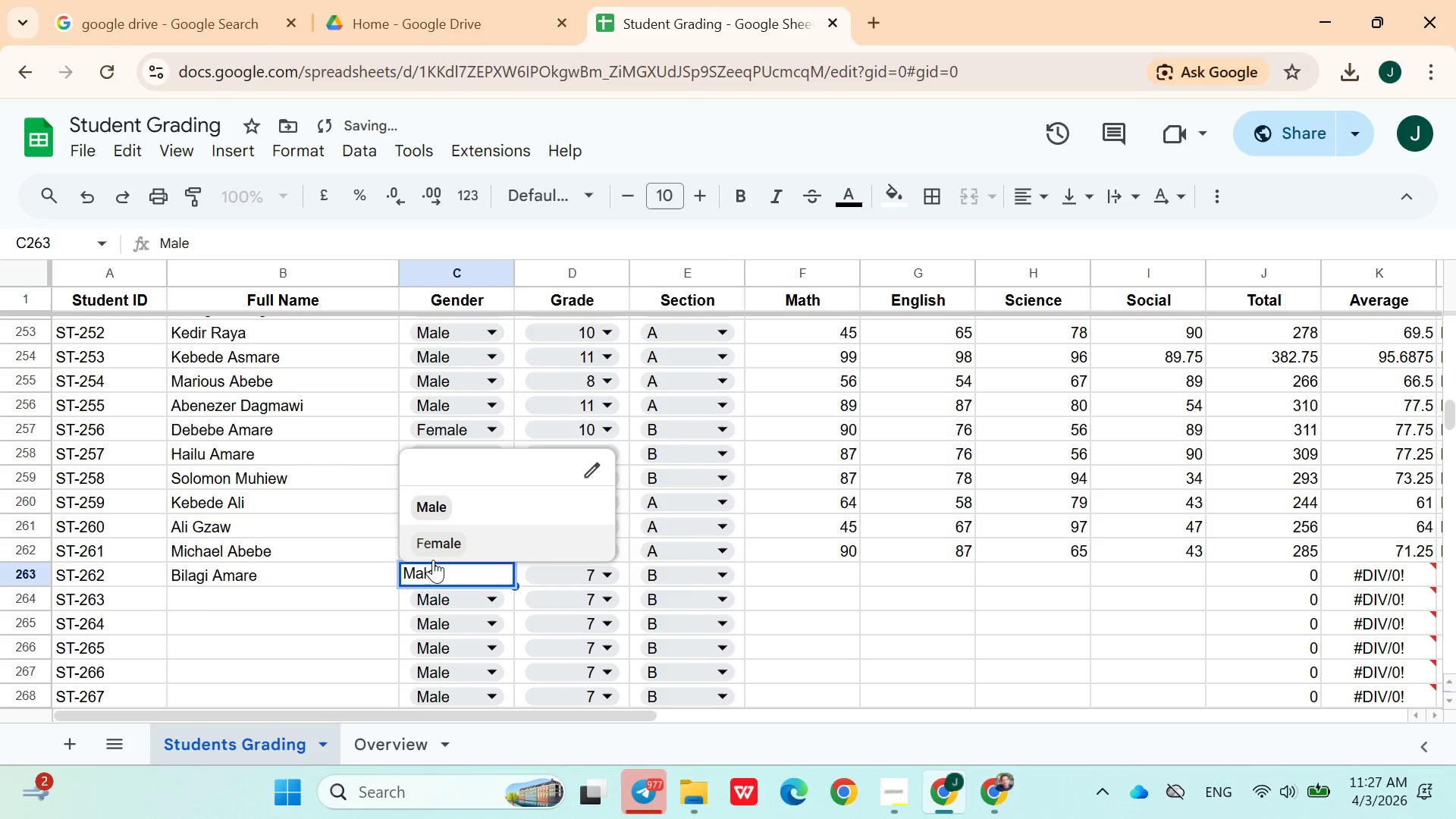 
left_click([432, 557])
 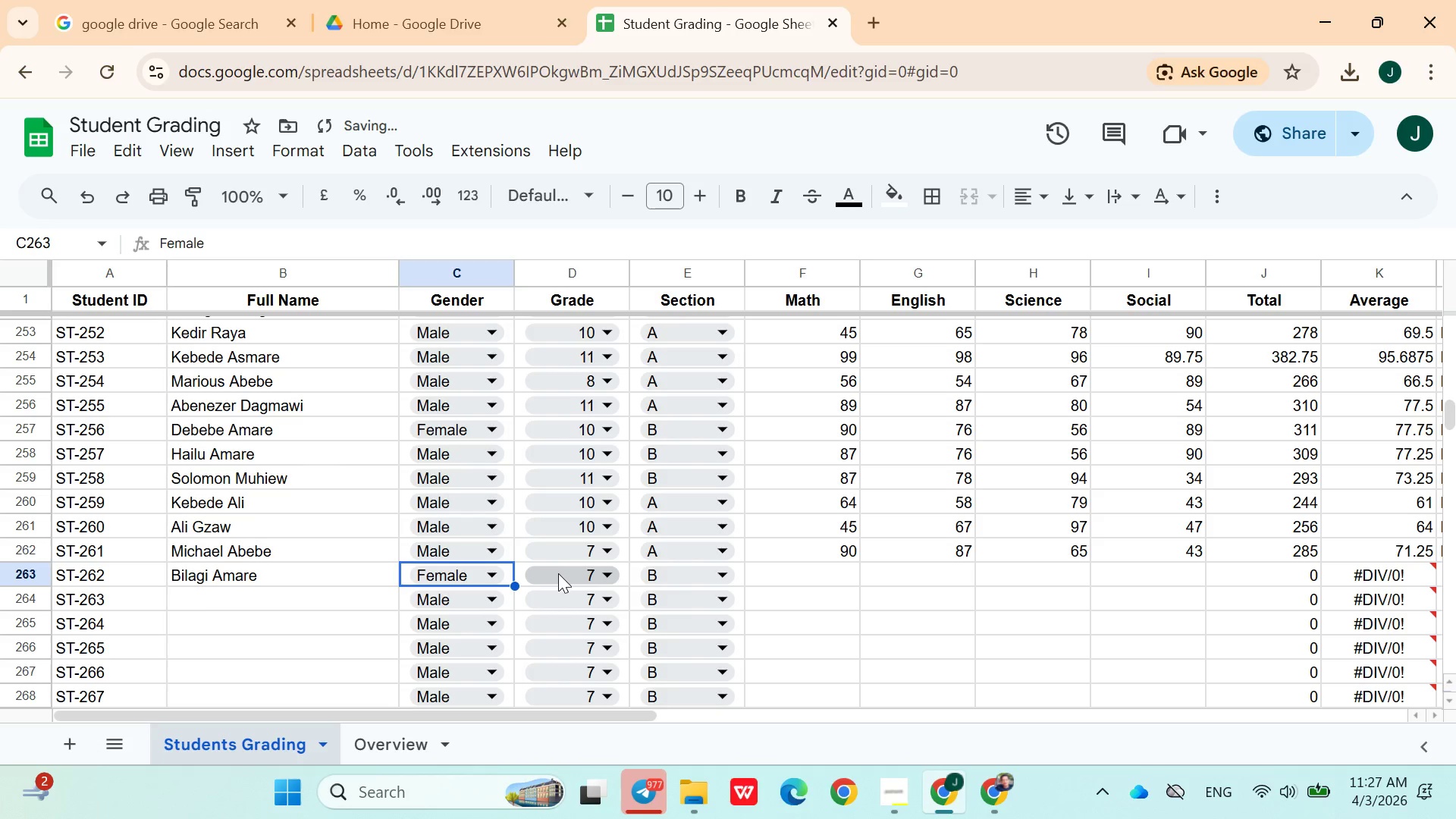 
left_click([559, 573])
 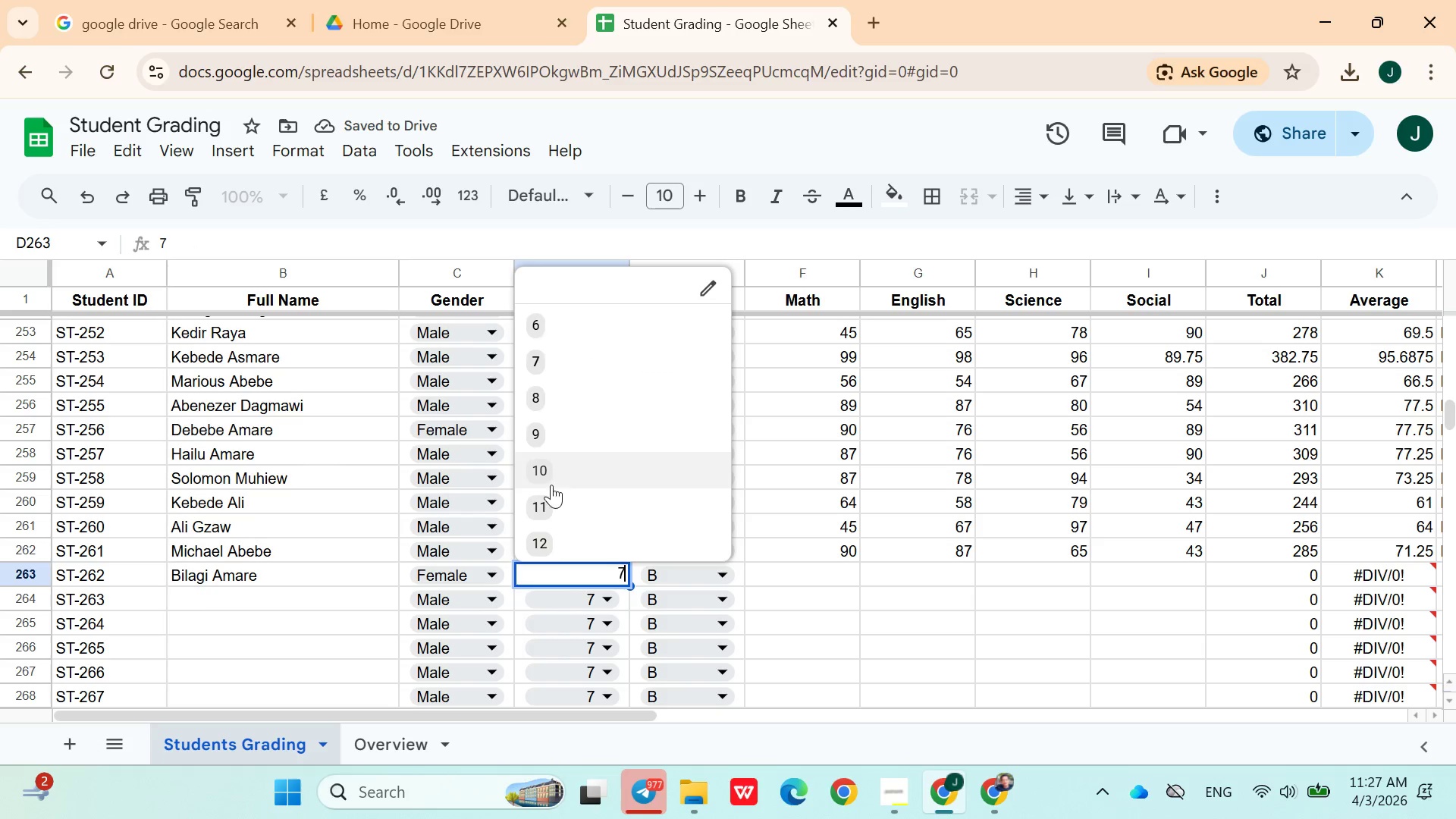 
left_click([548, 510])
 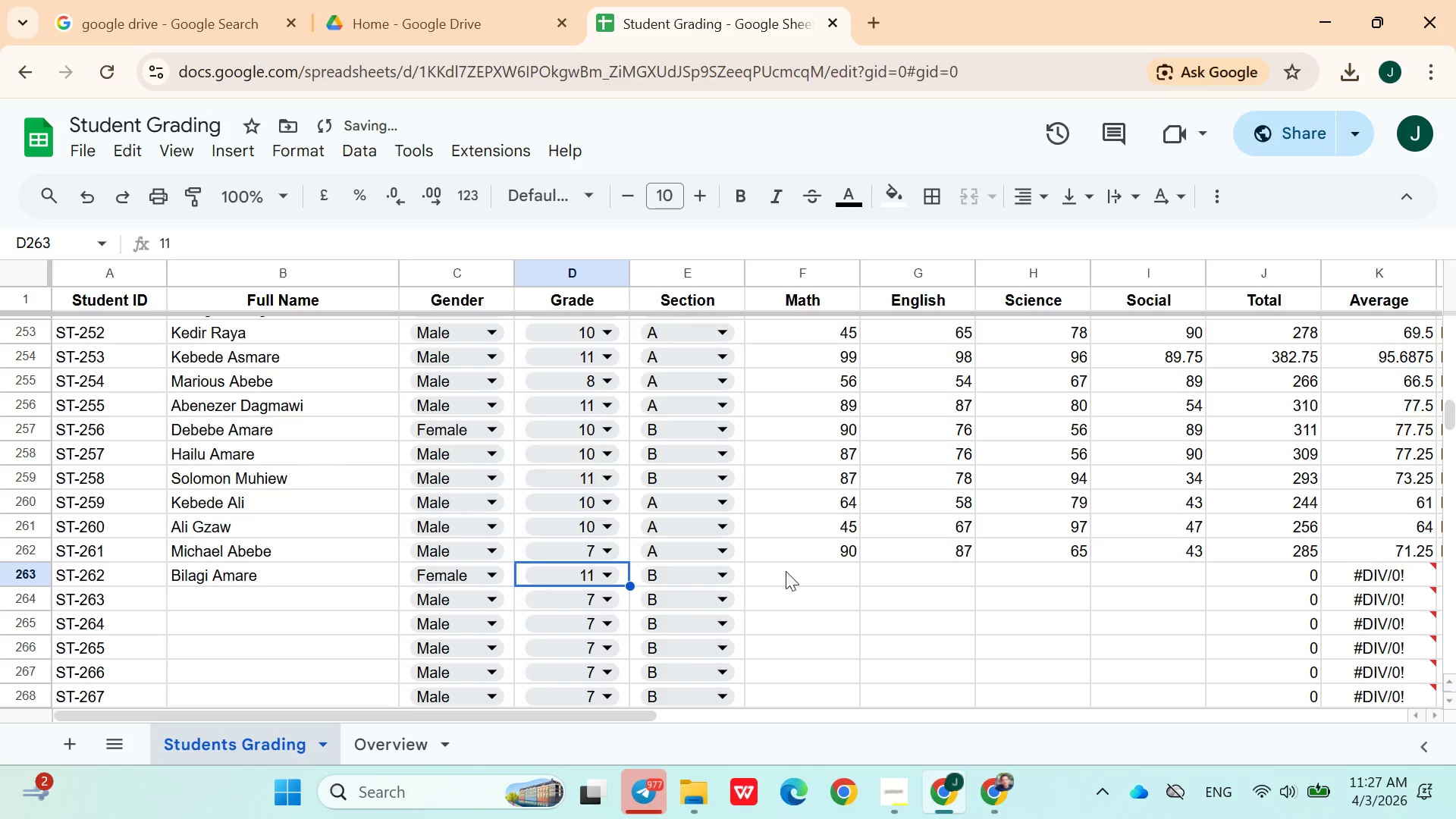 
left_click([783, 570])
 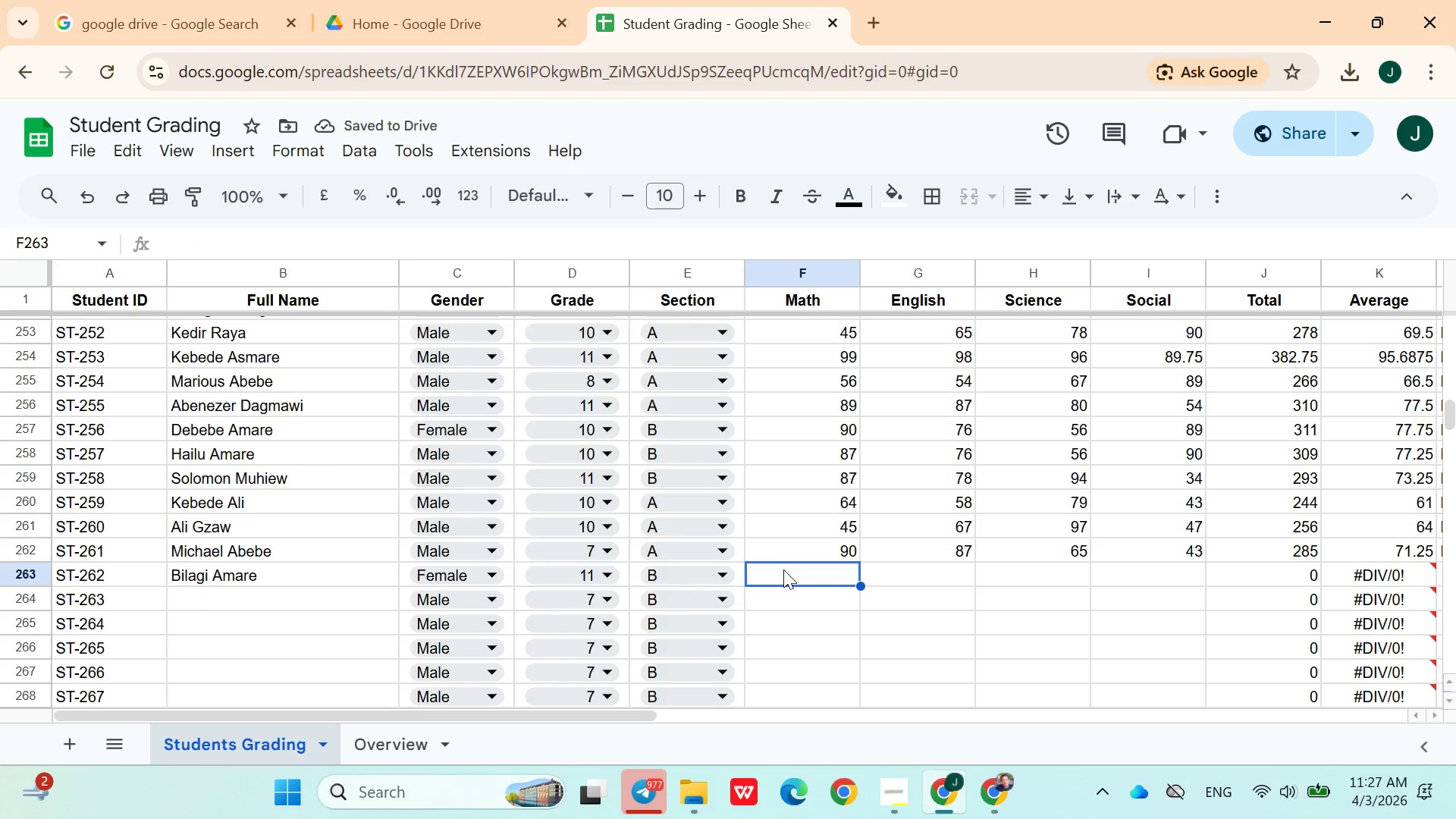 
wait(8.88)
 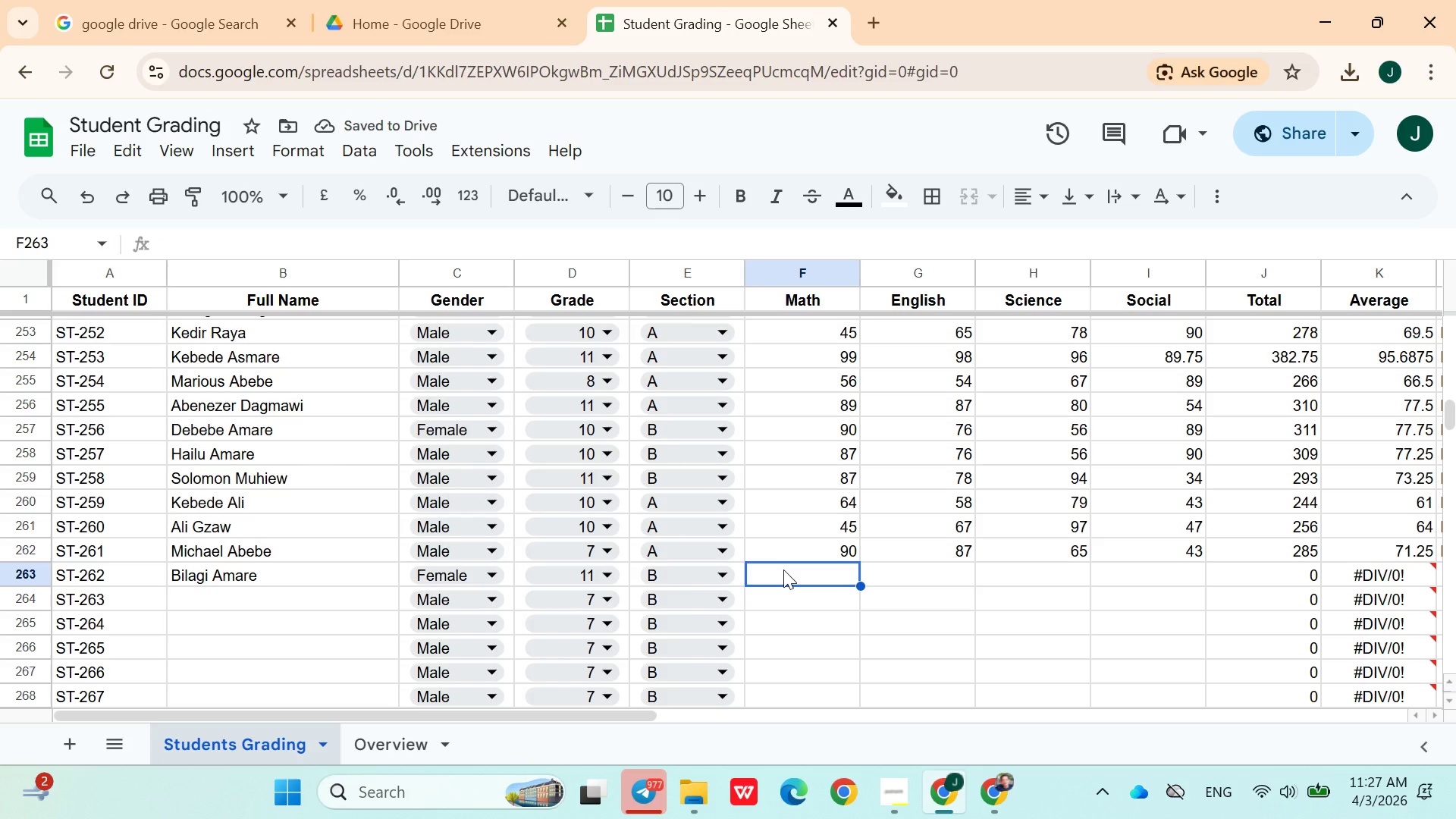 
type(34)
 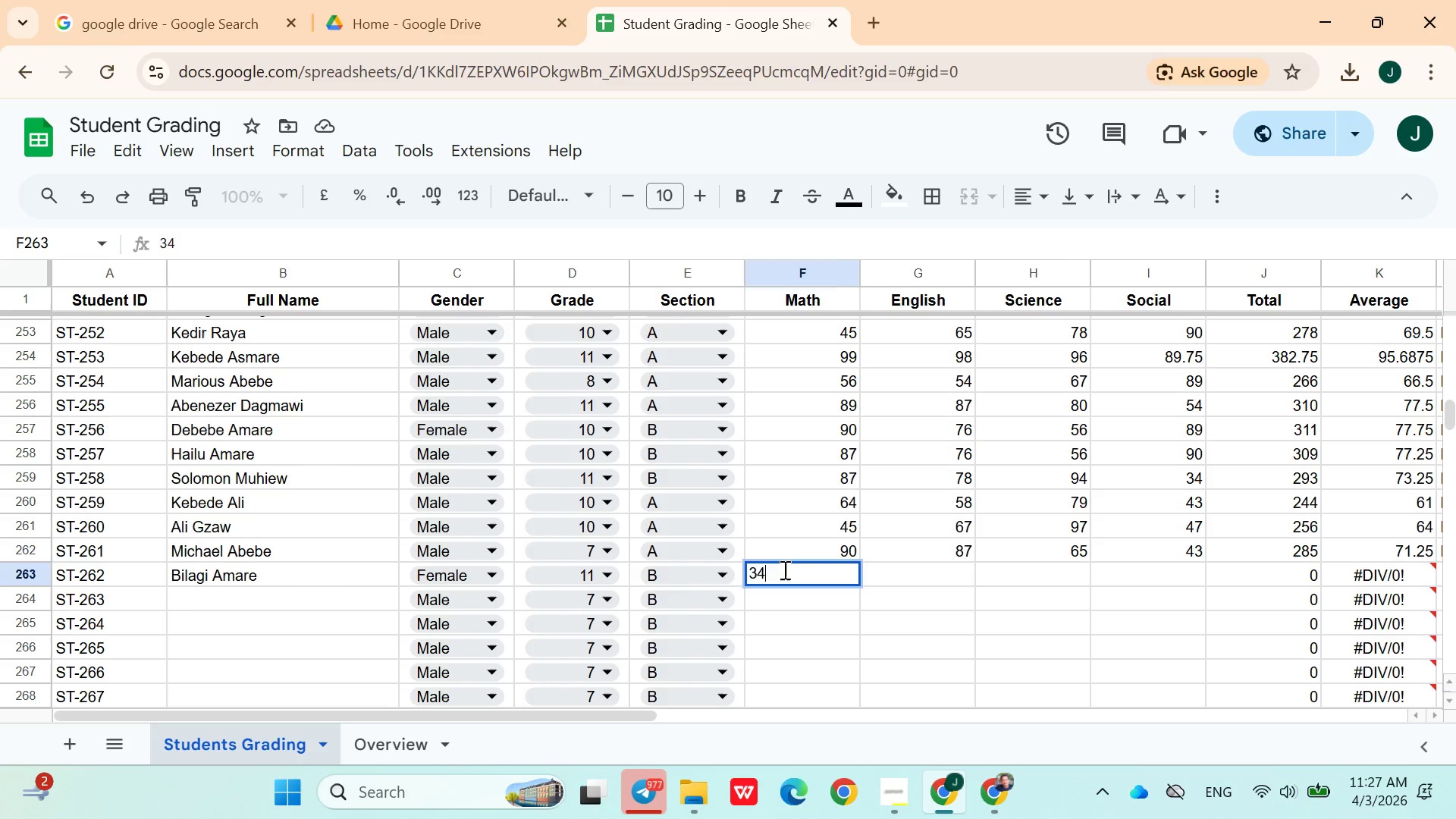 
key(ArrowRight)
 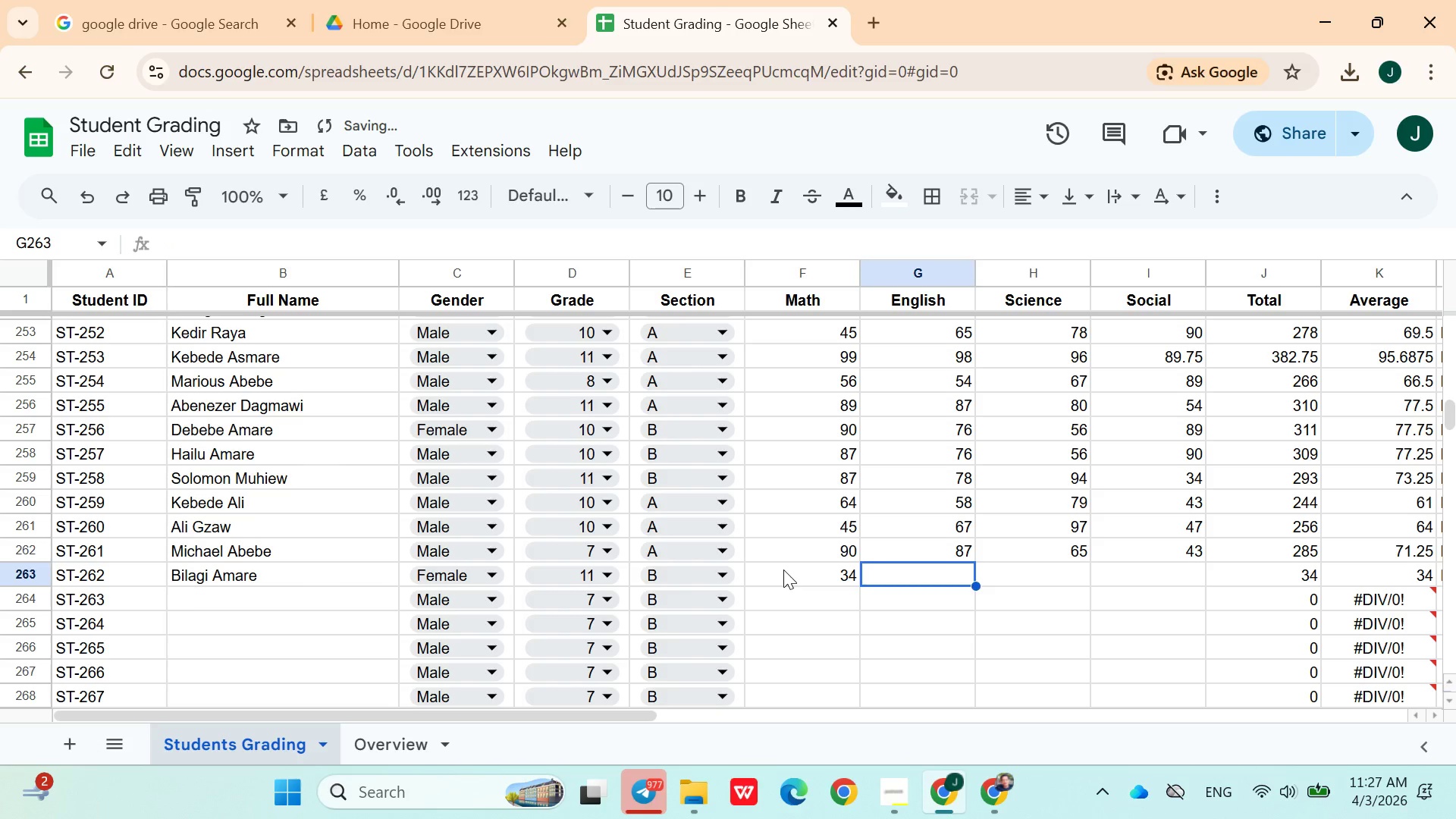 
type(56)
 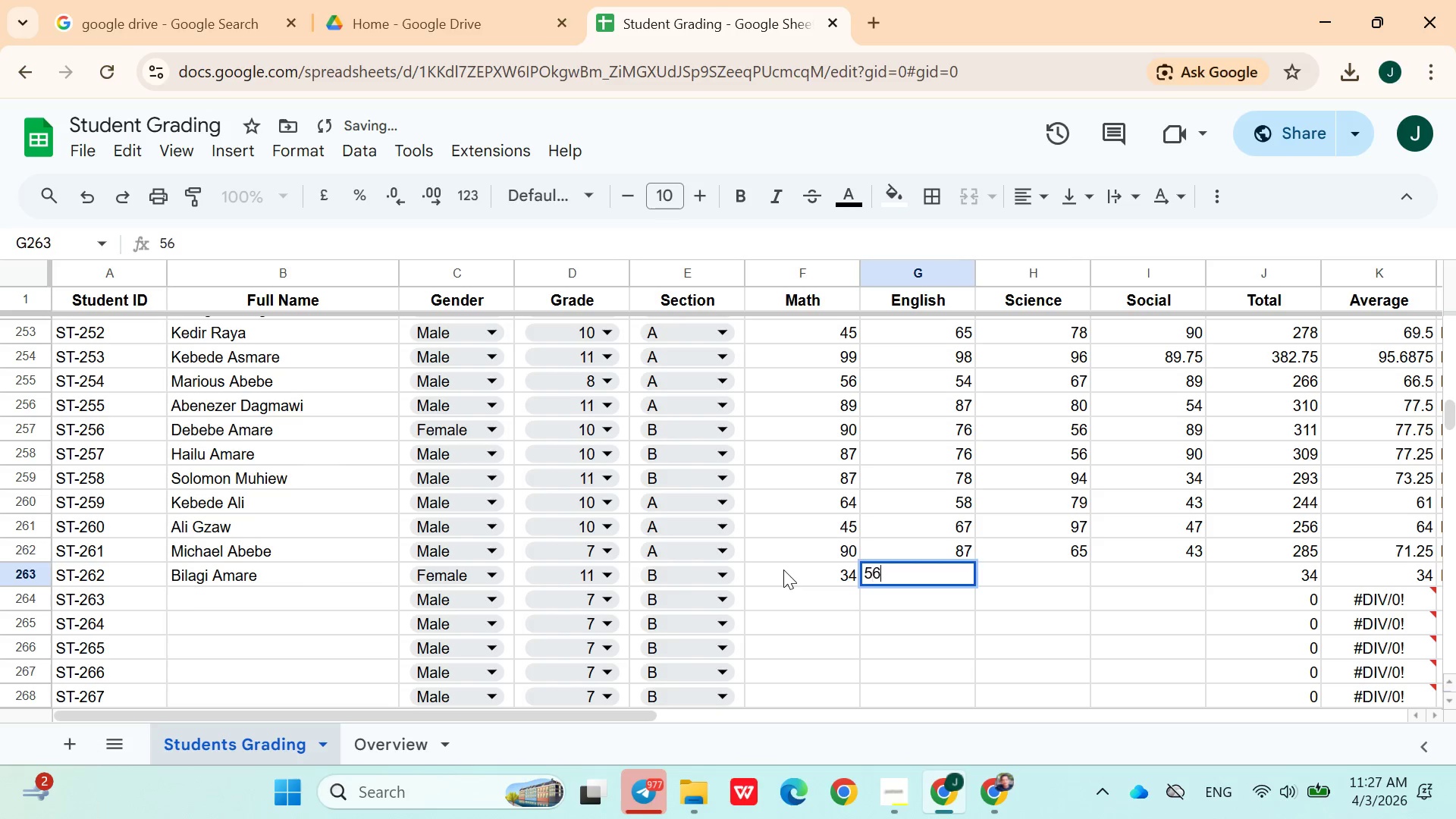 
key(ArrowRight)
 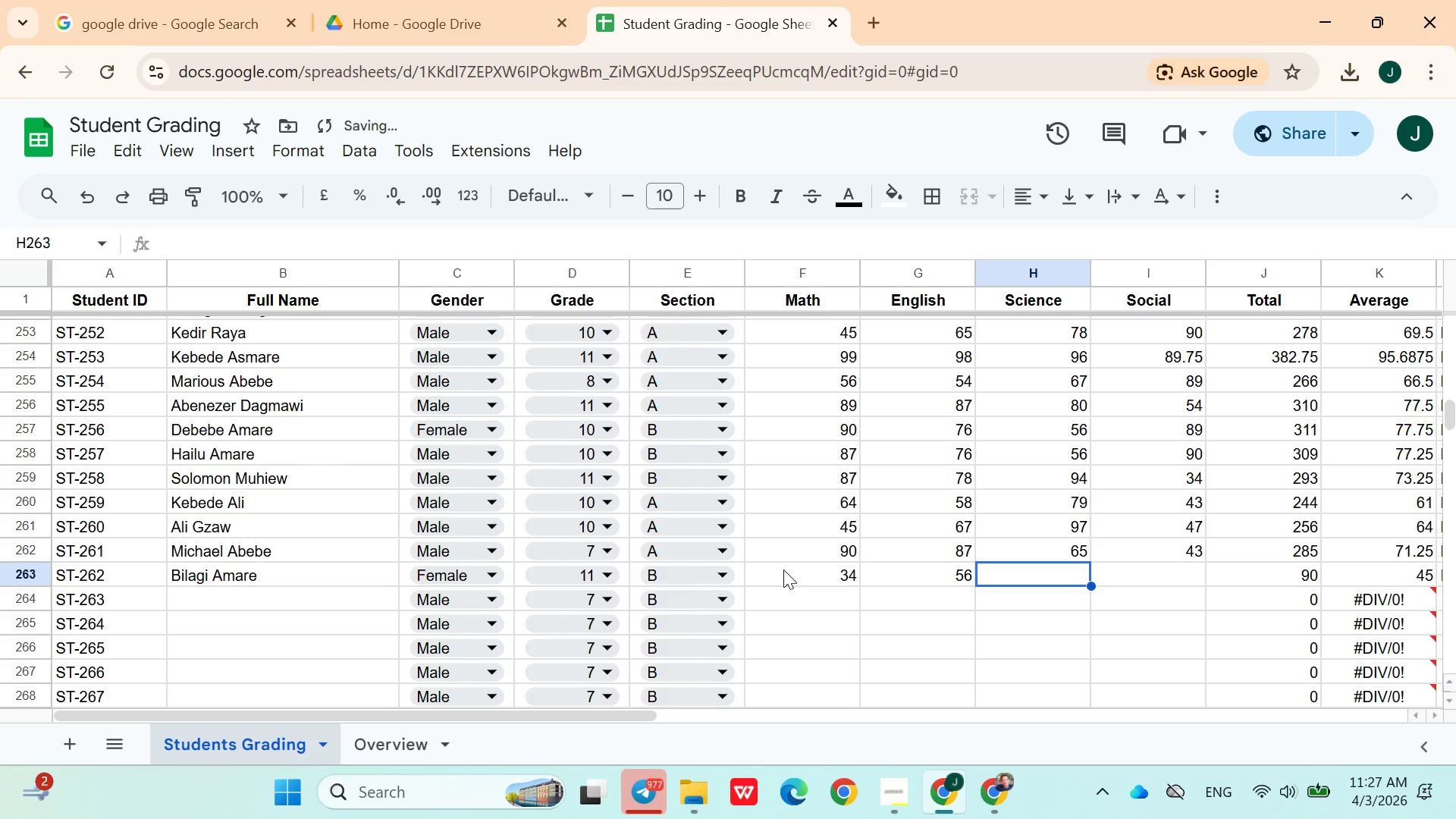 
type(43)
 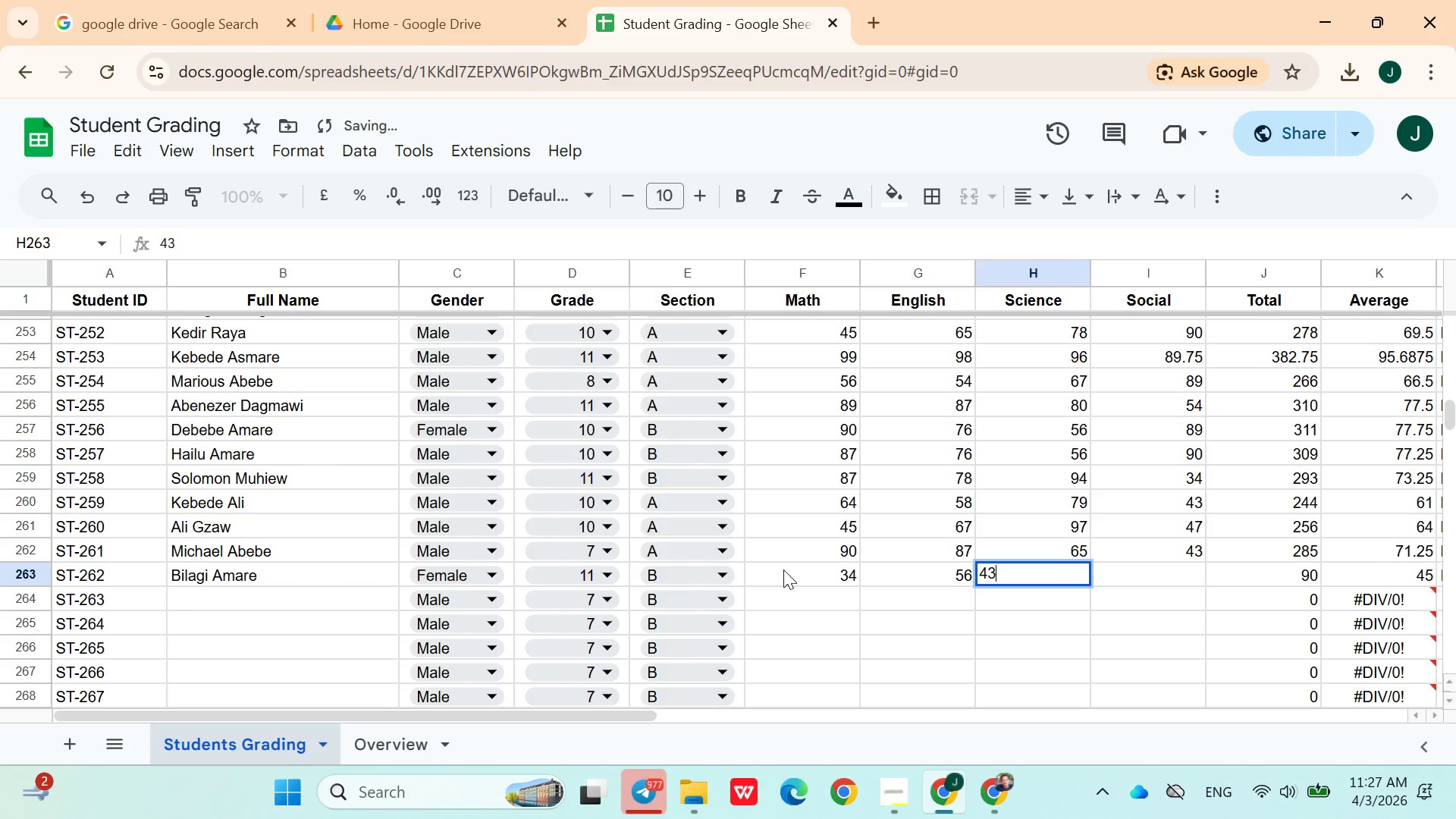 
key(ArrowRight)
 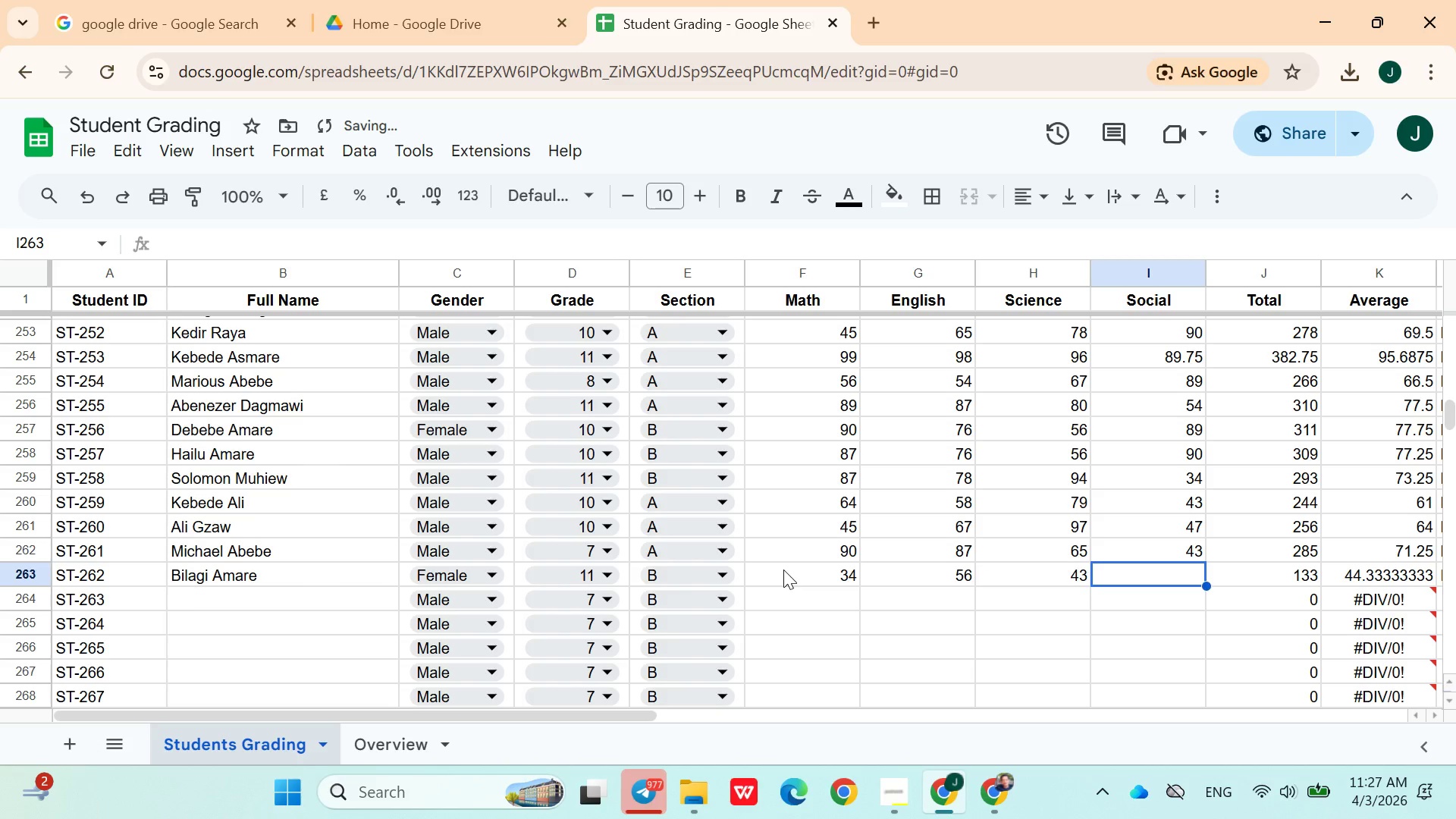 
type(65)
 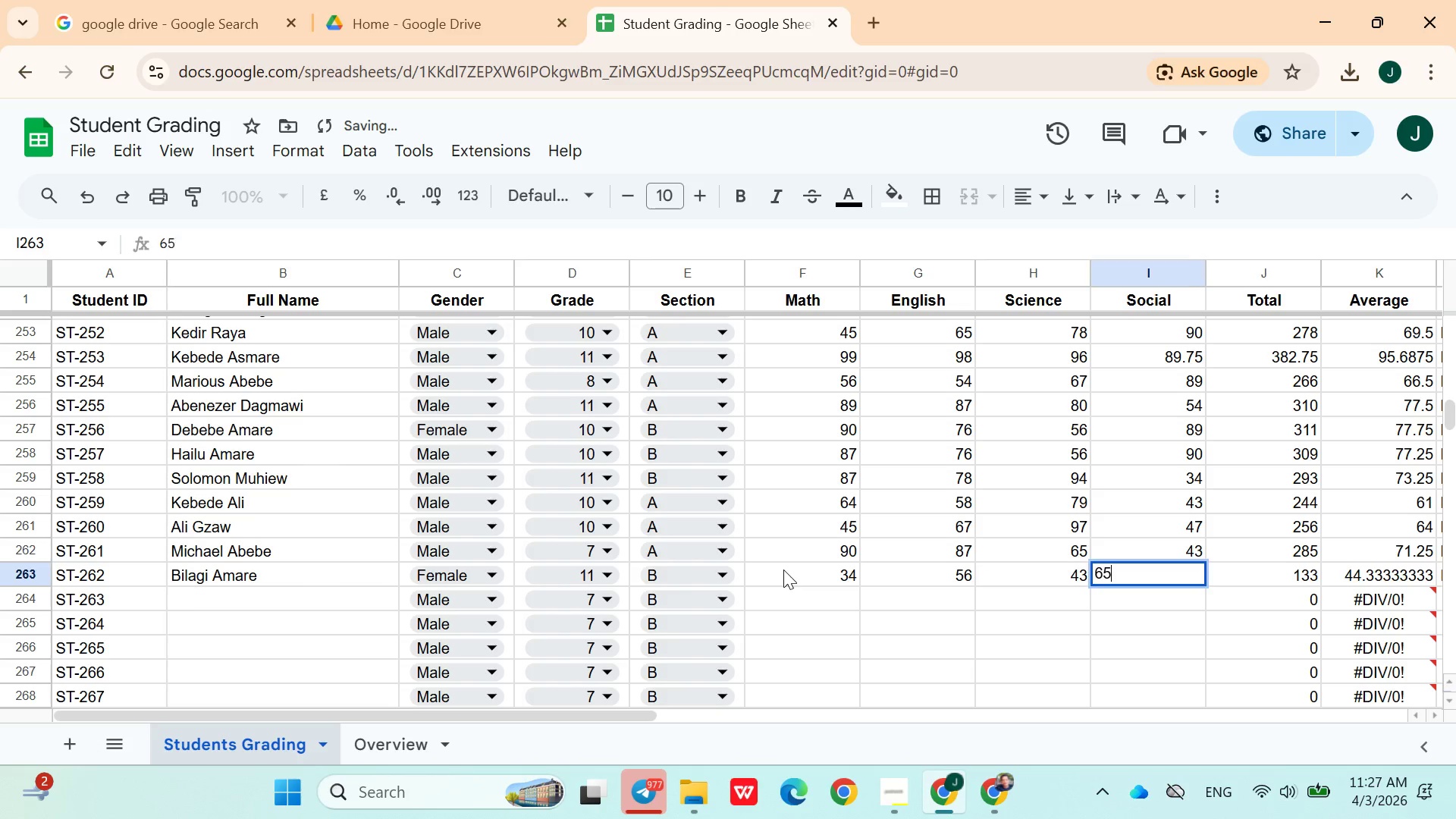 
key(ArrowRight)
 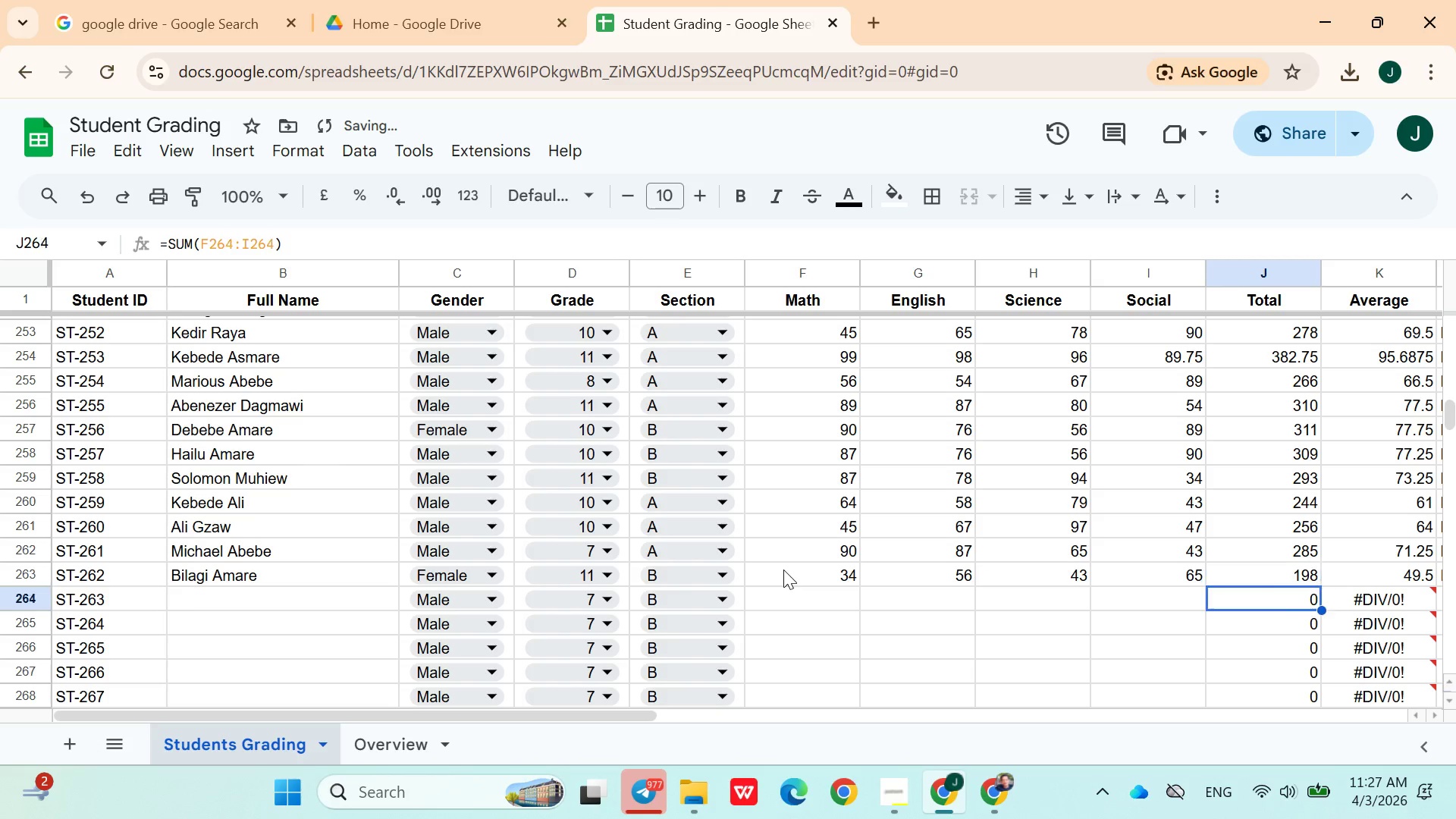 
key(ArrowDown)
 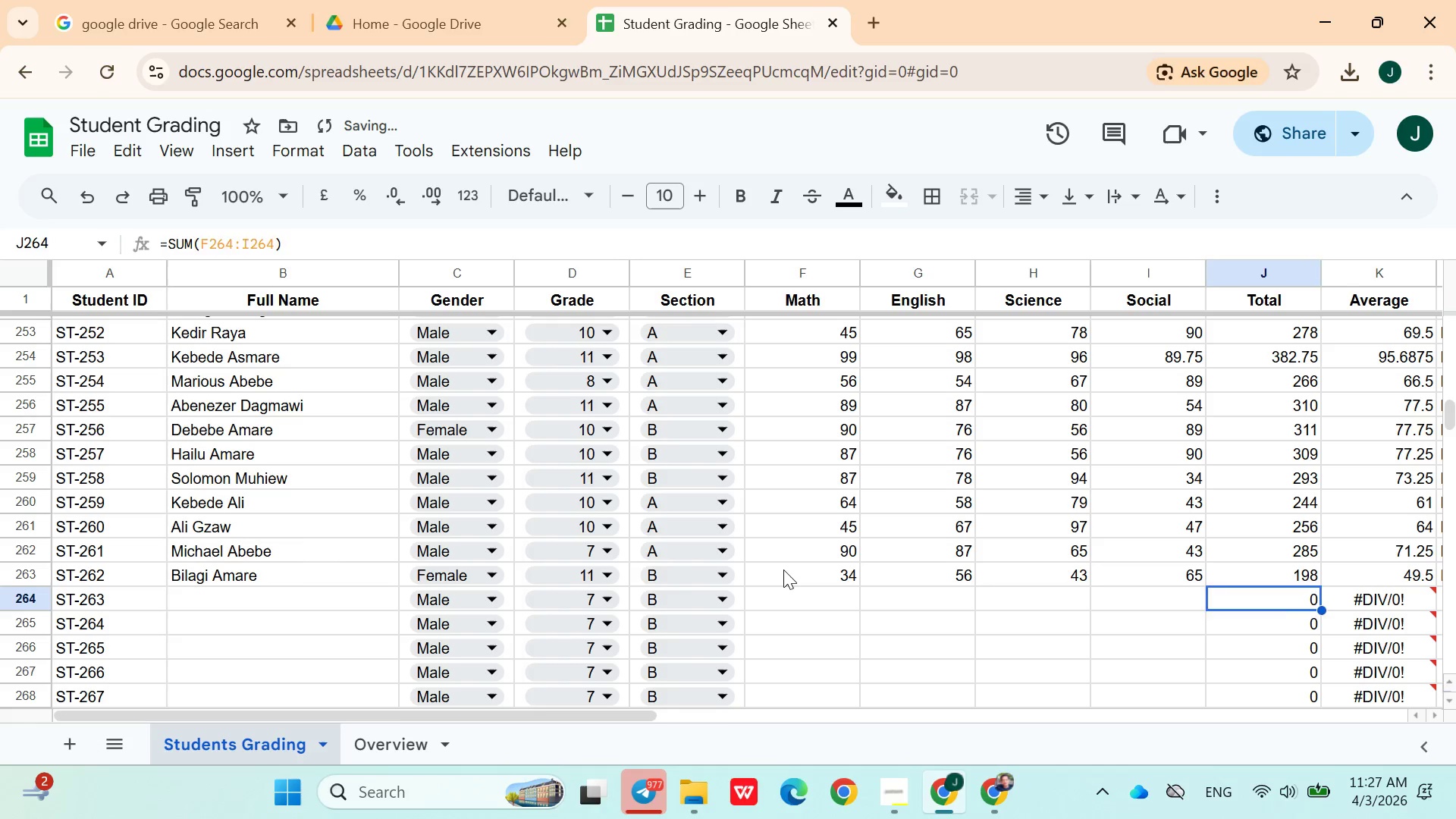 
hold_key(key=ArrowLeft, duration=0.89)
 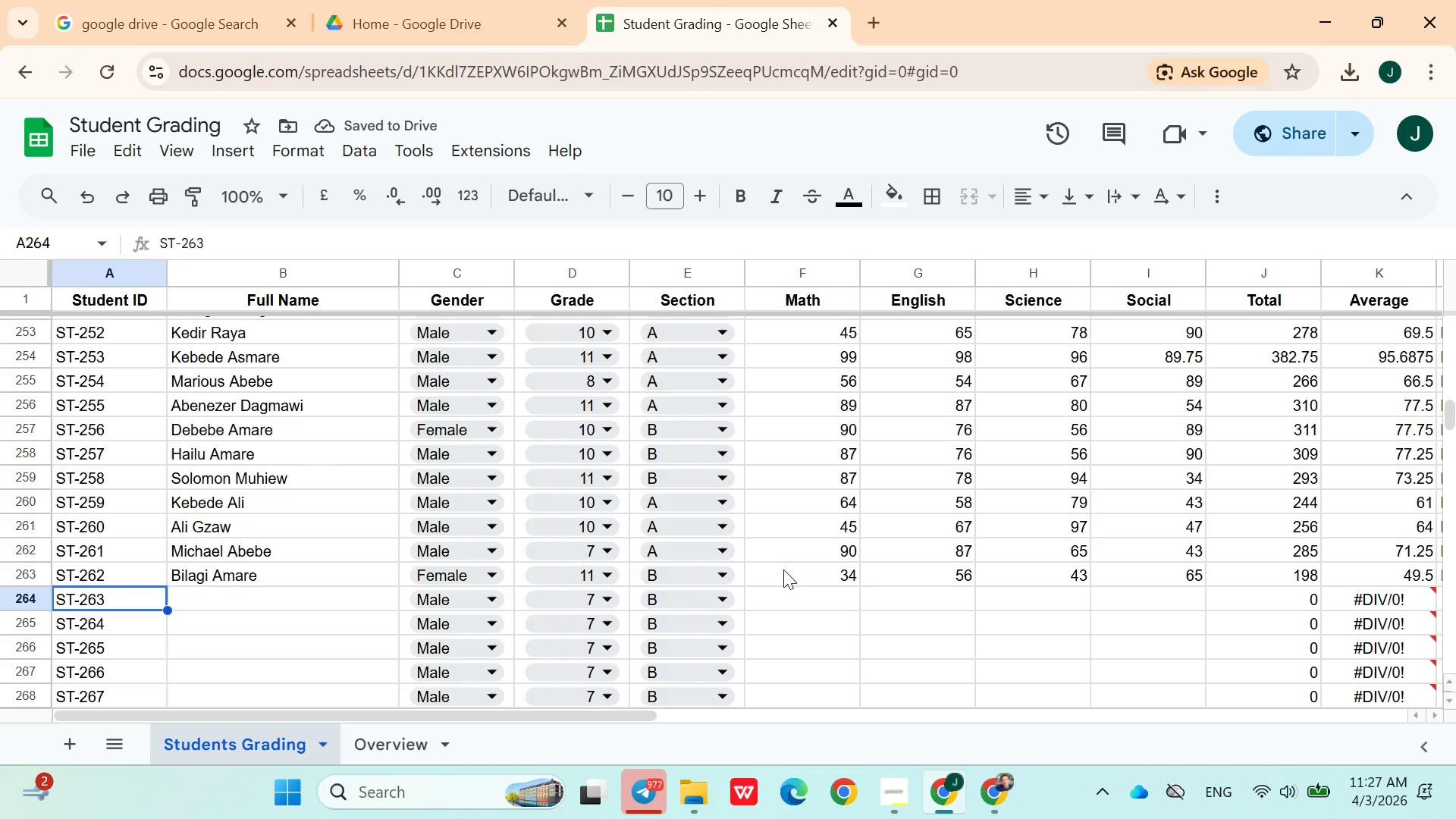 
key(ArrowRight)
 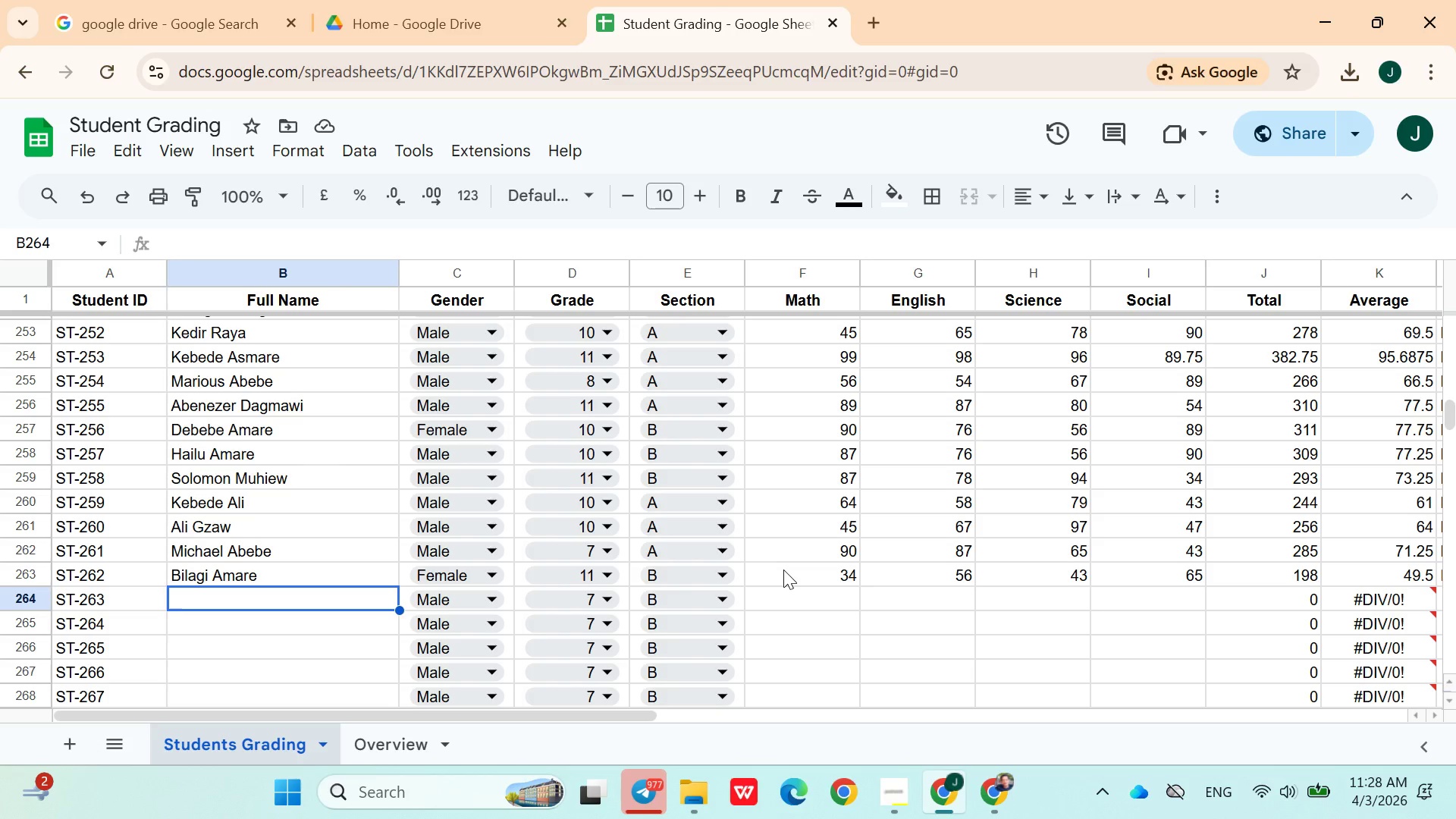 
wait(6.62)
 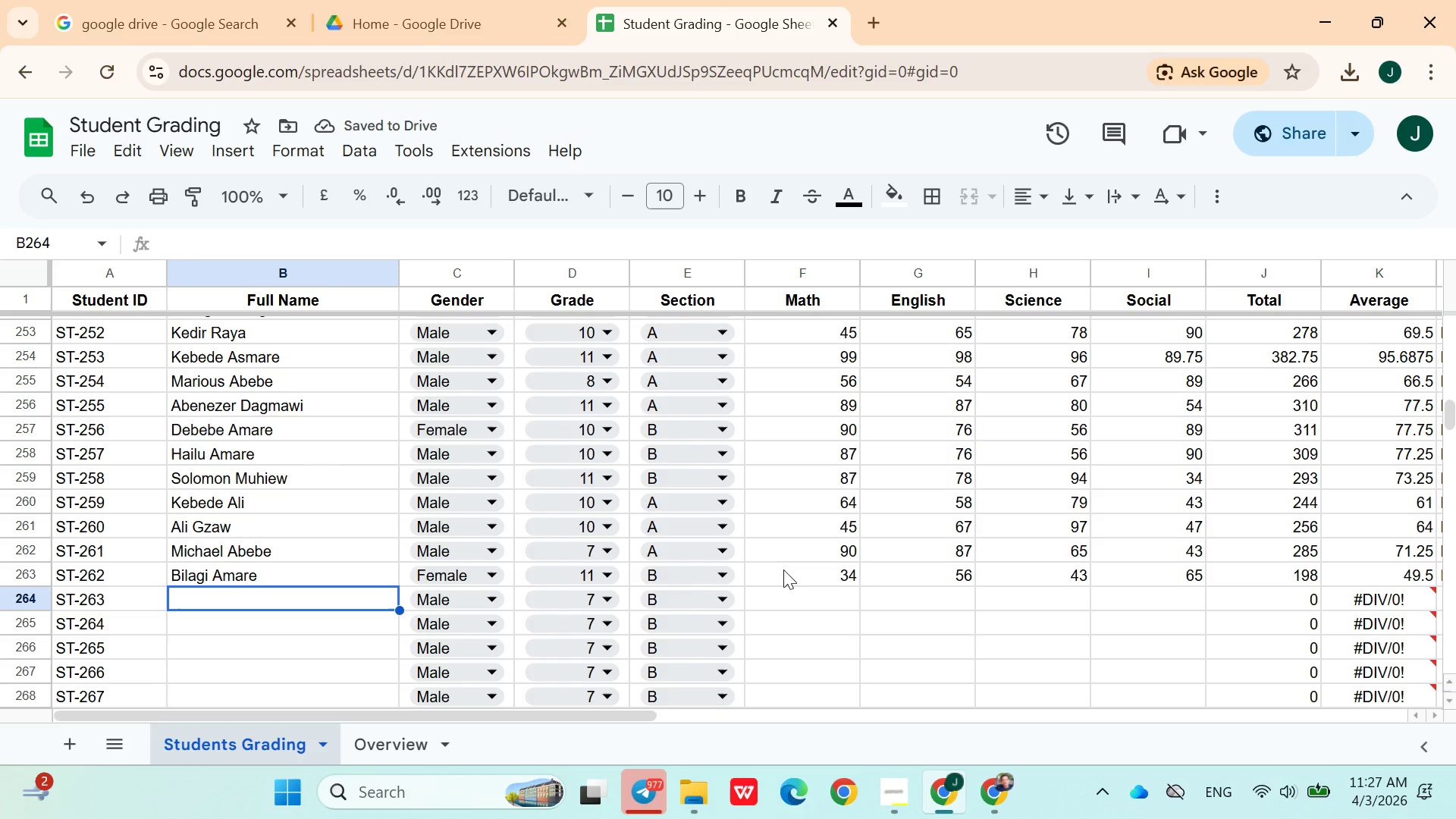 
hold_key(key=ShiftLeft, duration=1.52)
 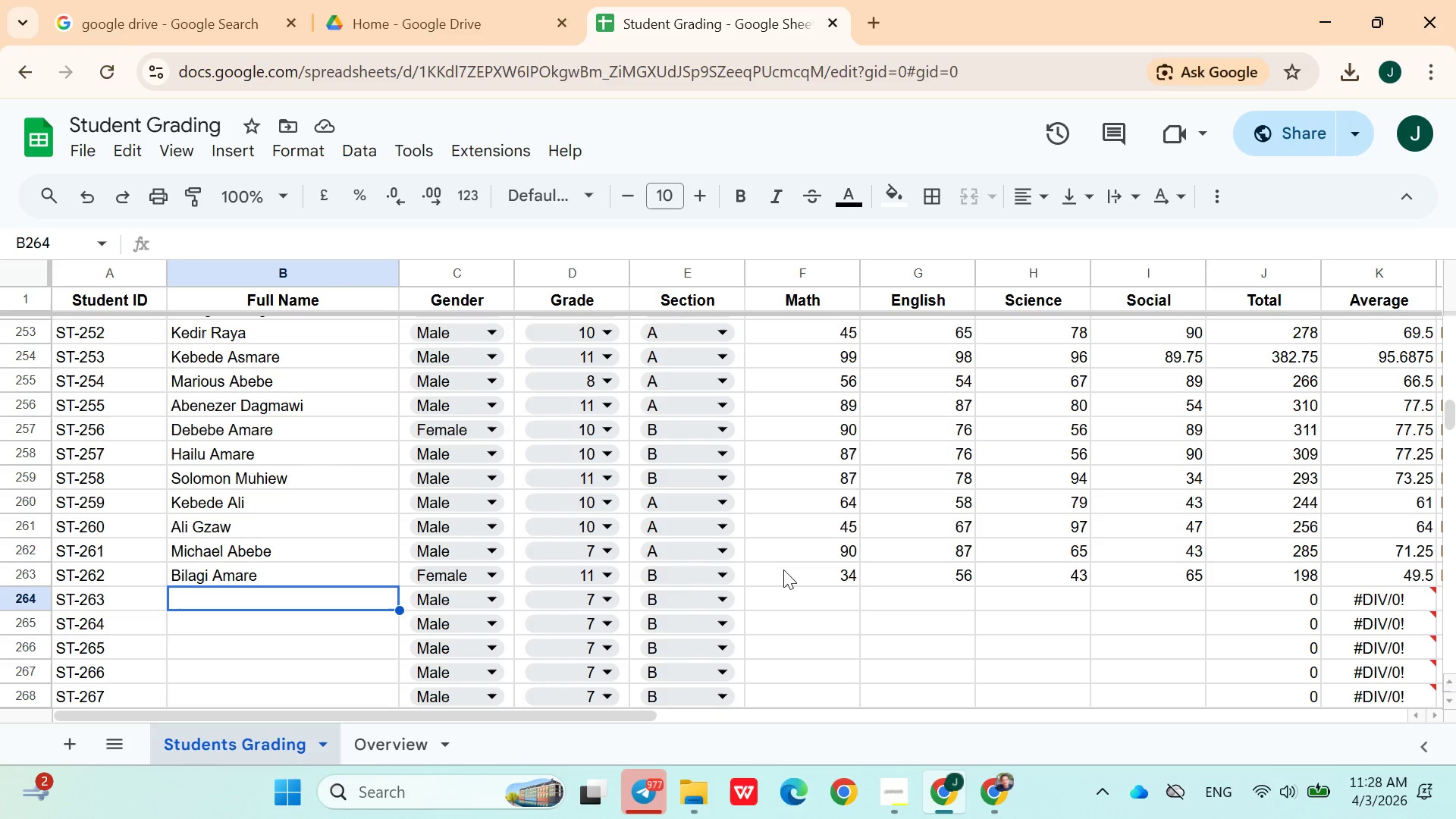 
type(Haileab Abebe)
 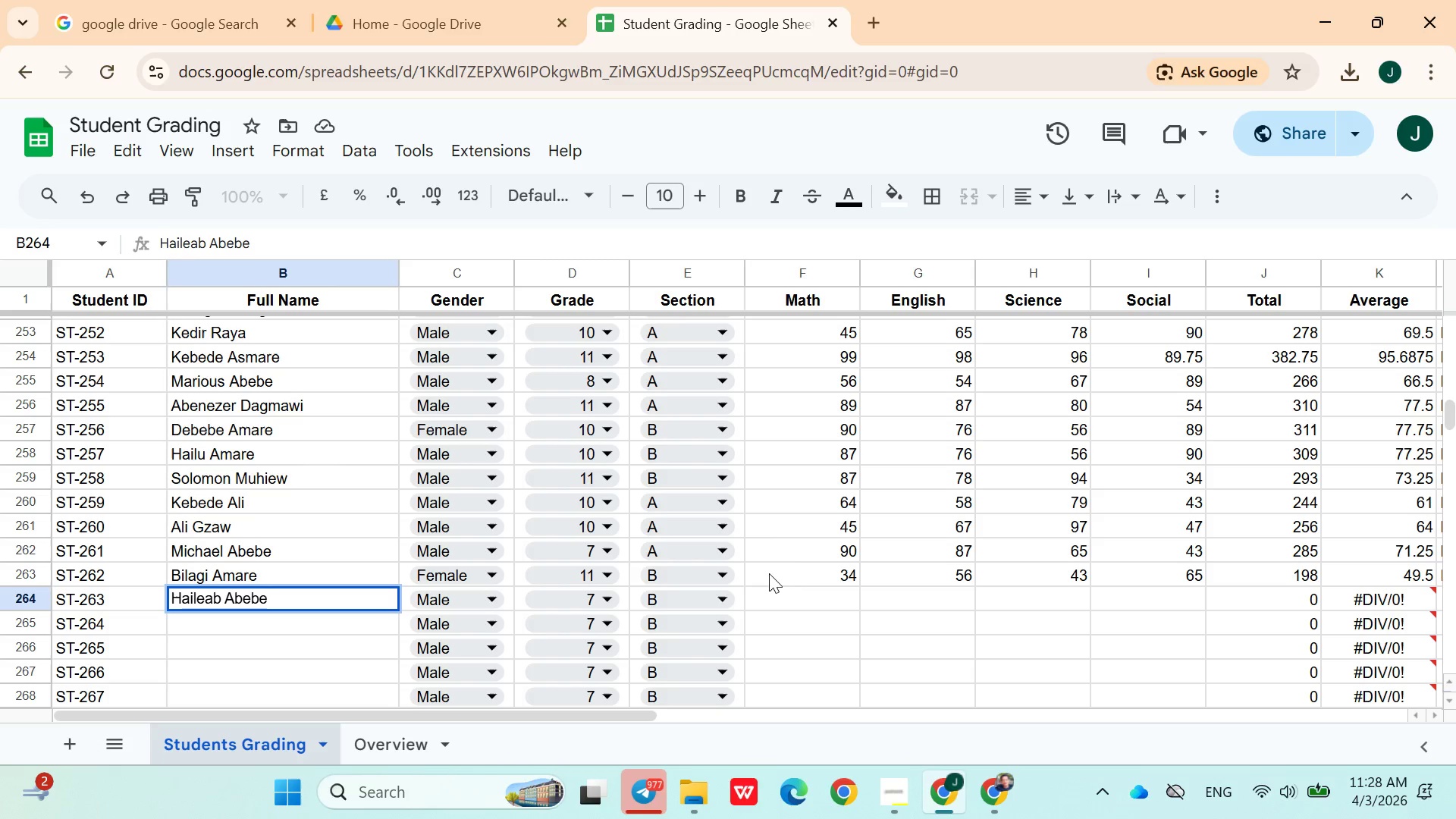 
left_click([604, 608])
 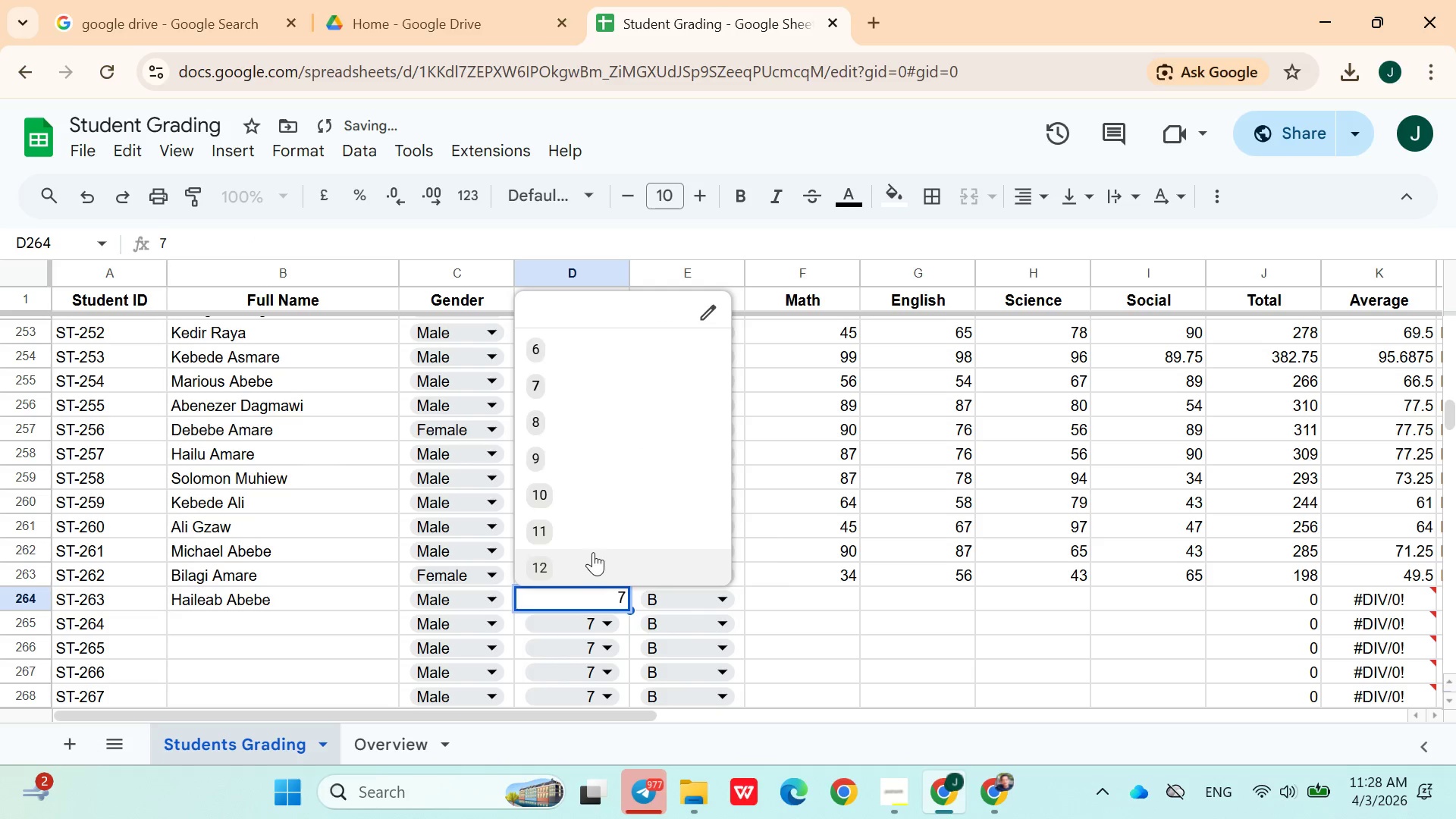 
left_click([593, 539])
 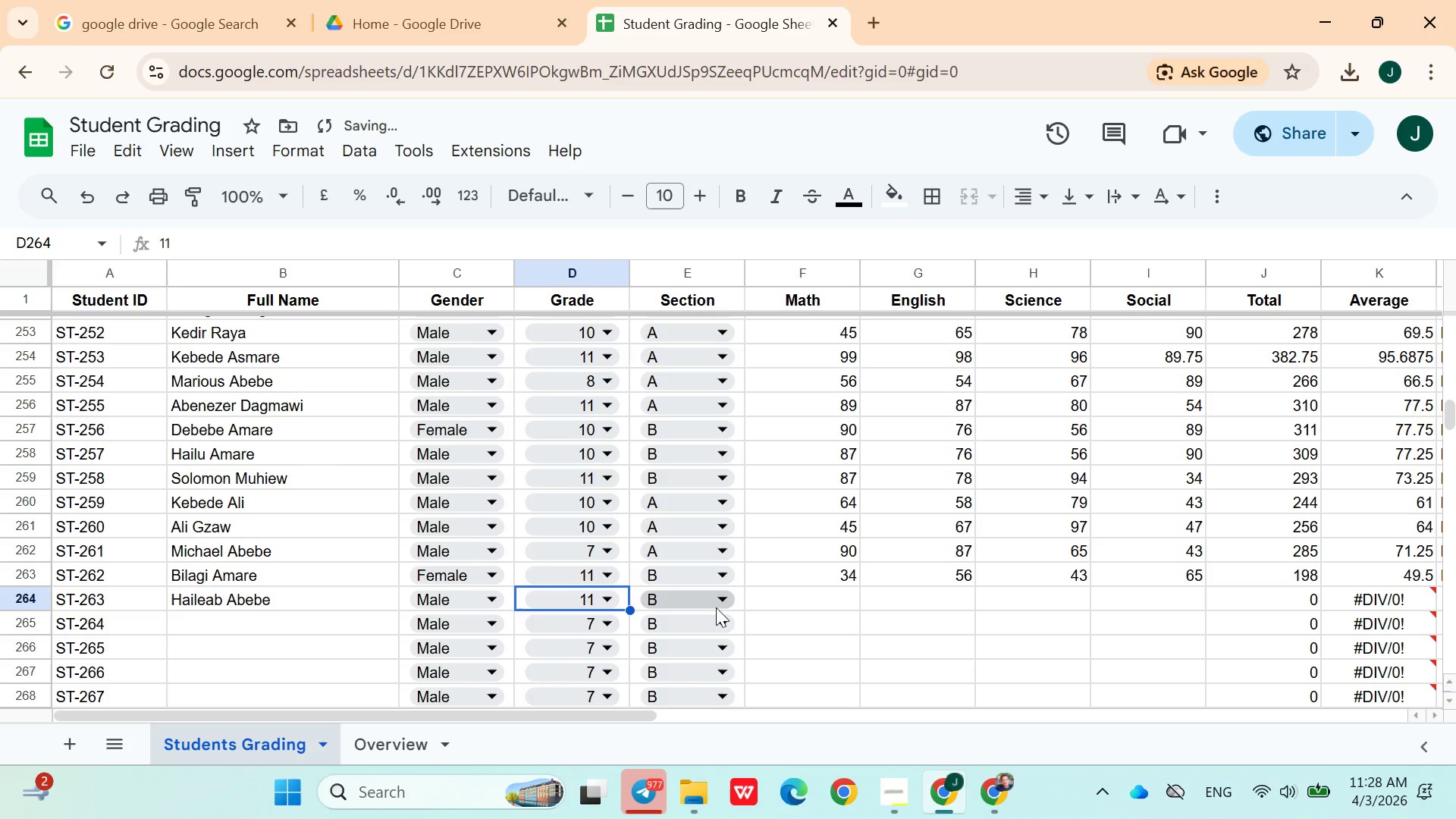 
left_click([718, 602])
 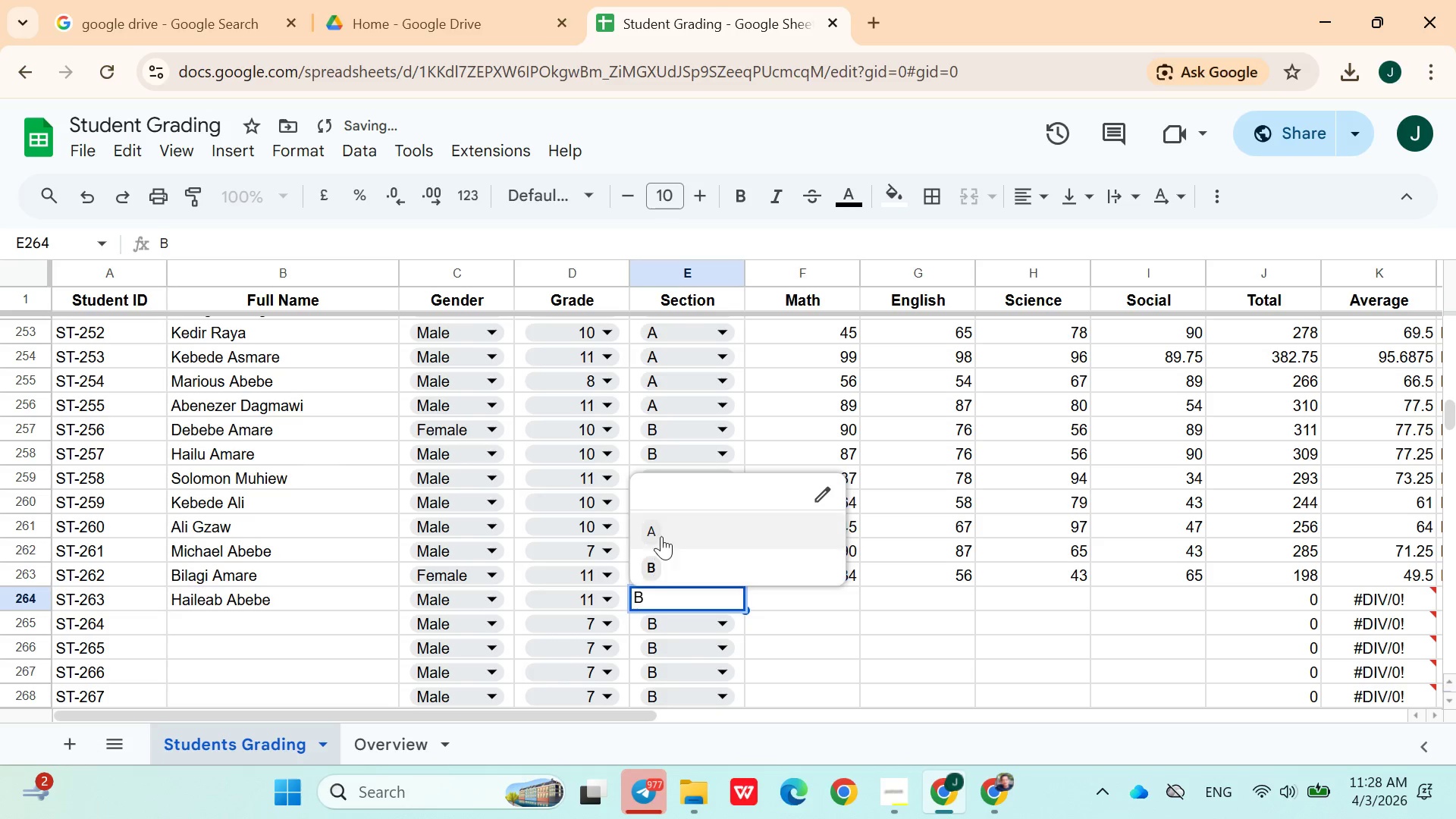 
left_click([661, 534])
 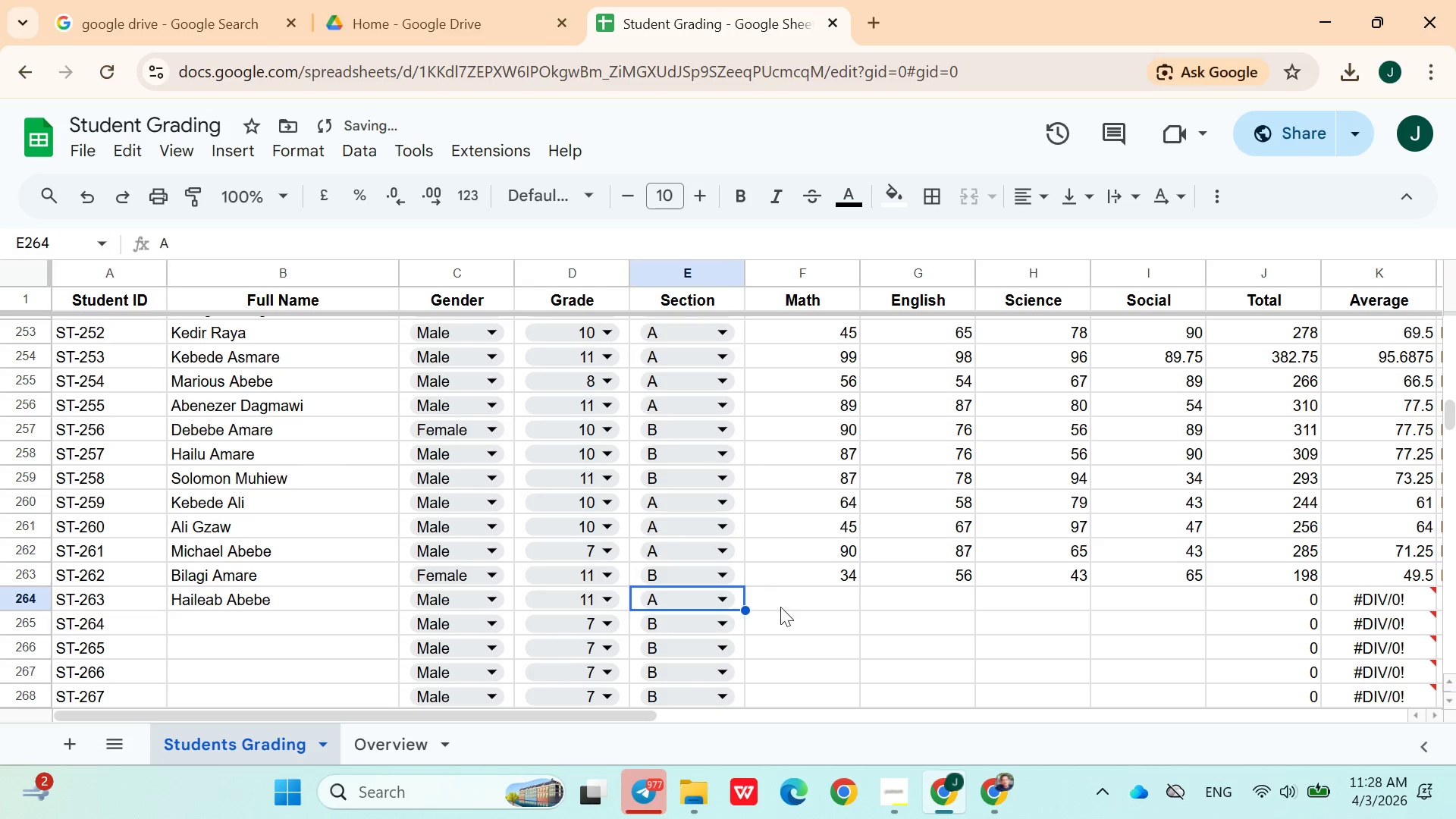 
left_click([785, 610])
 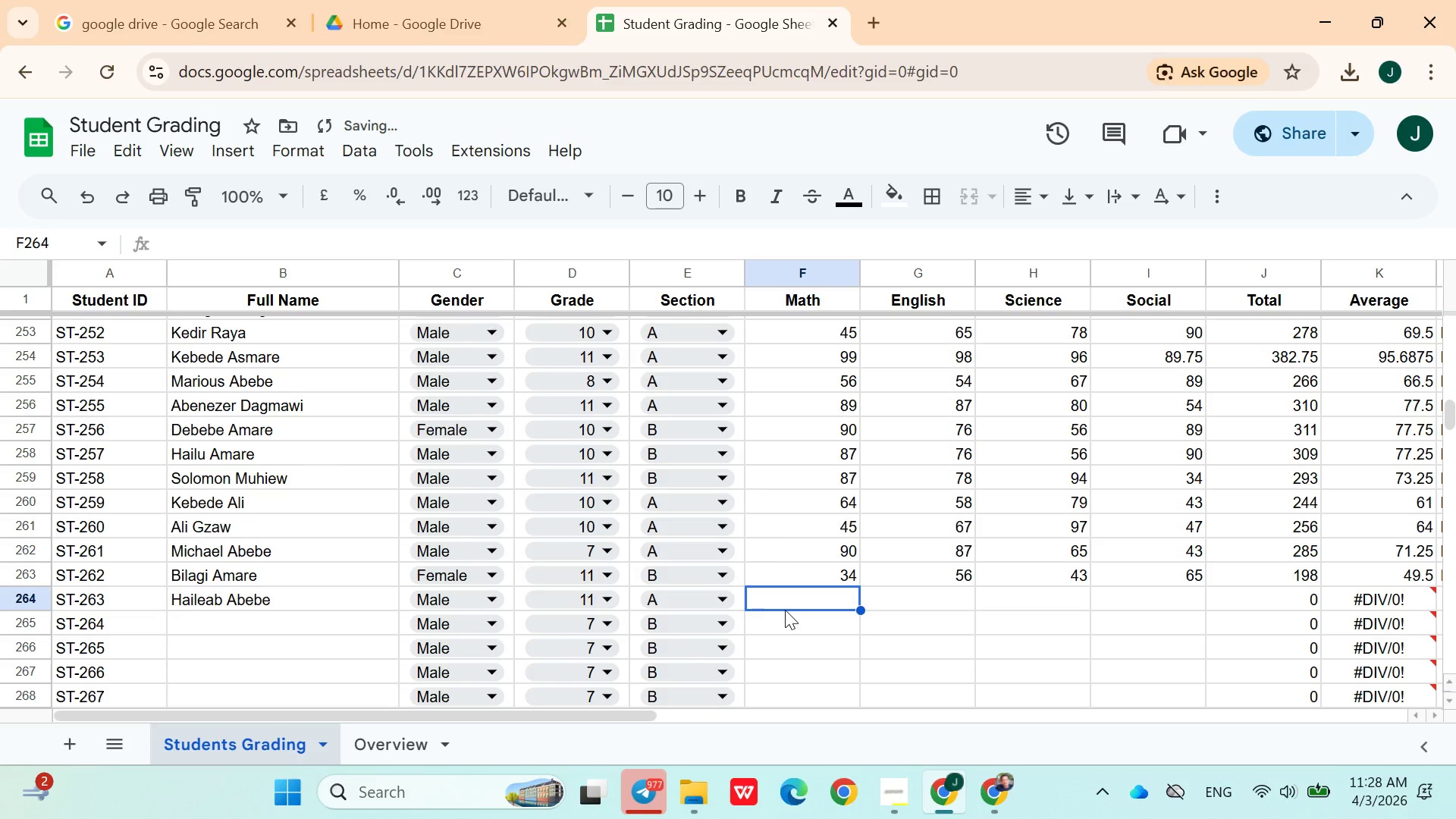 
type(45)
 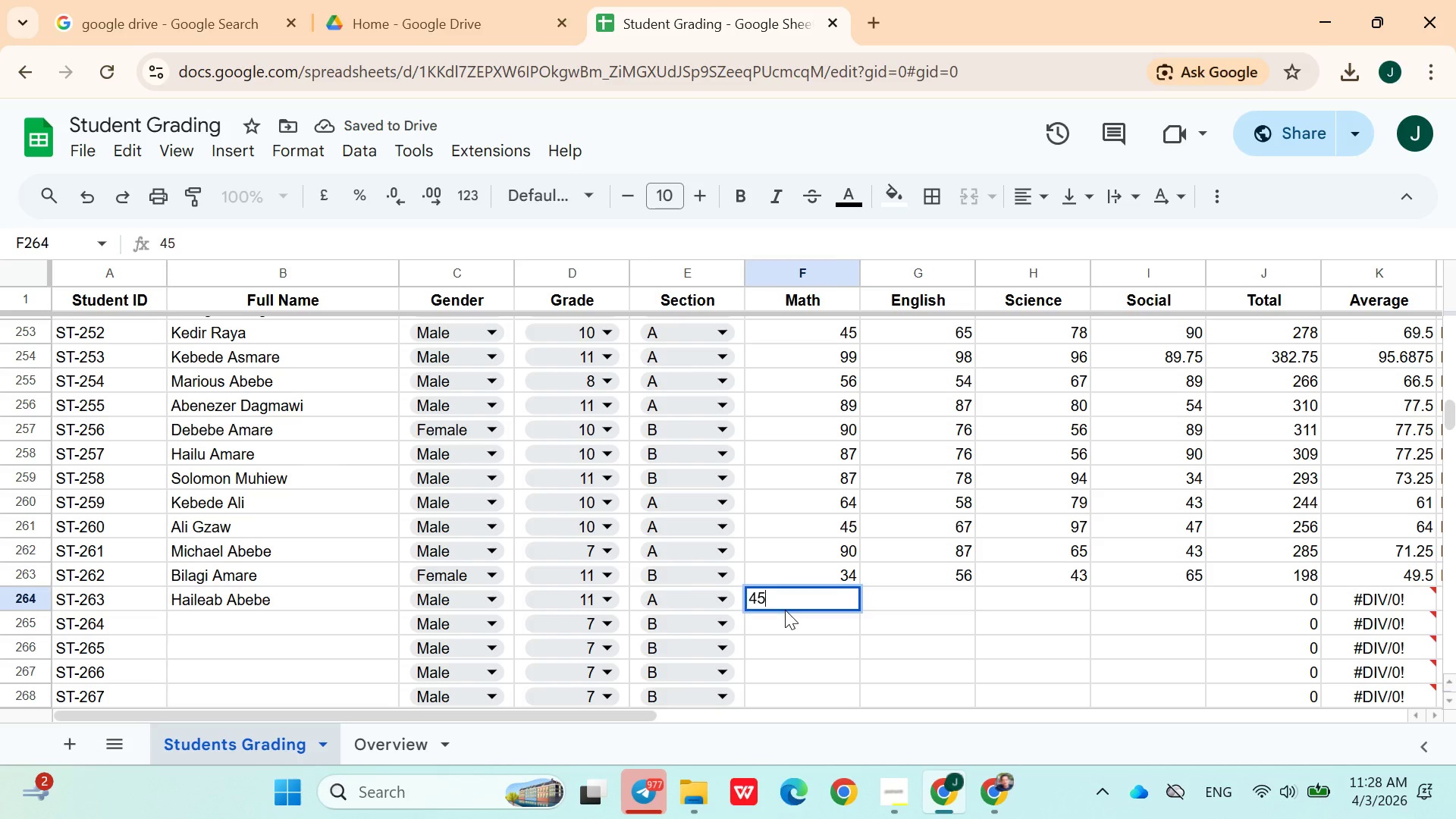 
key(ArrowRight)
 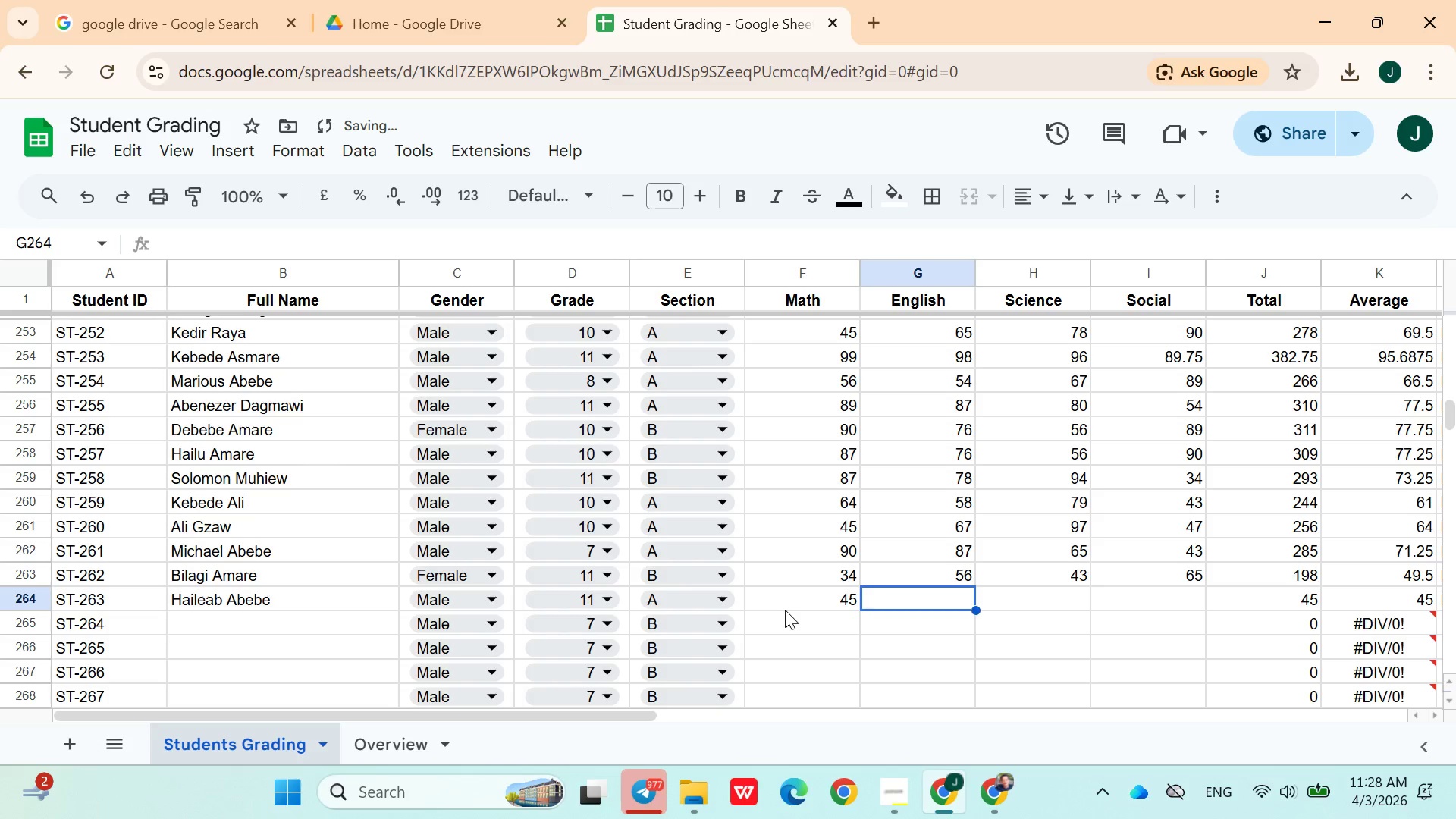 
type(65)
 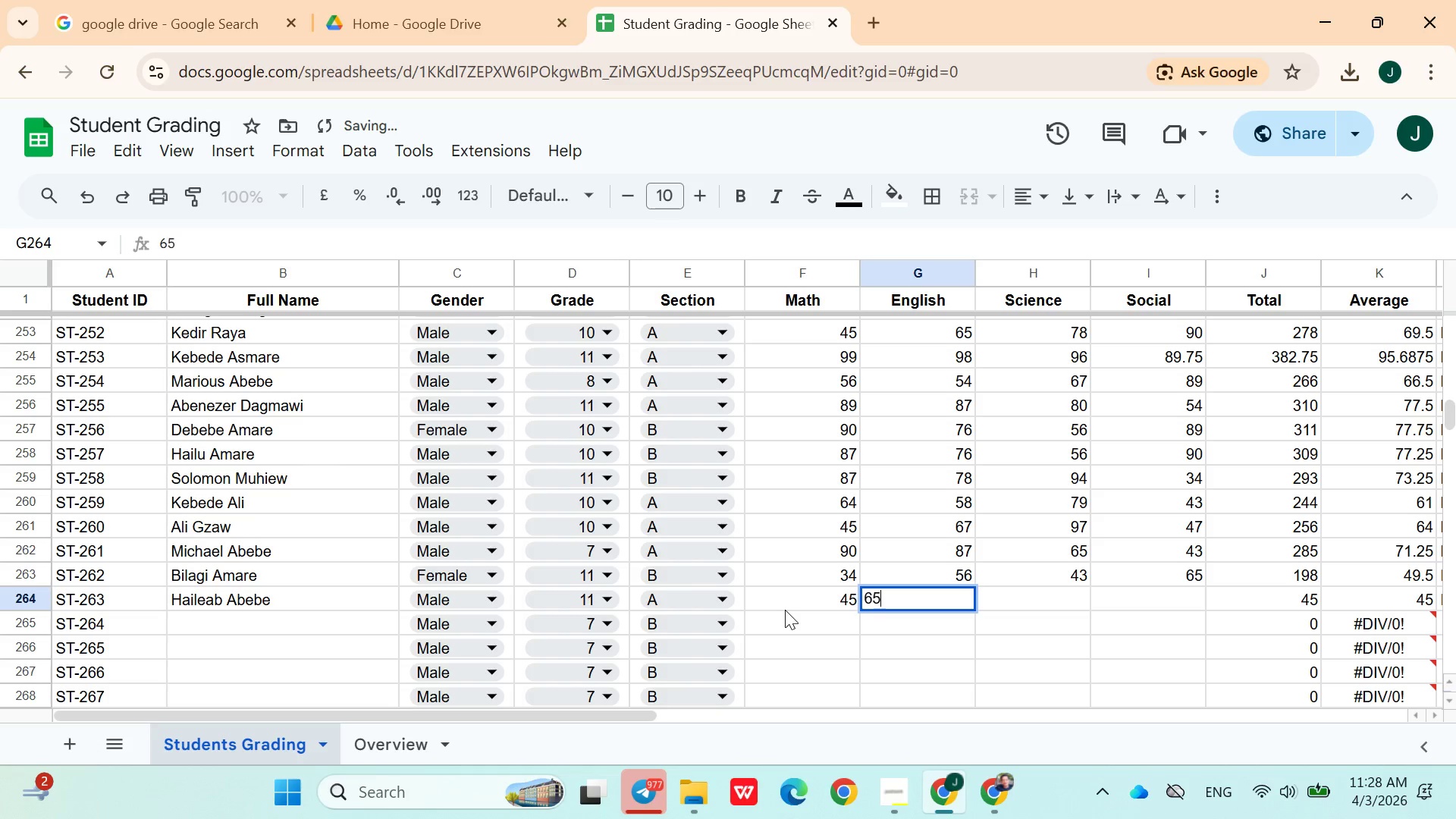 
key(ArrowRight)
 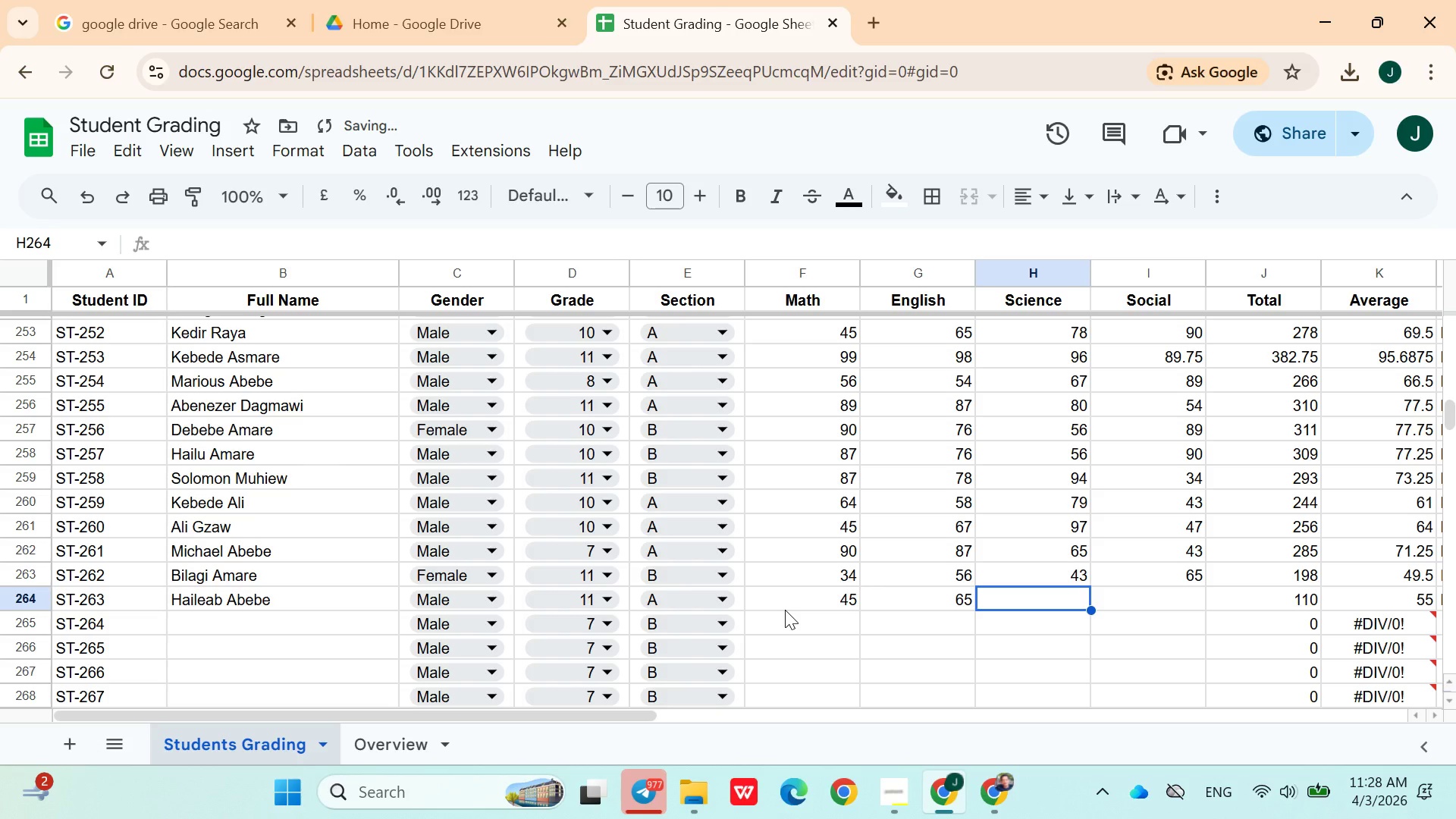 
type(23)
 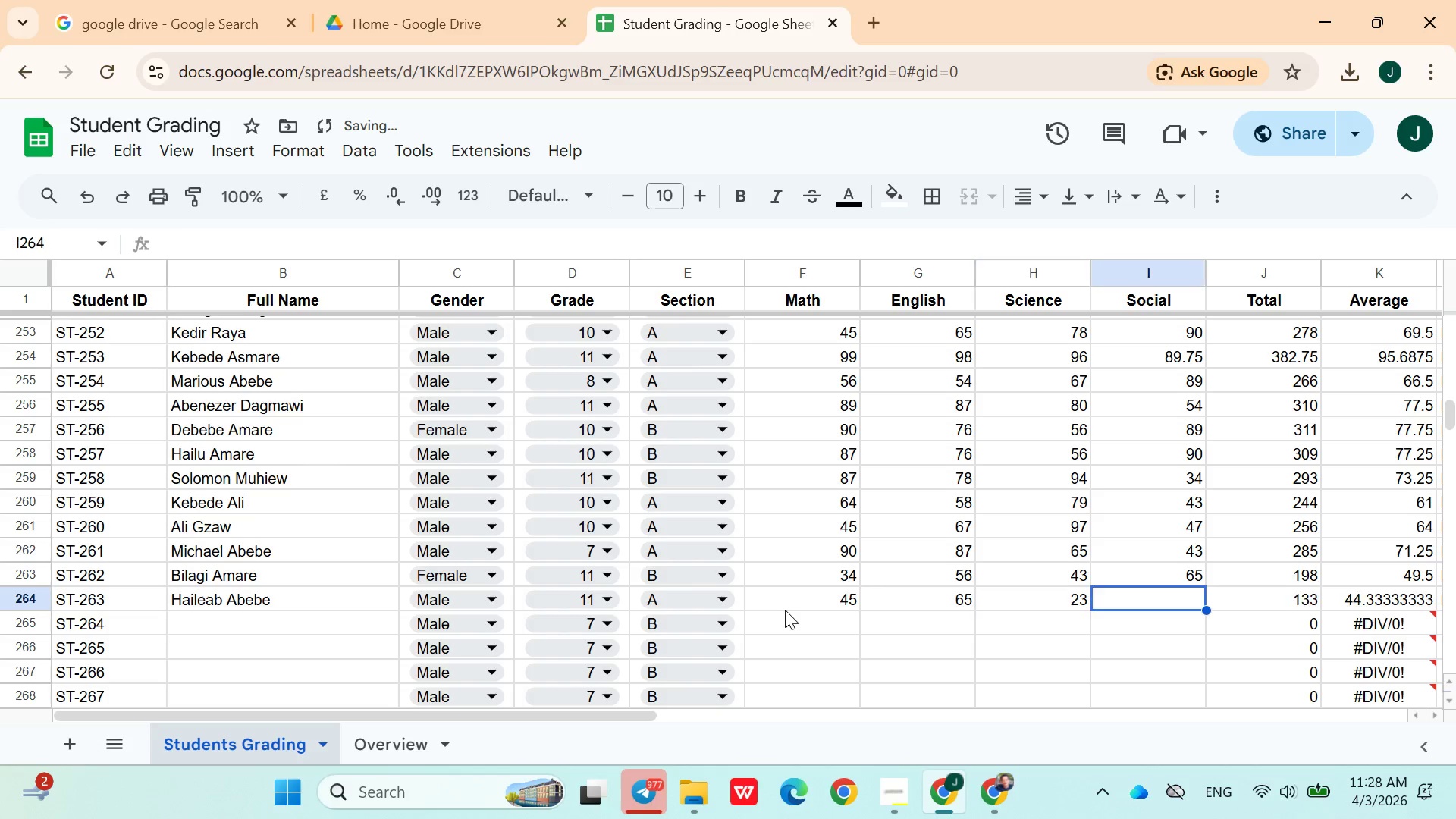 
key(ArrowRight)
 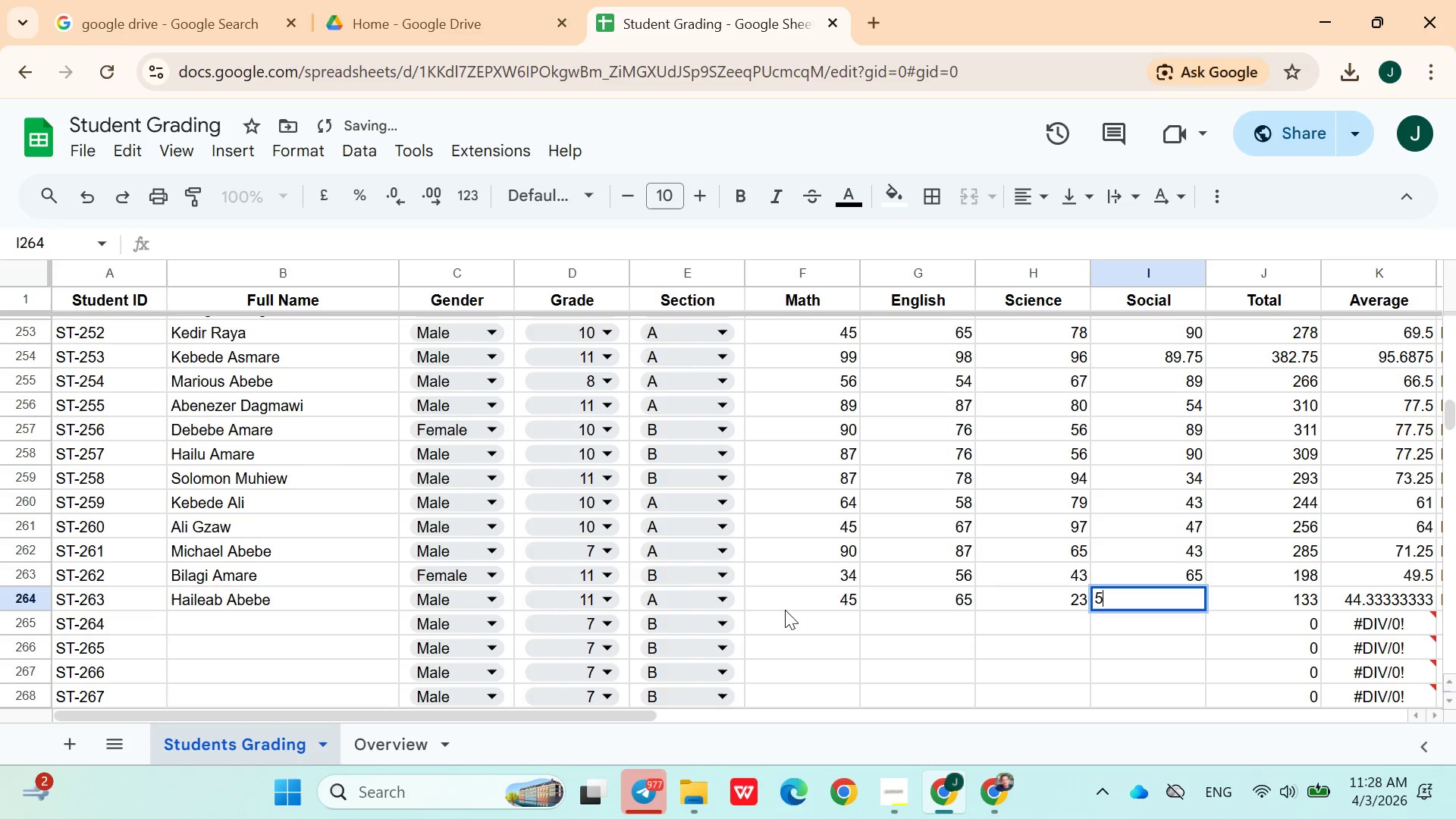 
type(56)
 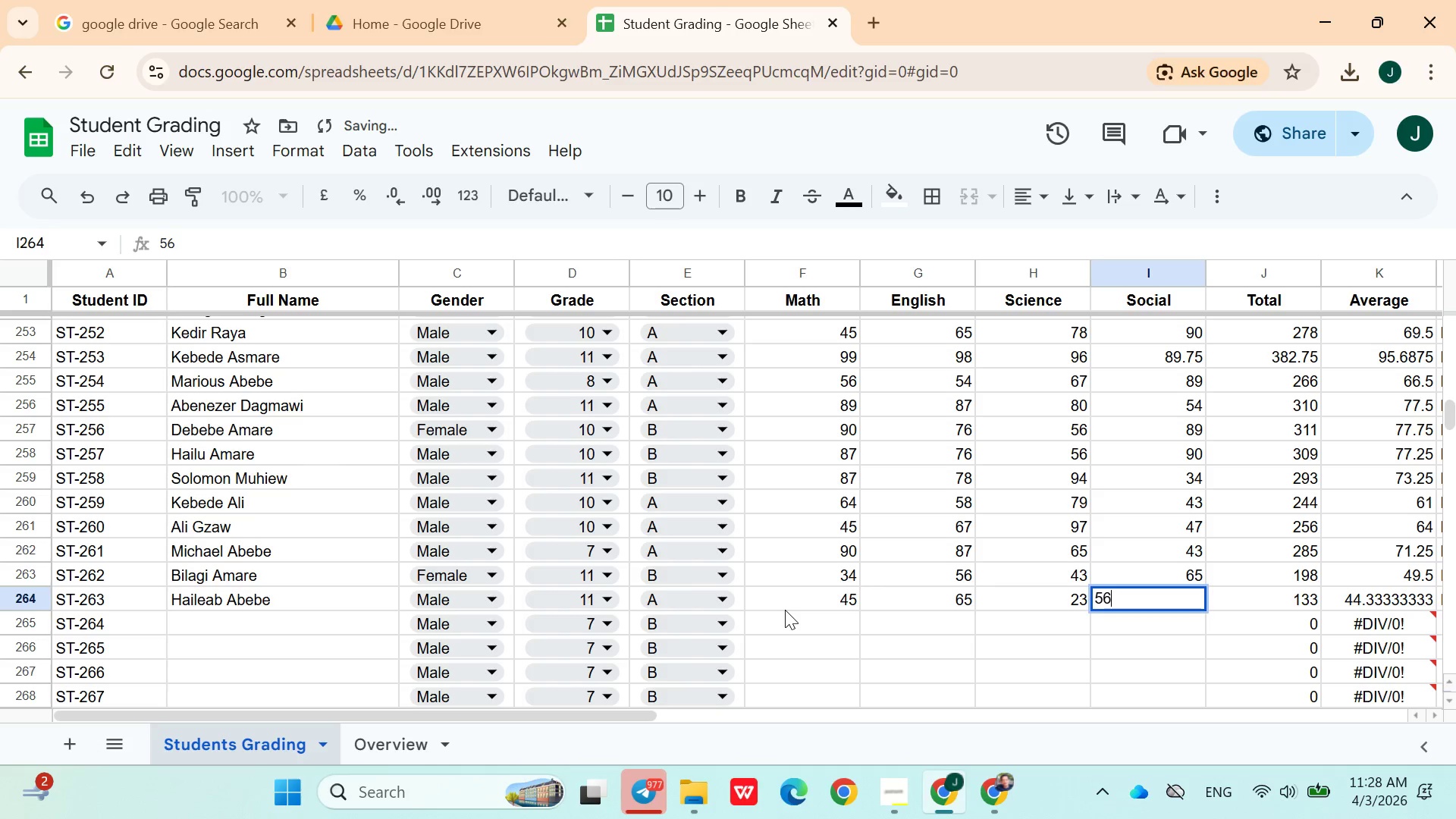 
key(ArrowDown)
 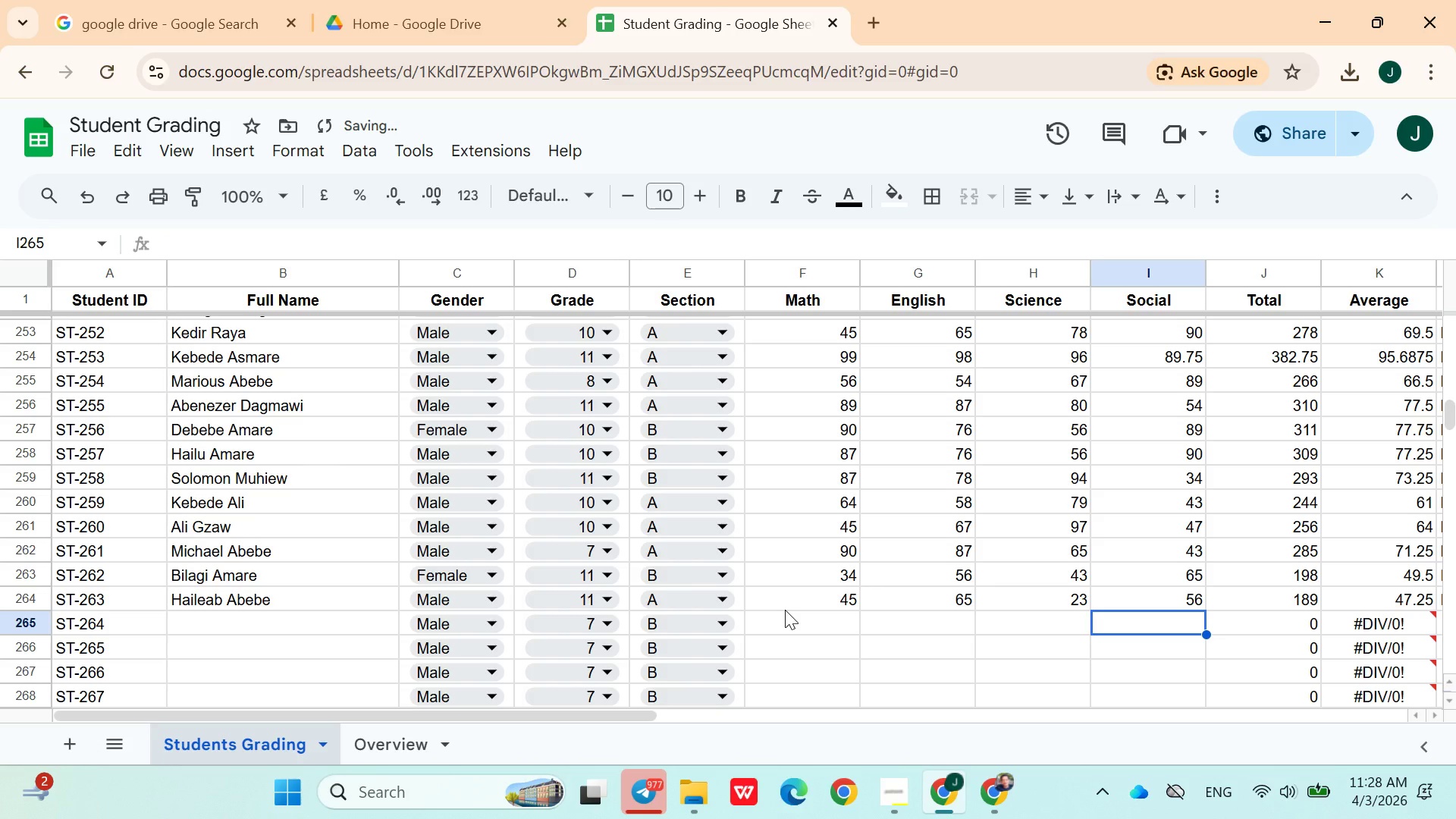 
hold_key(key=ArrowLeft, duration=1.08)
 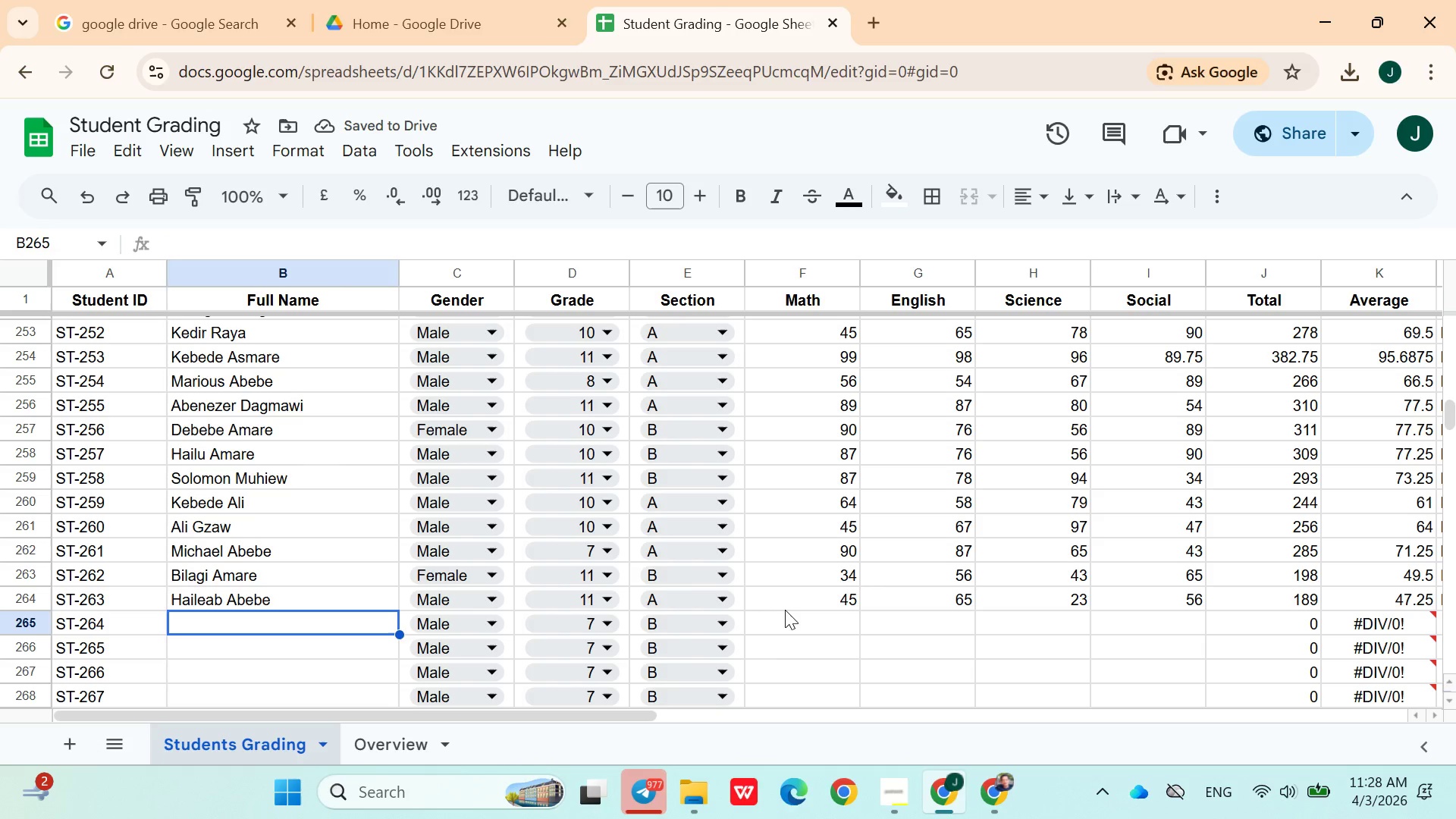 
key(ArrowRight)
 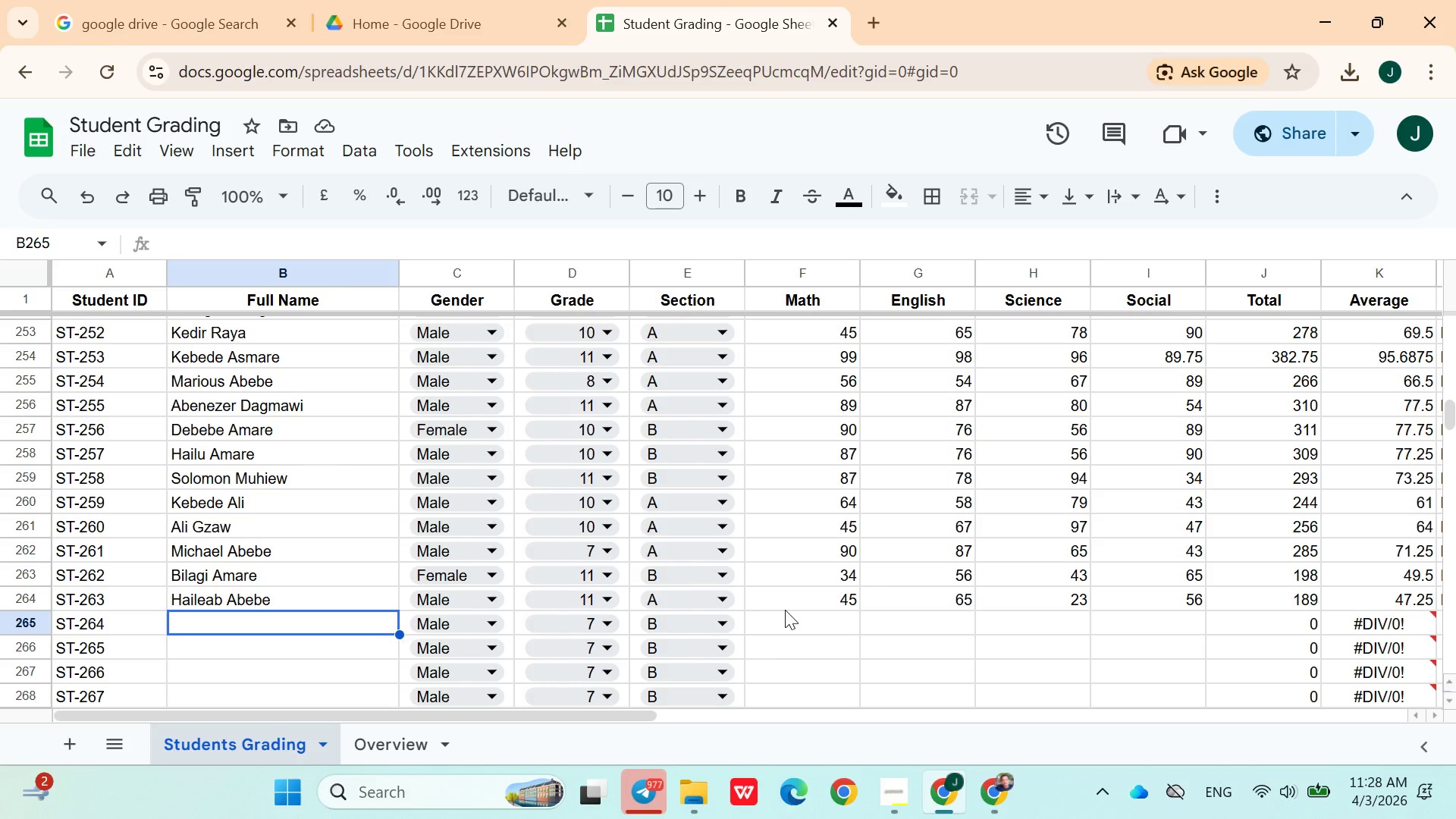 
wait(14.27)
 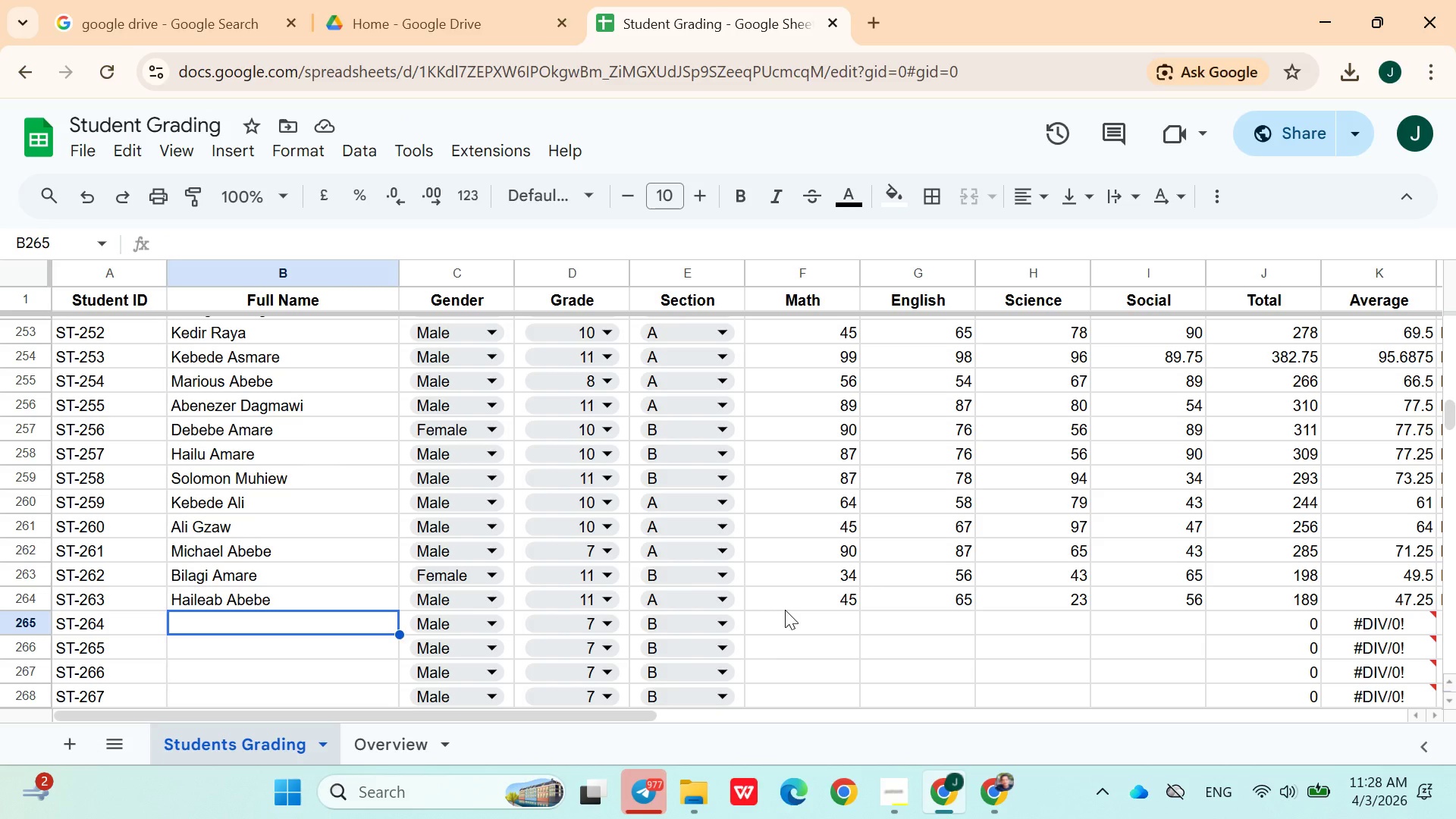 
hold_key(key=ShiftLeft, duration=1.52)
 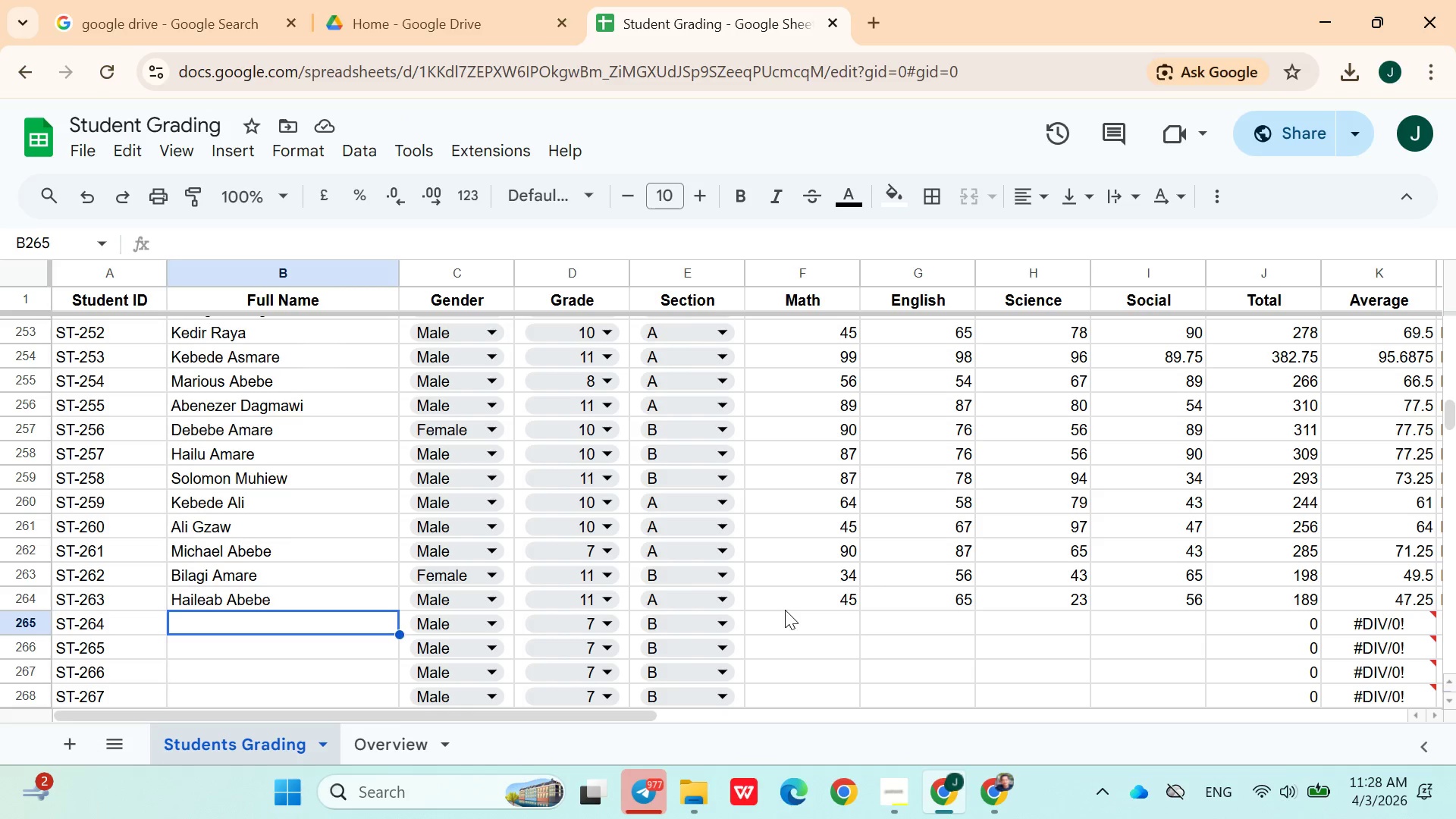 
type(Kemal Alelgn)
 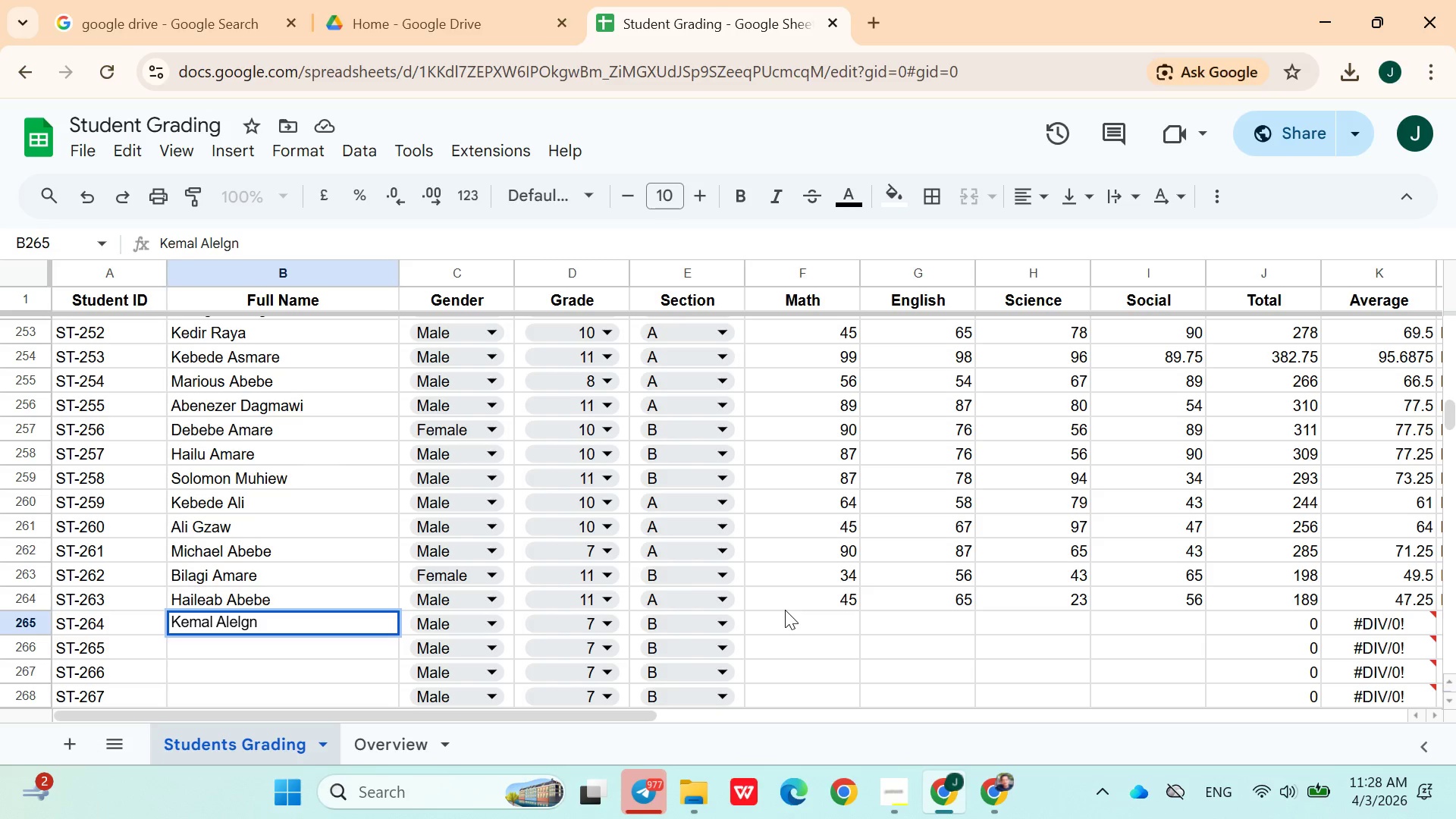 
key(ArrowRight)
 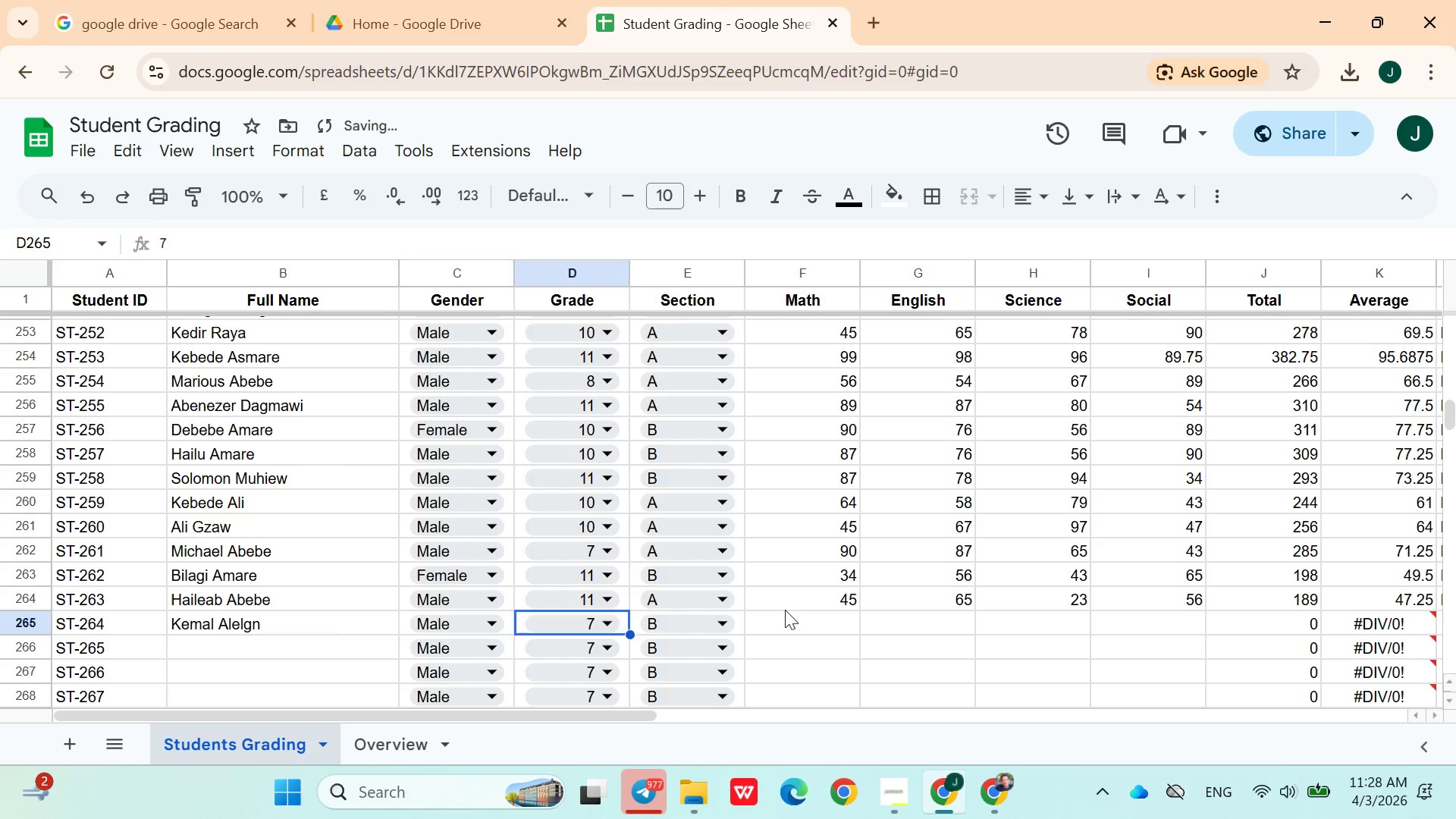 
key(ArrowRight)
 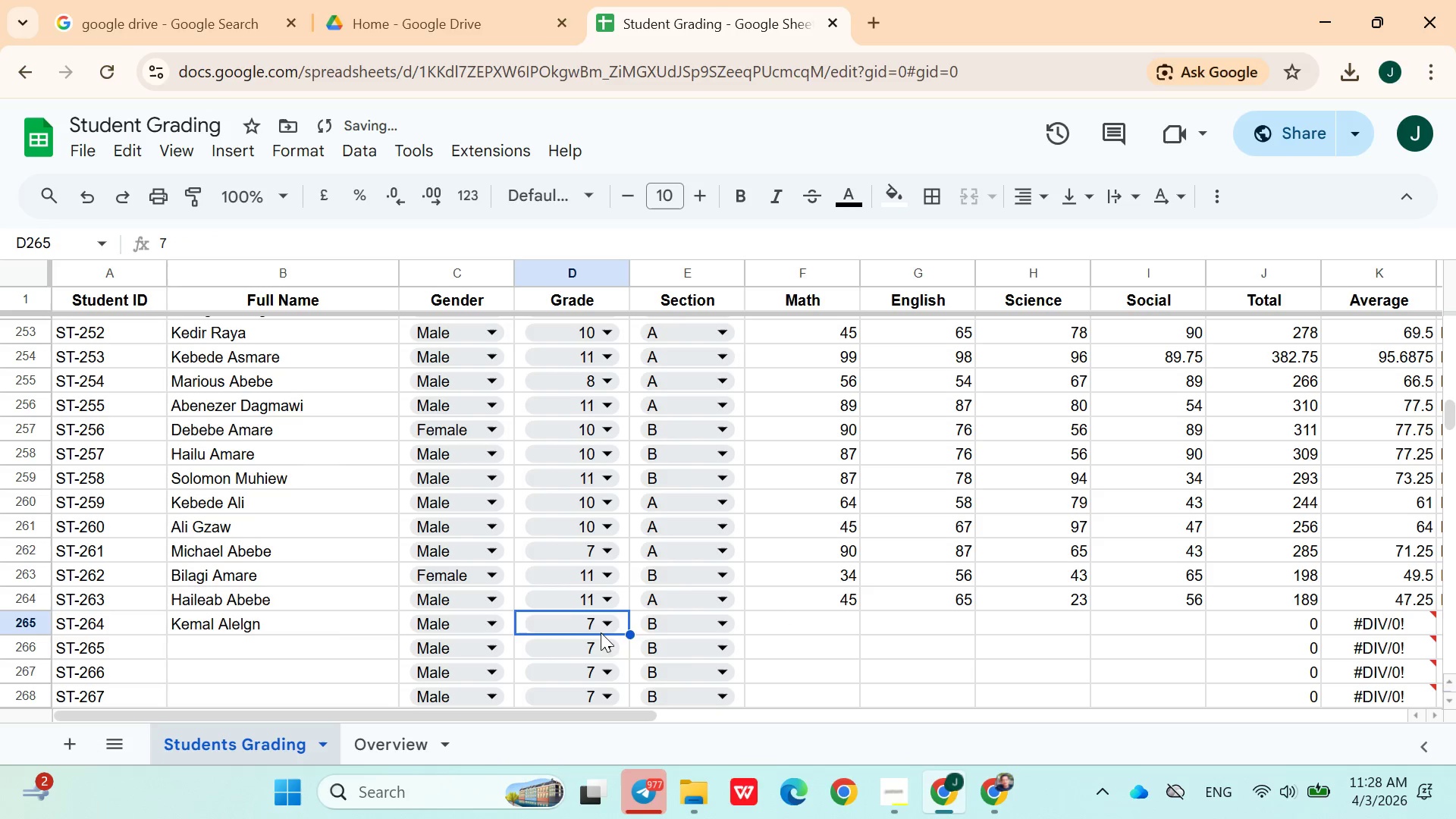 
left_click([602, 629])
 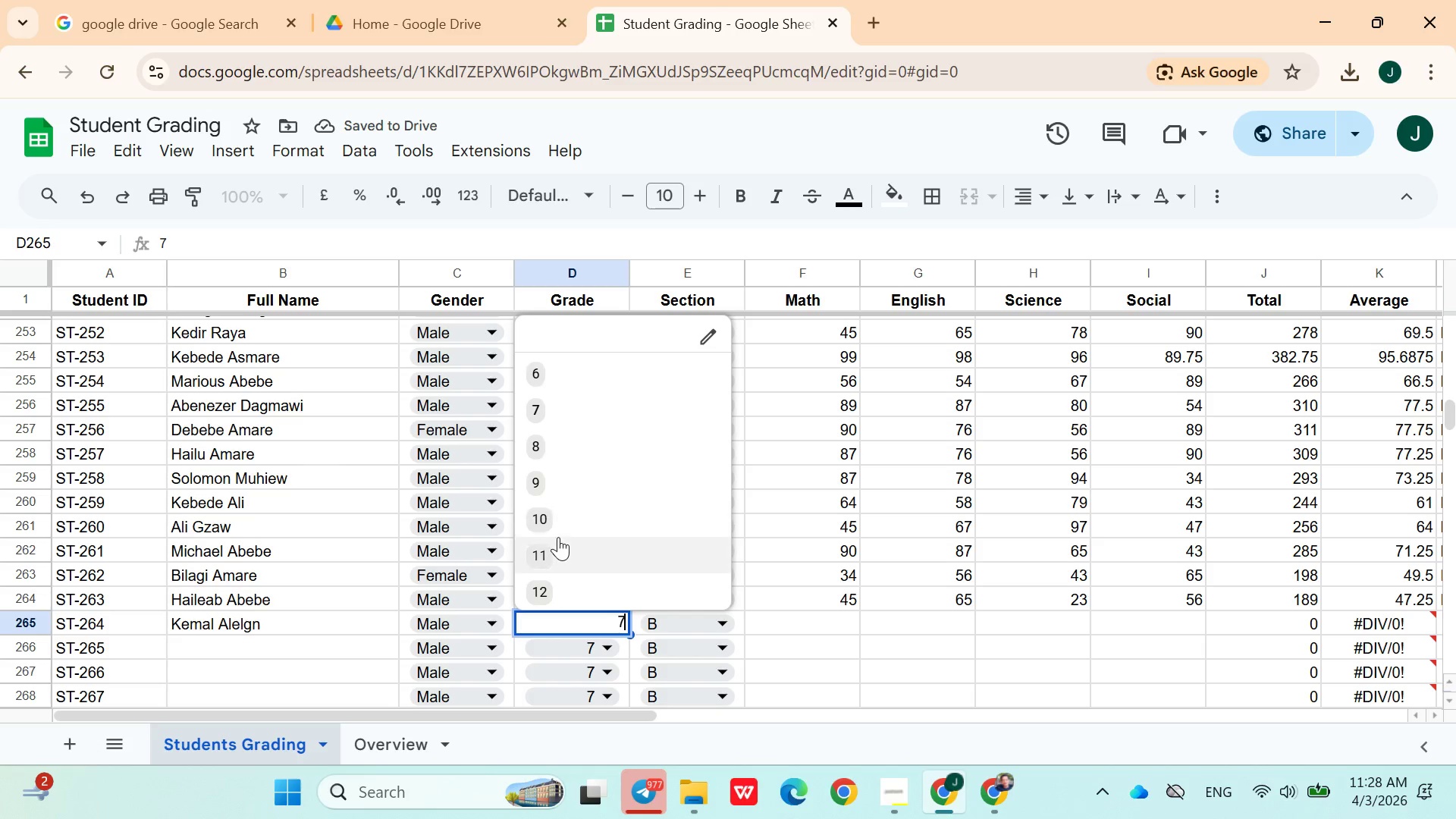 
left_click([558, 526])
 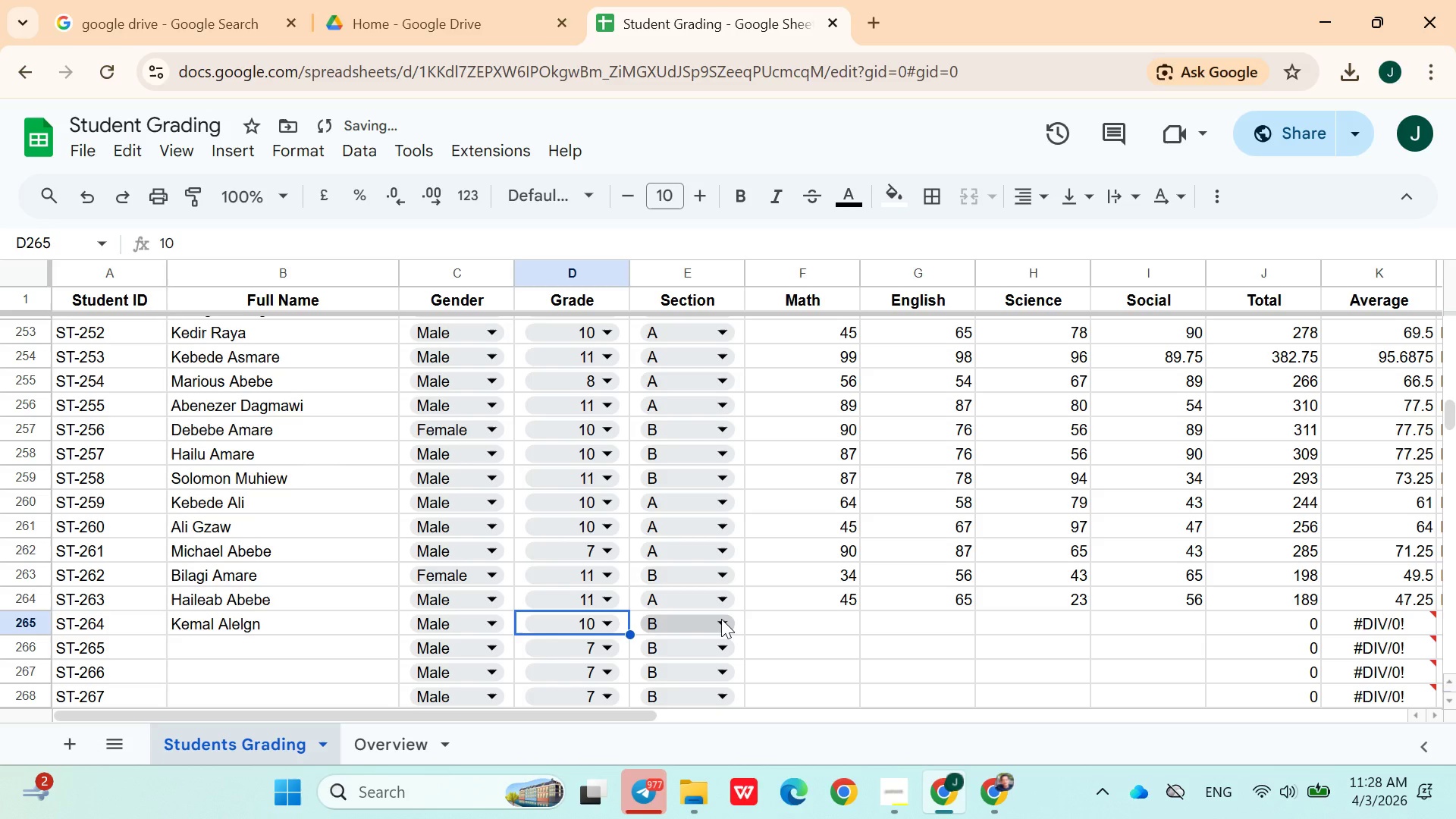 
left_click([721, 619])
 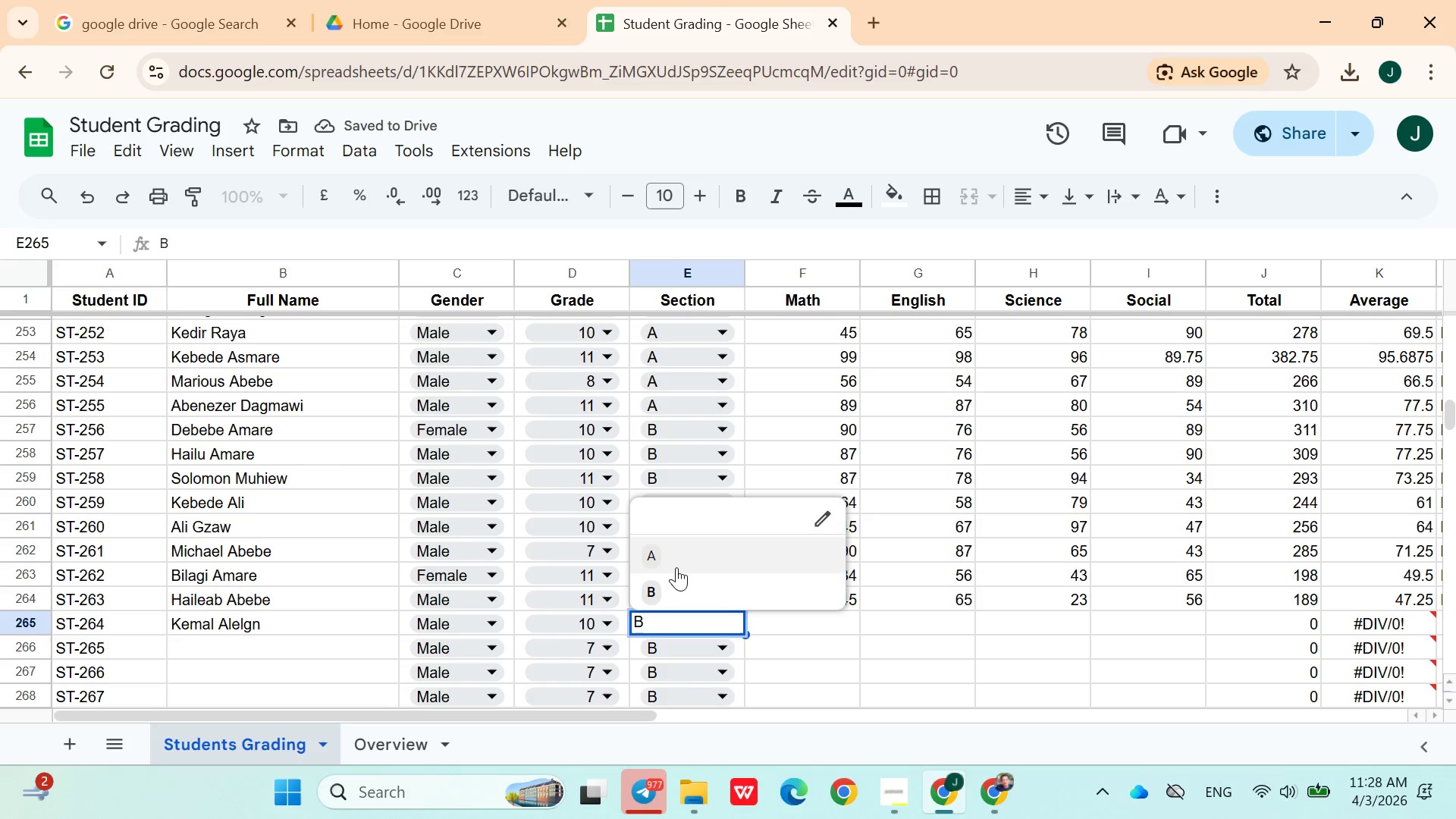 
left_click([676, 565])
 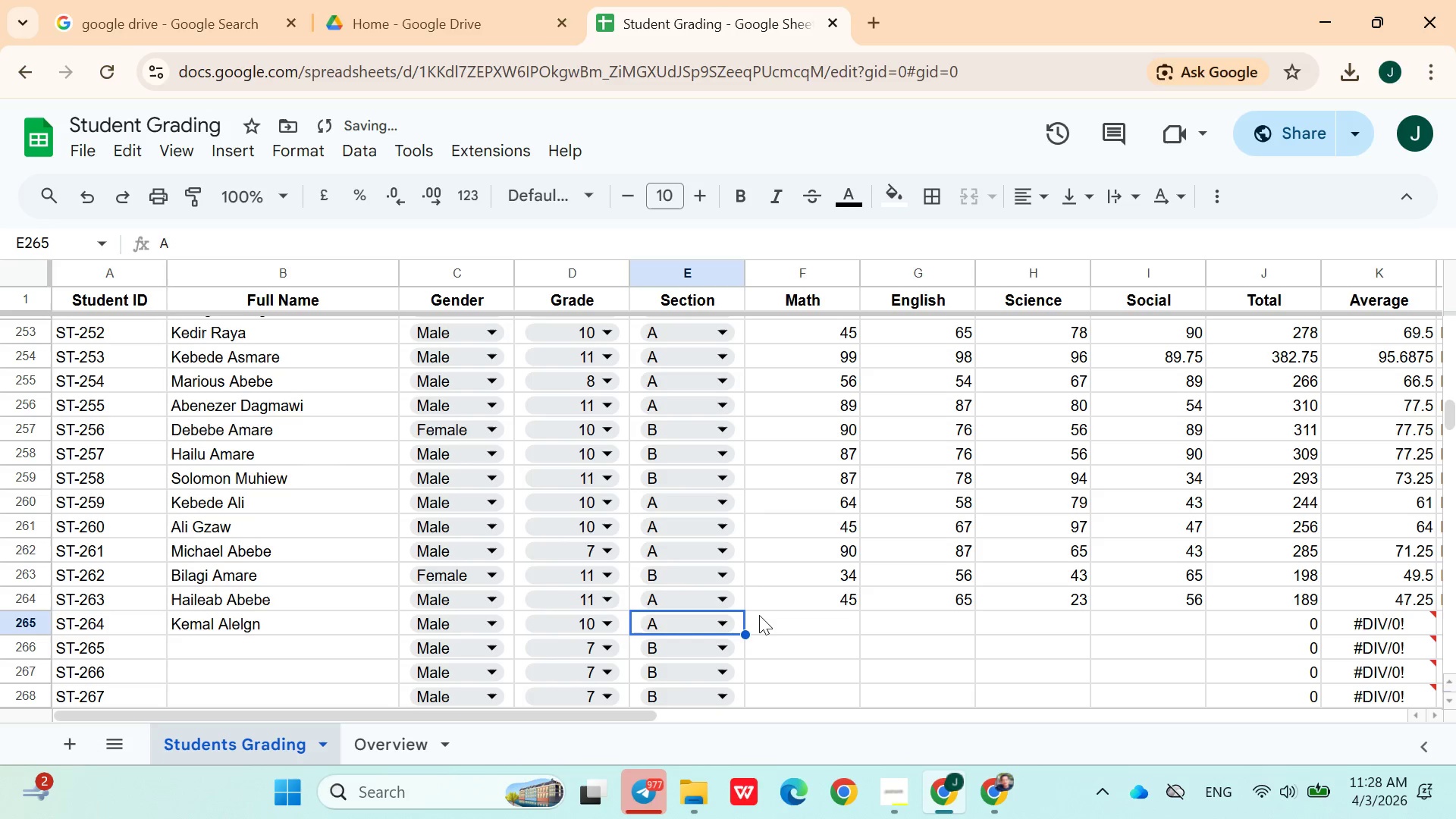 
left_click([764, 623])
 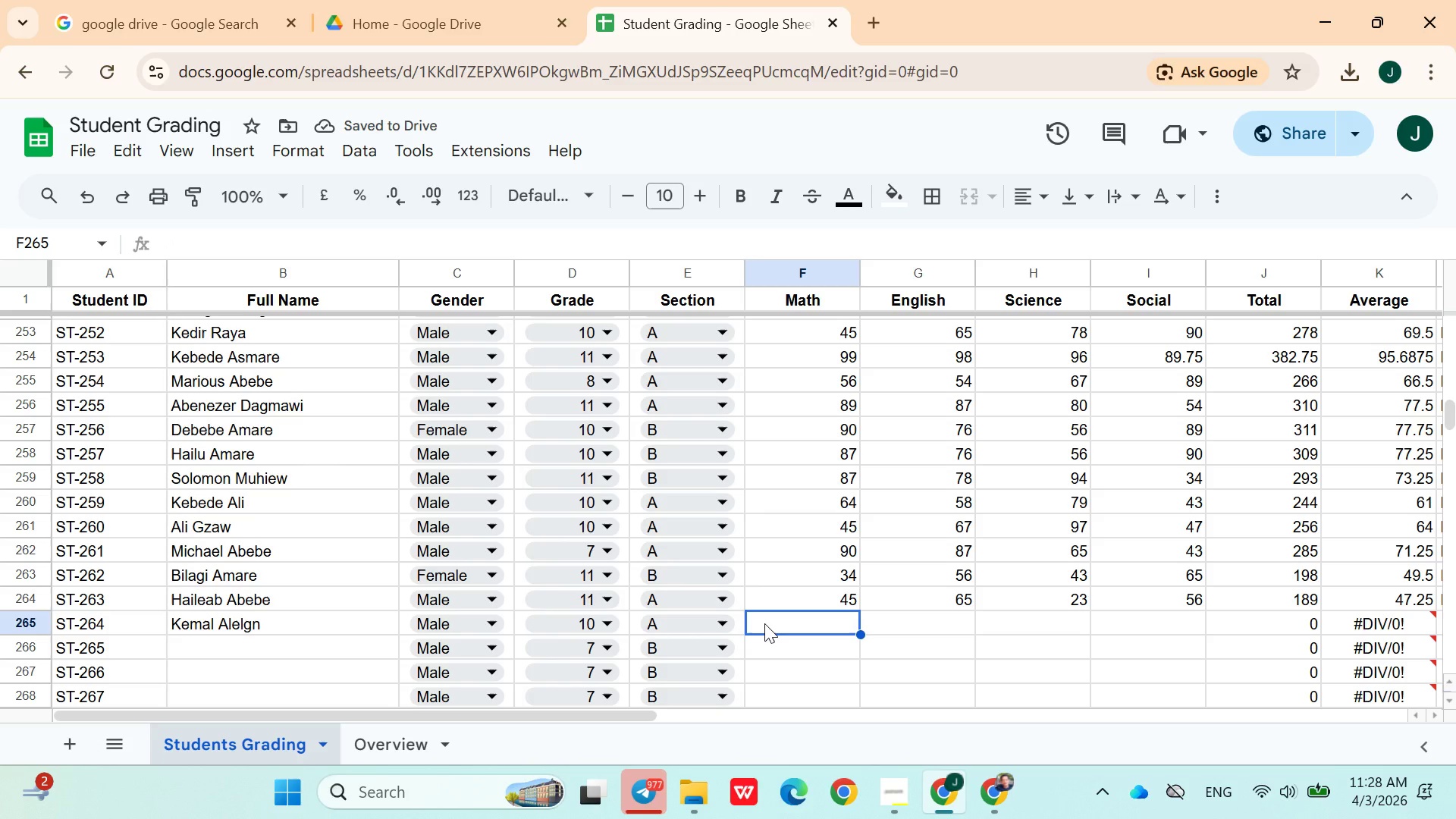 
type(56)
 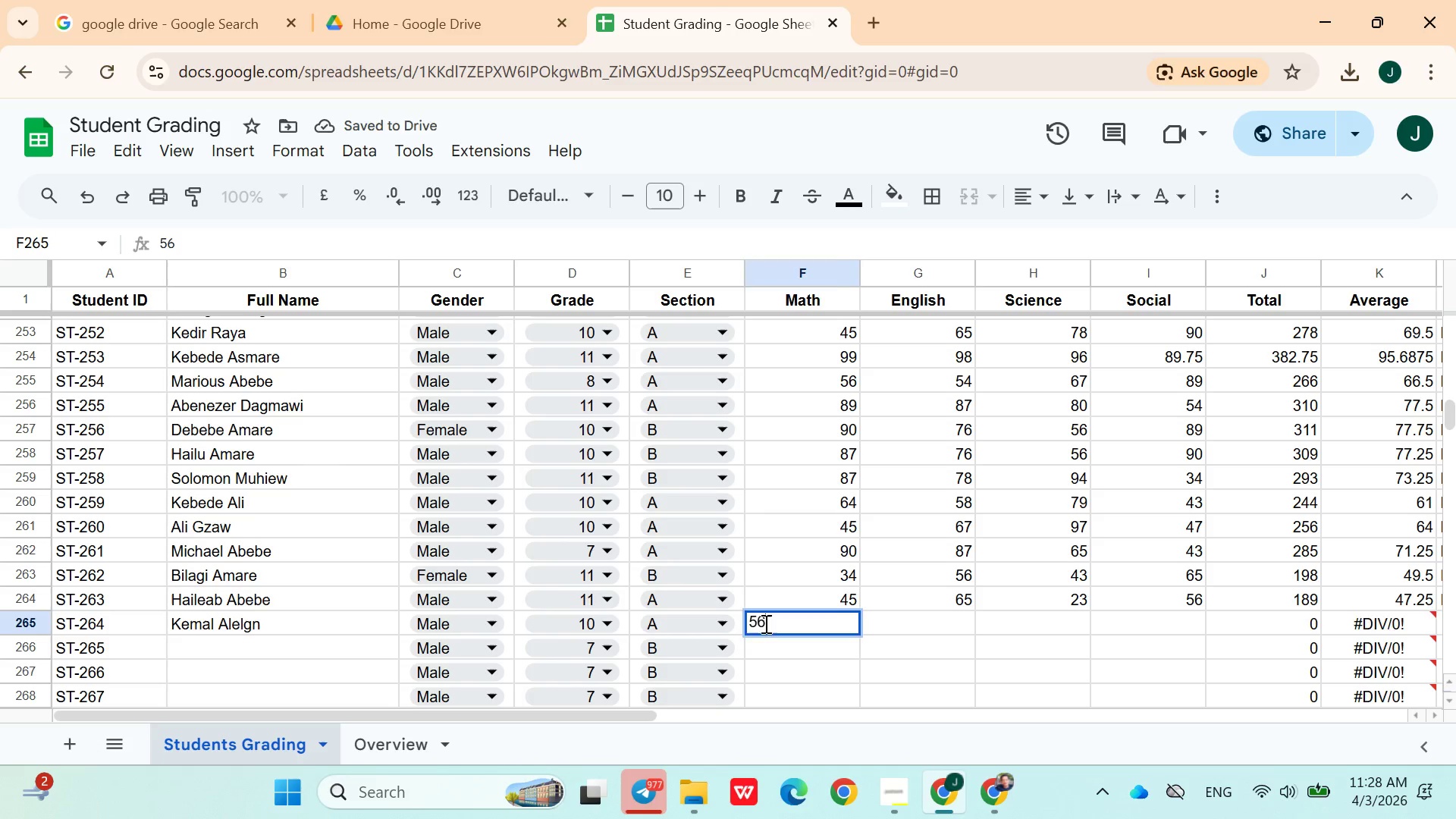 
key(ArrowRight)
 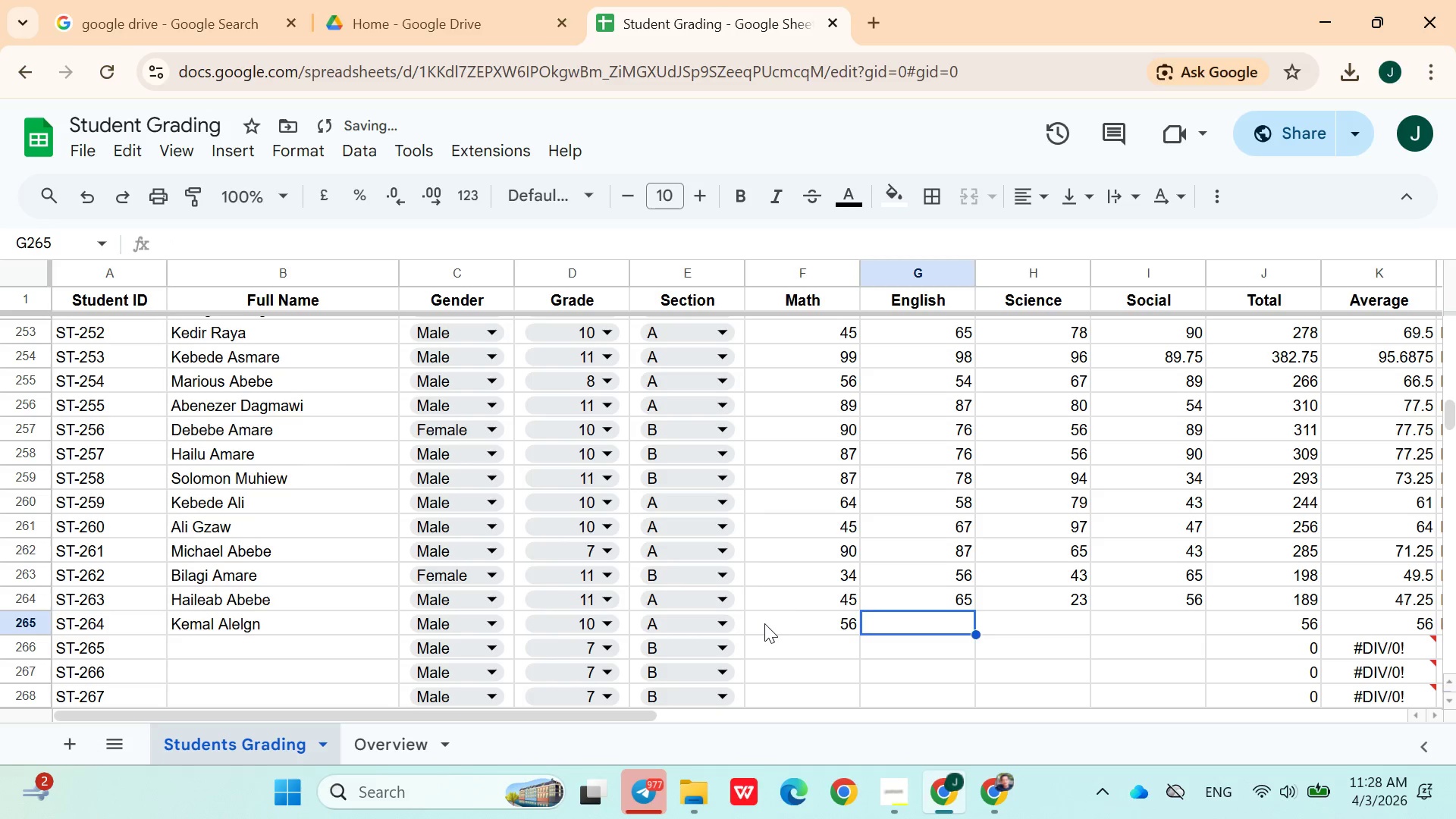 
type(78)
 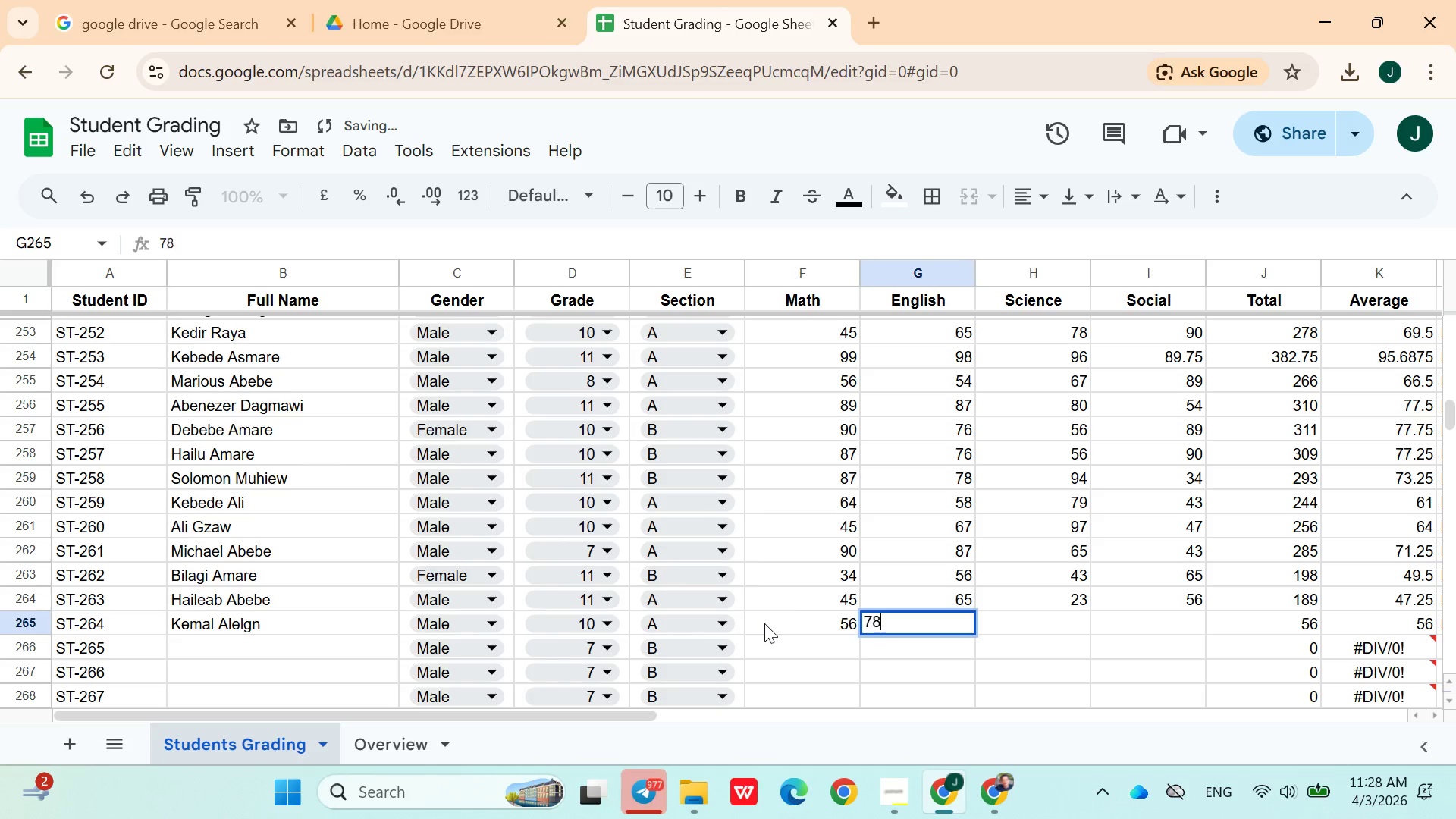 
key(ArrowRight)
 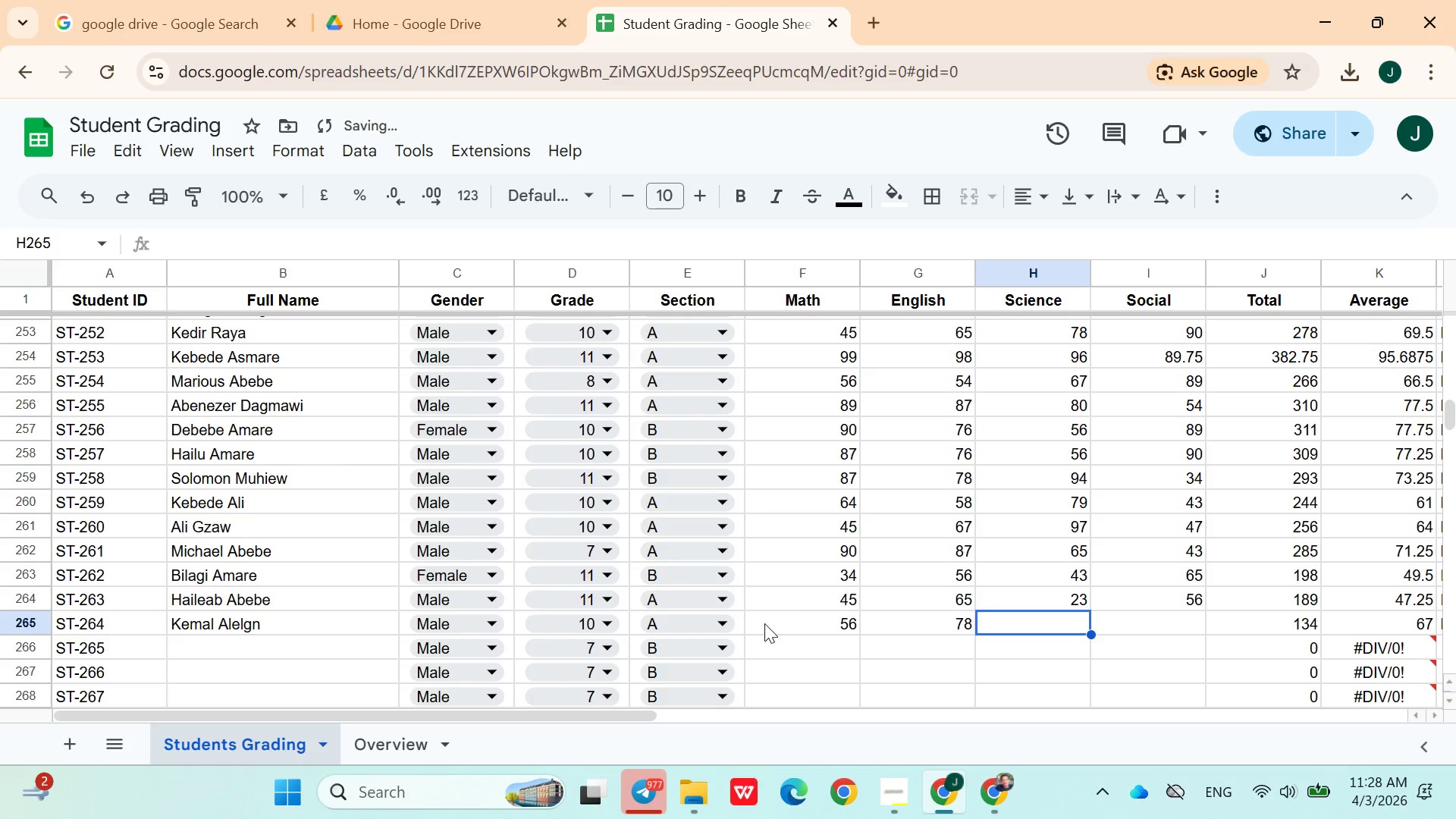 
type(65)
 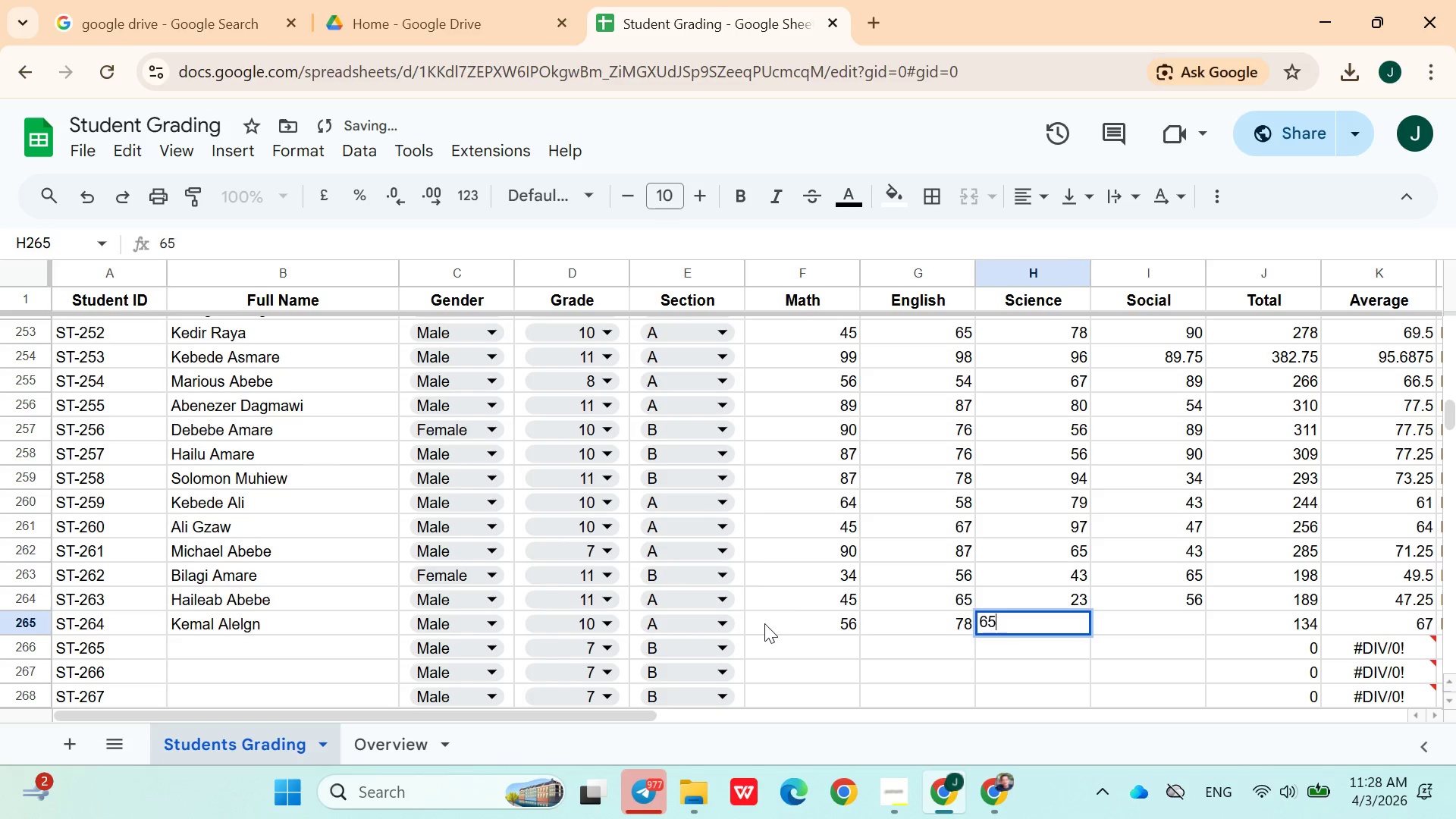 
key(ArrowRight)
 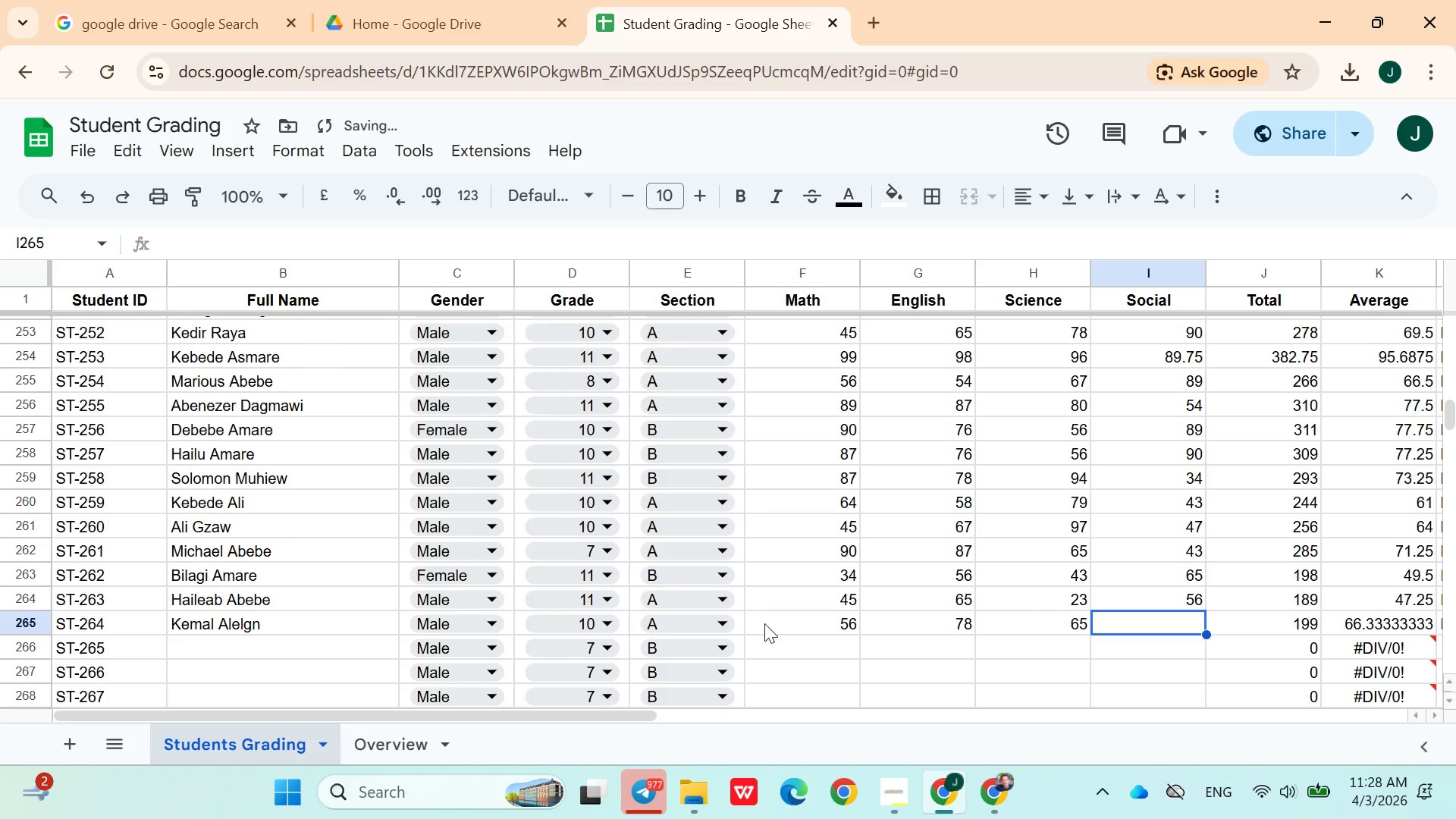 
type(89)
 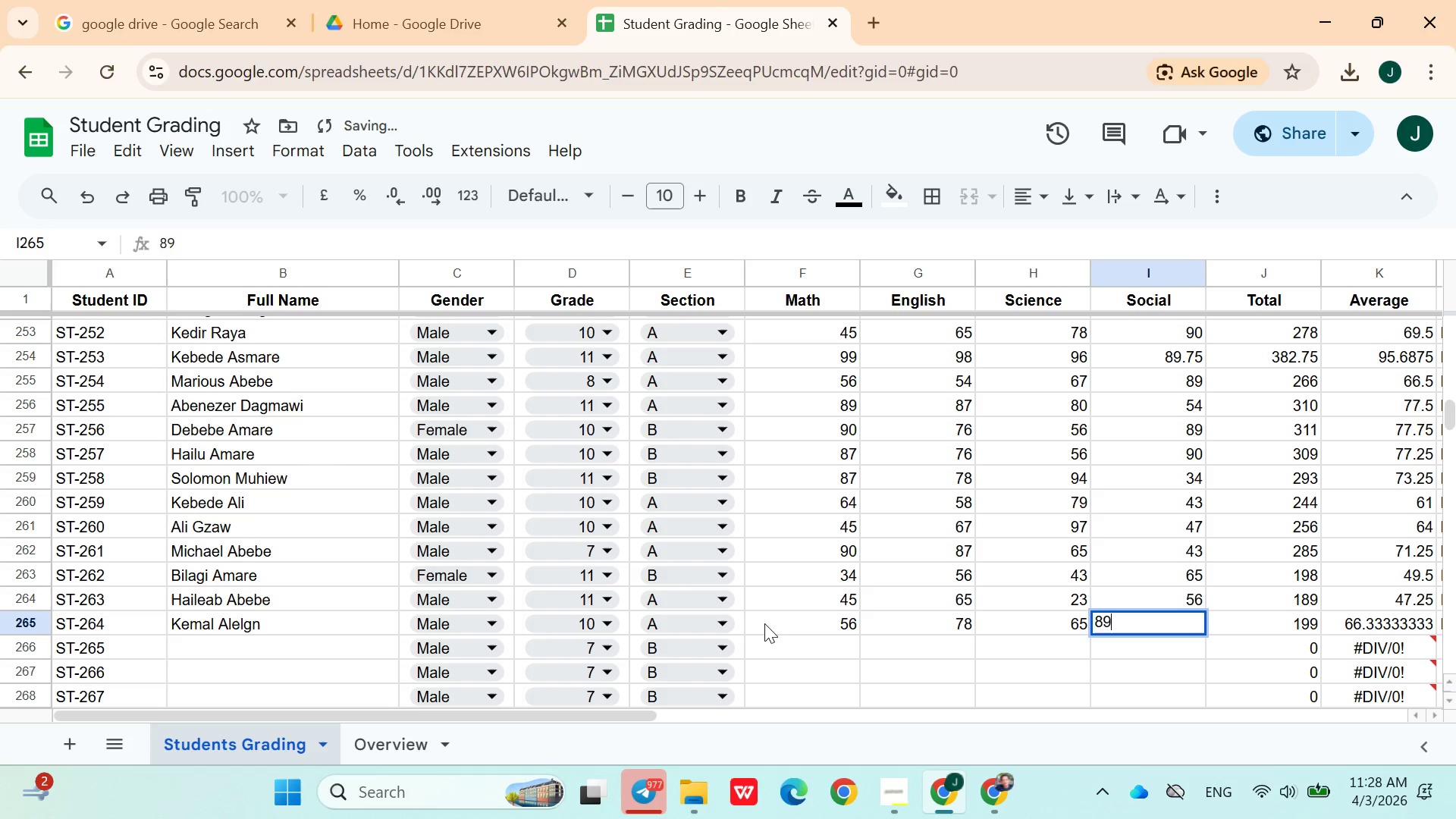 
key(ArrowRight)
 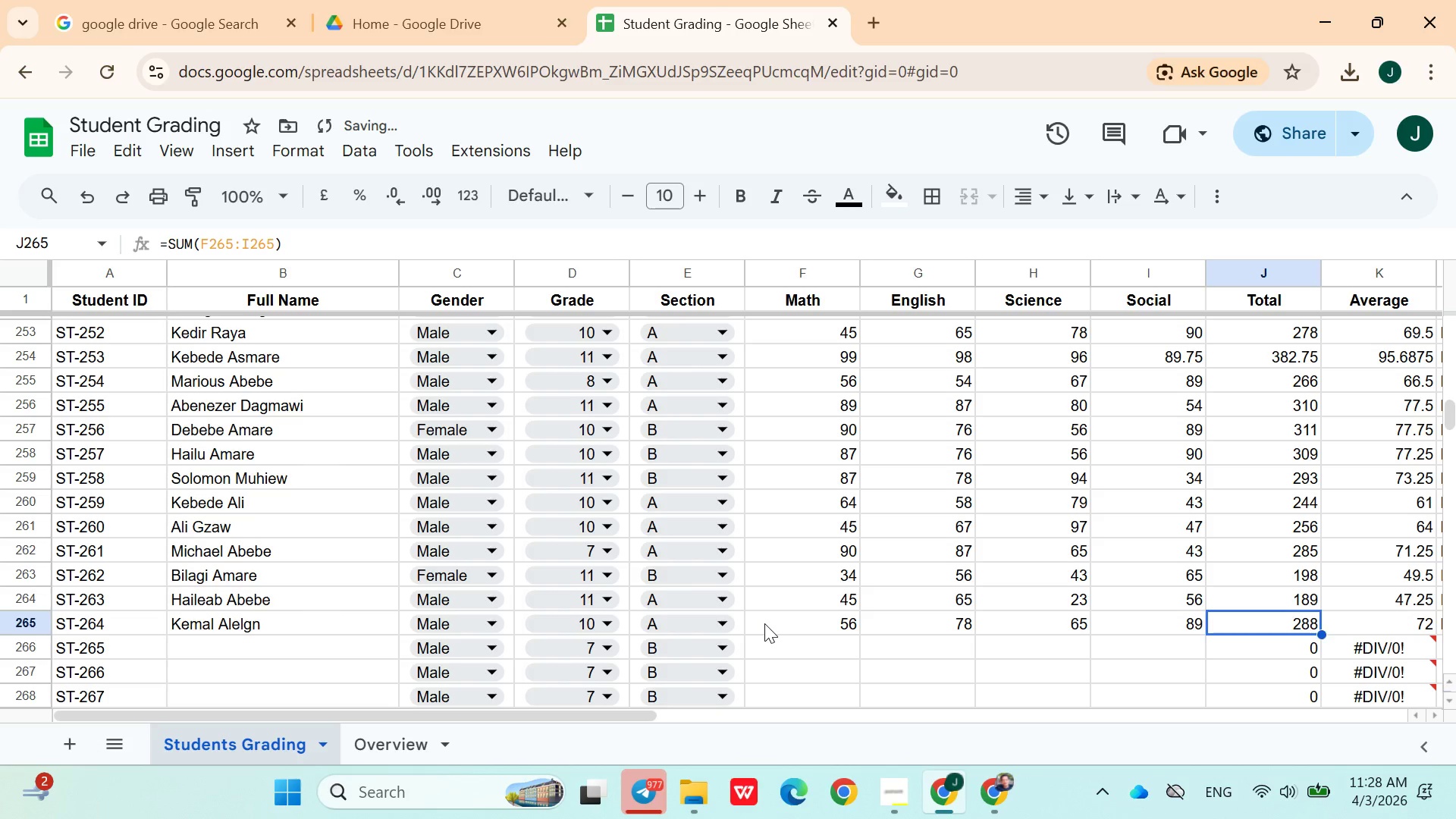 
key(ArrowDown)
 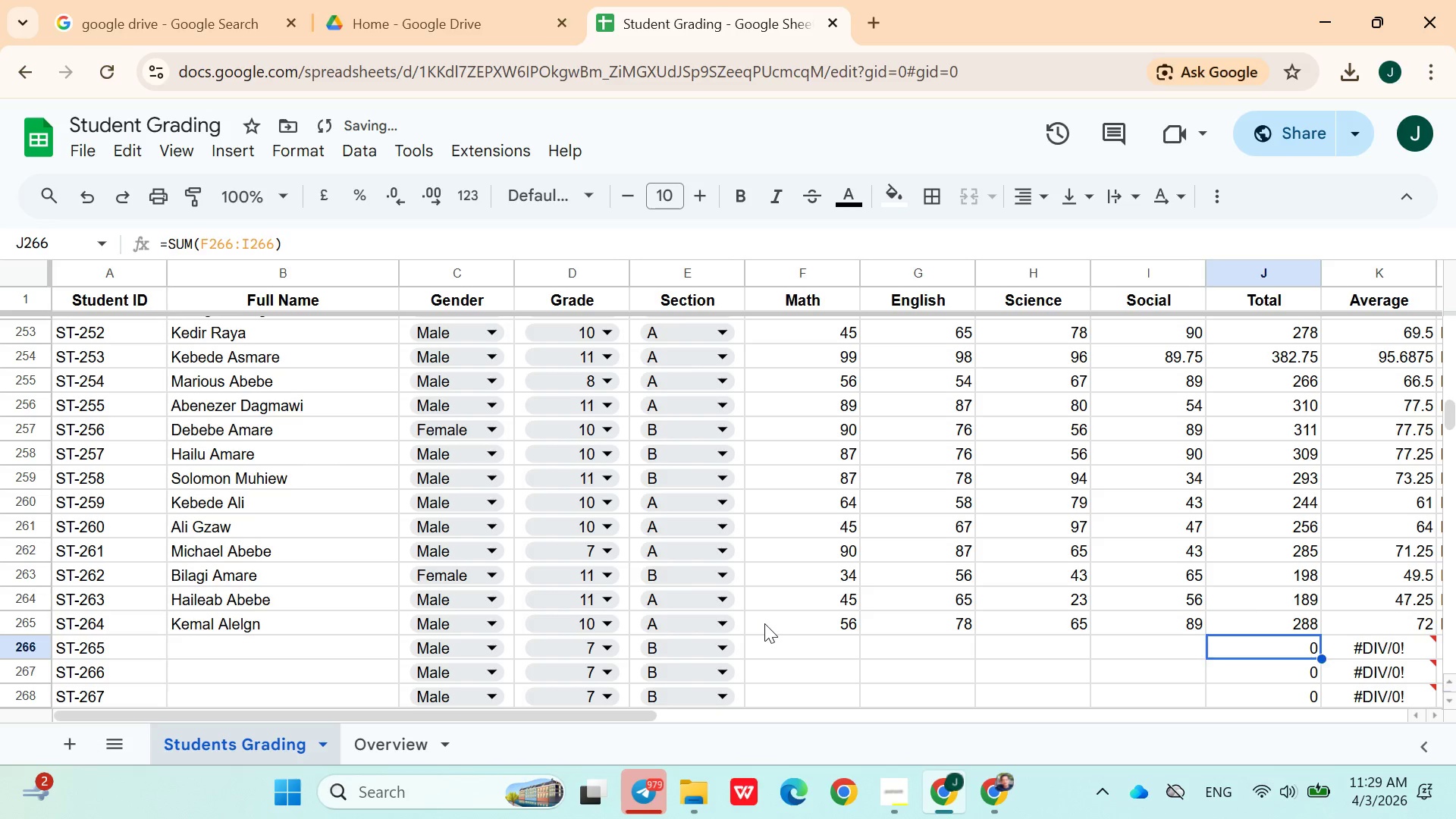 
hold_key(key=ArrowLeft, duration=0.92)
 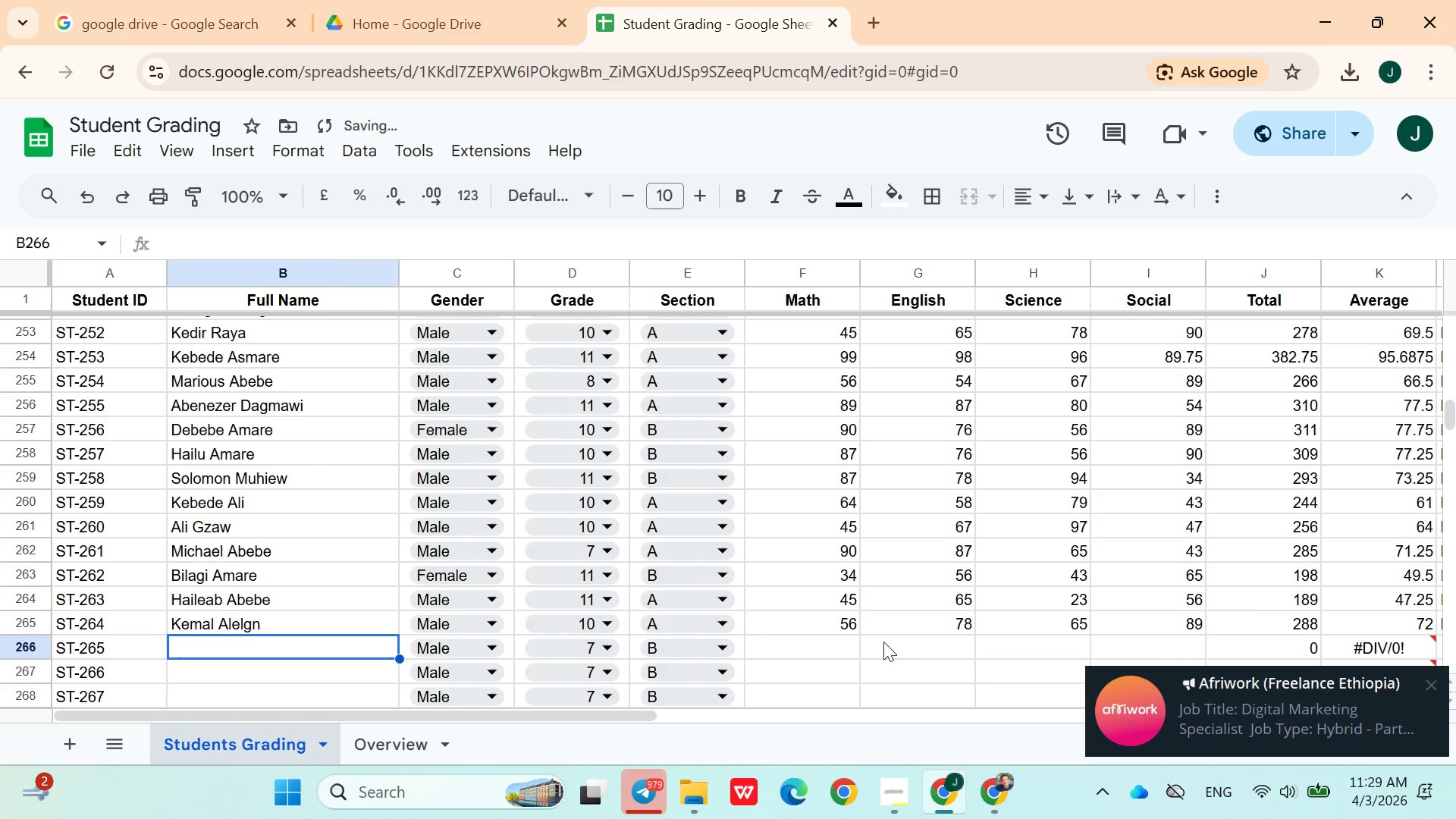 
key(ArrowRight)
 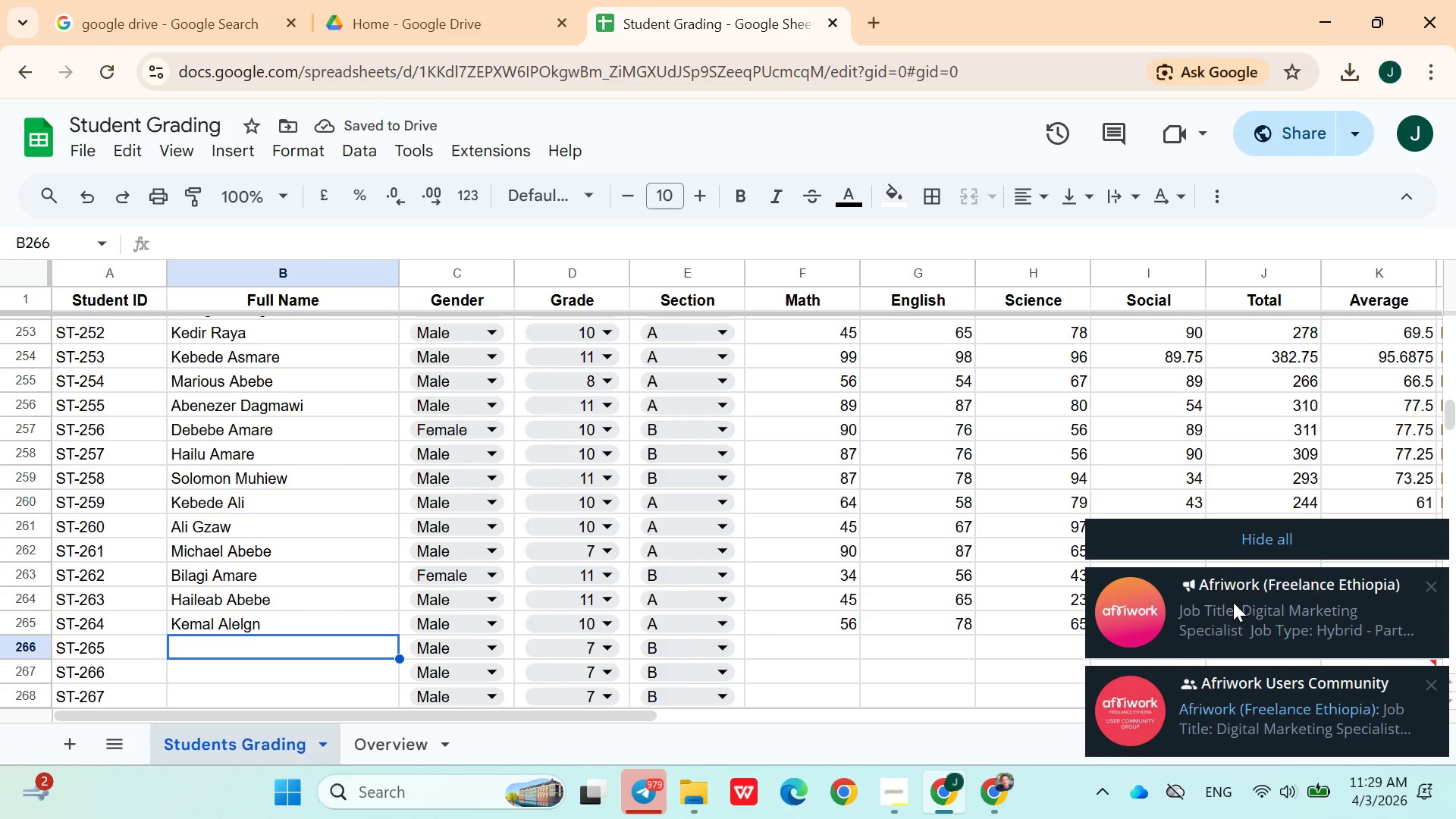 
left_click([1235, 546])
 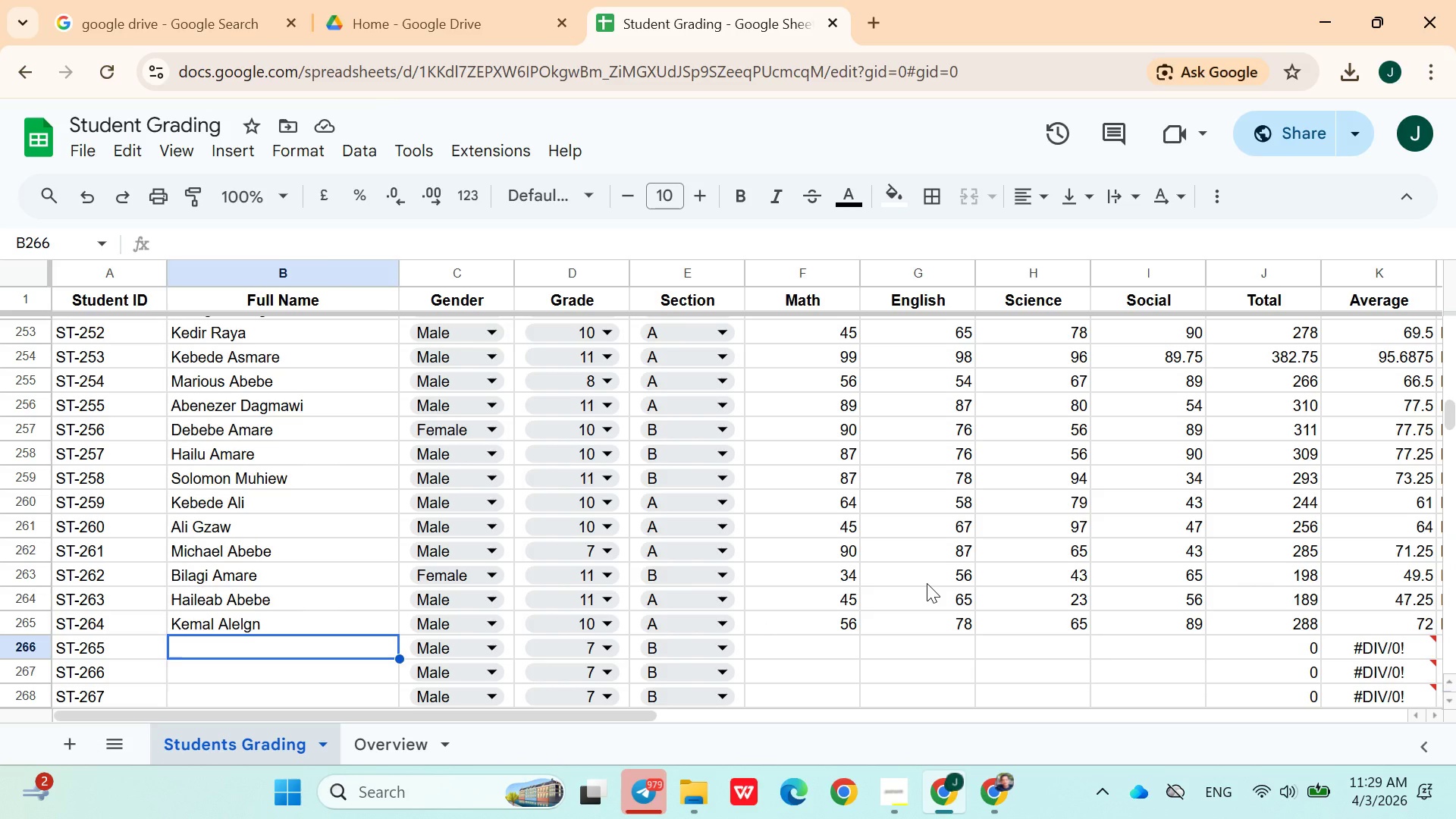 
wait(28.52)
 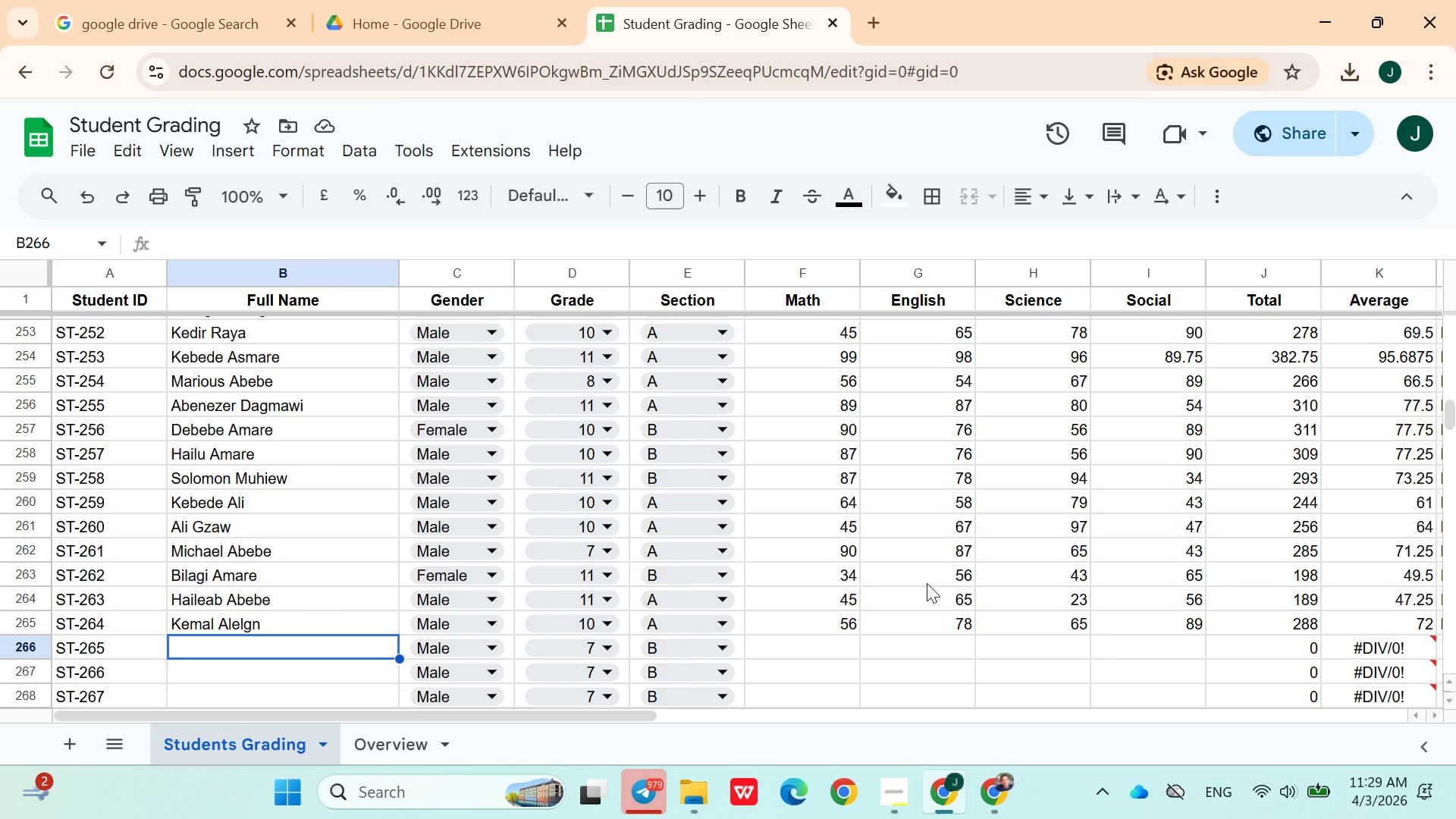 
type(Asmare Keweye)
 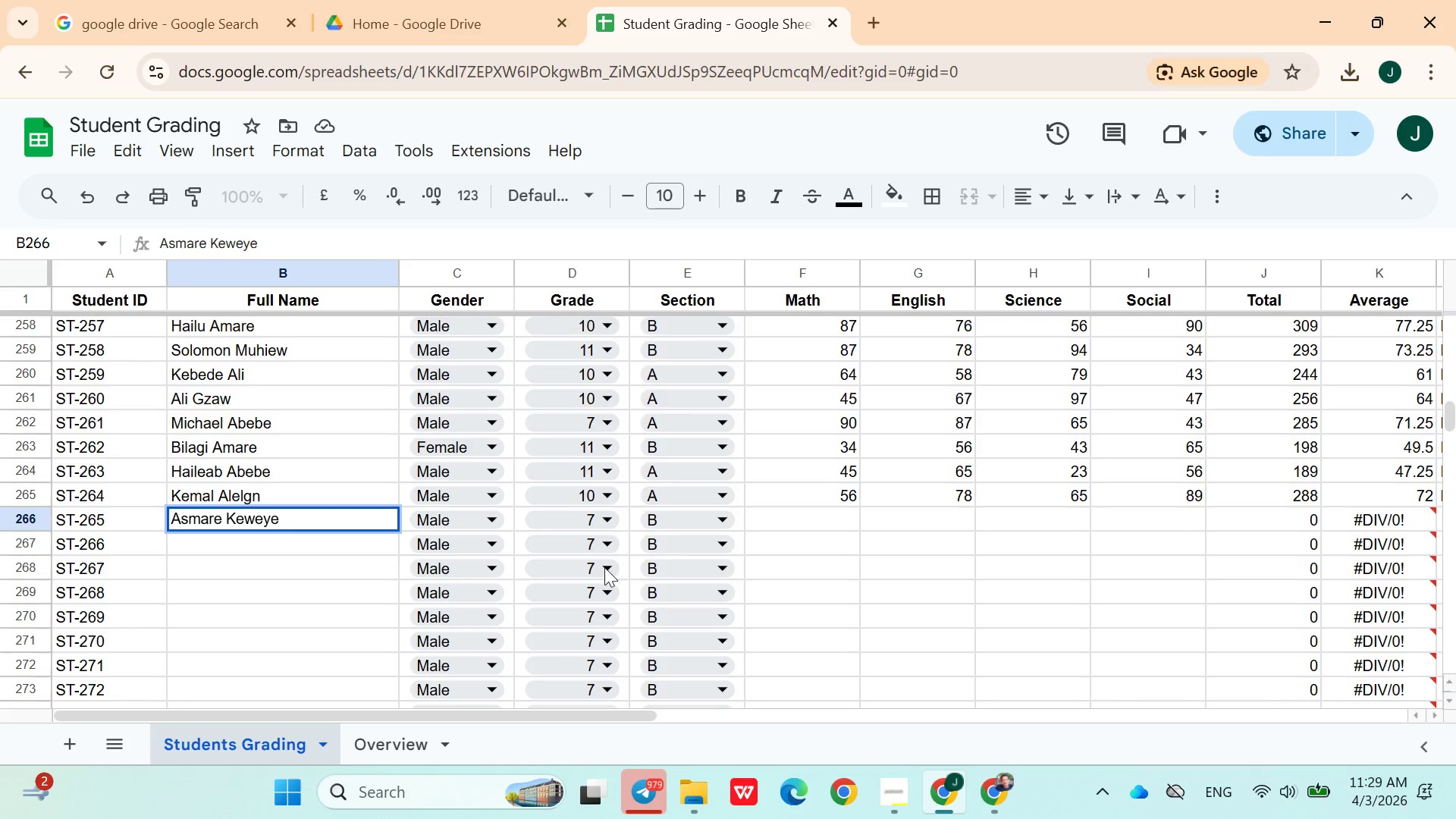 
left_click([568, 516])
 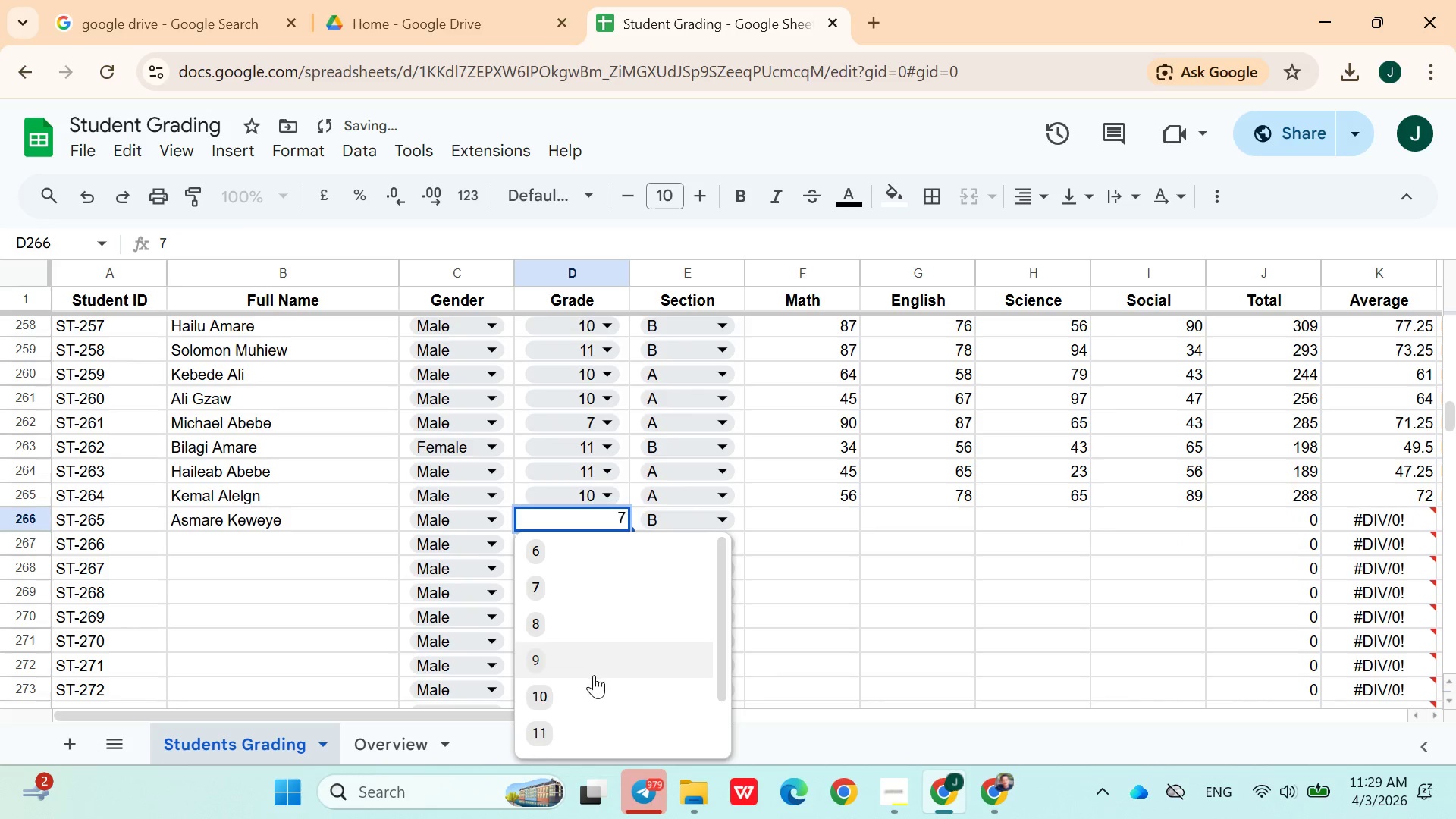 
left_click([565, 718])
 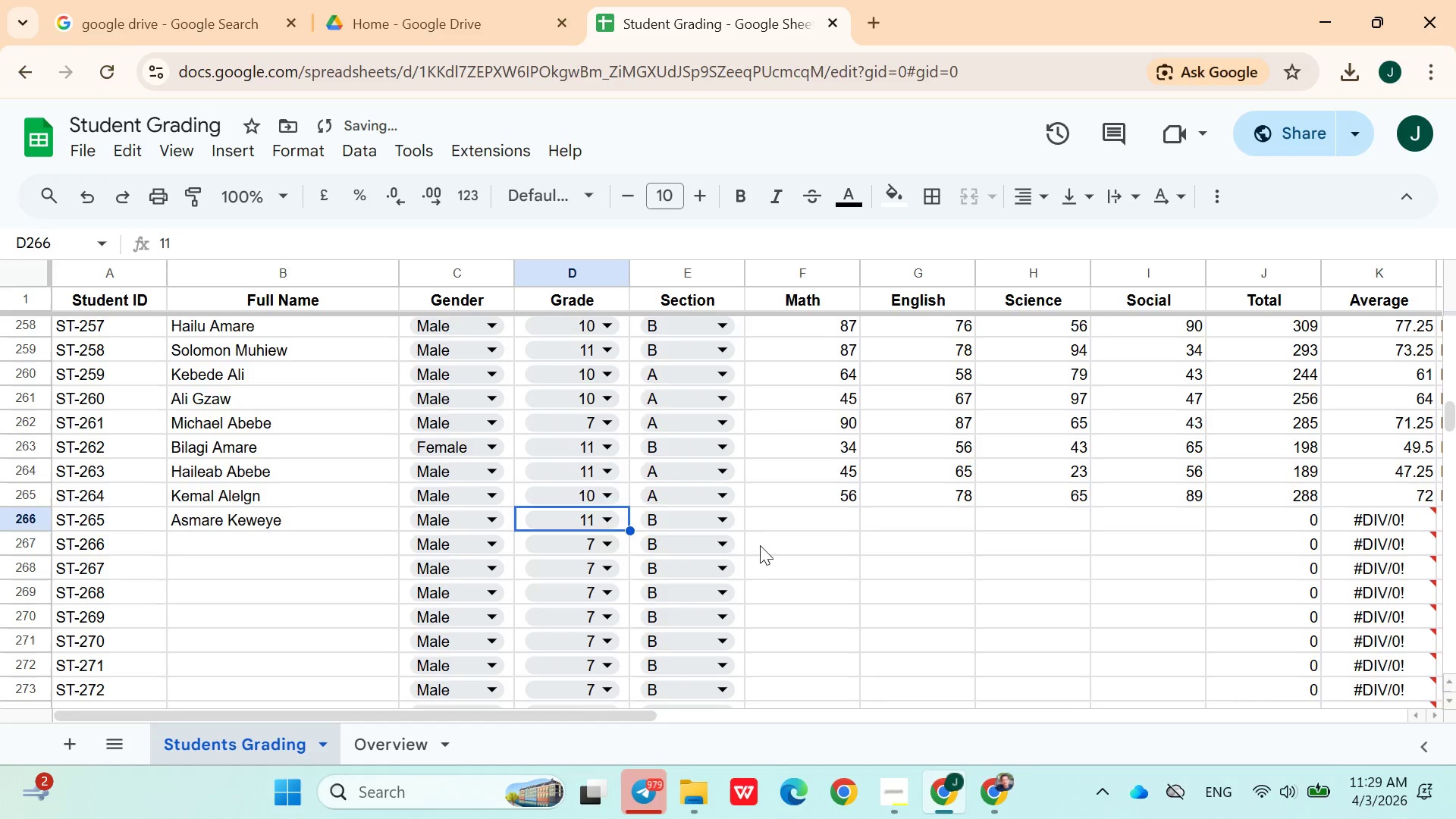 
left_click([727, 526])
 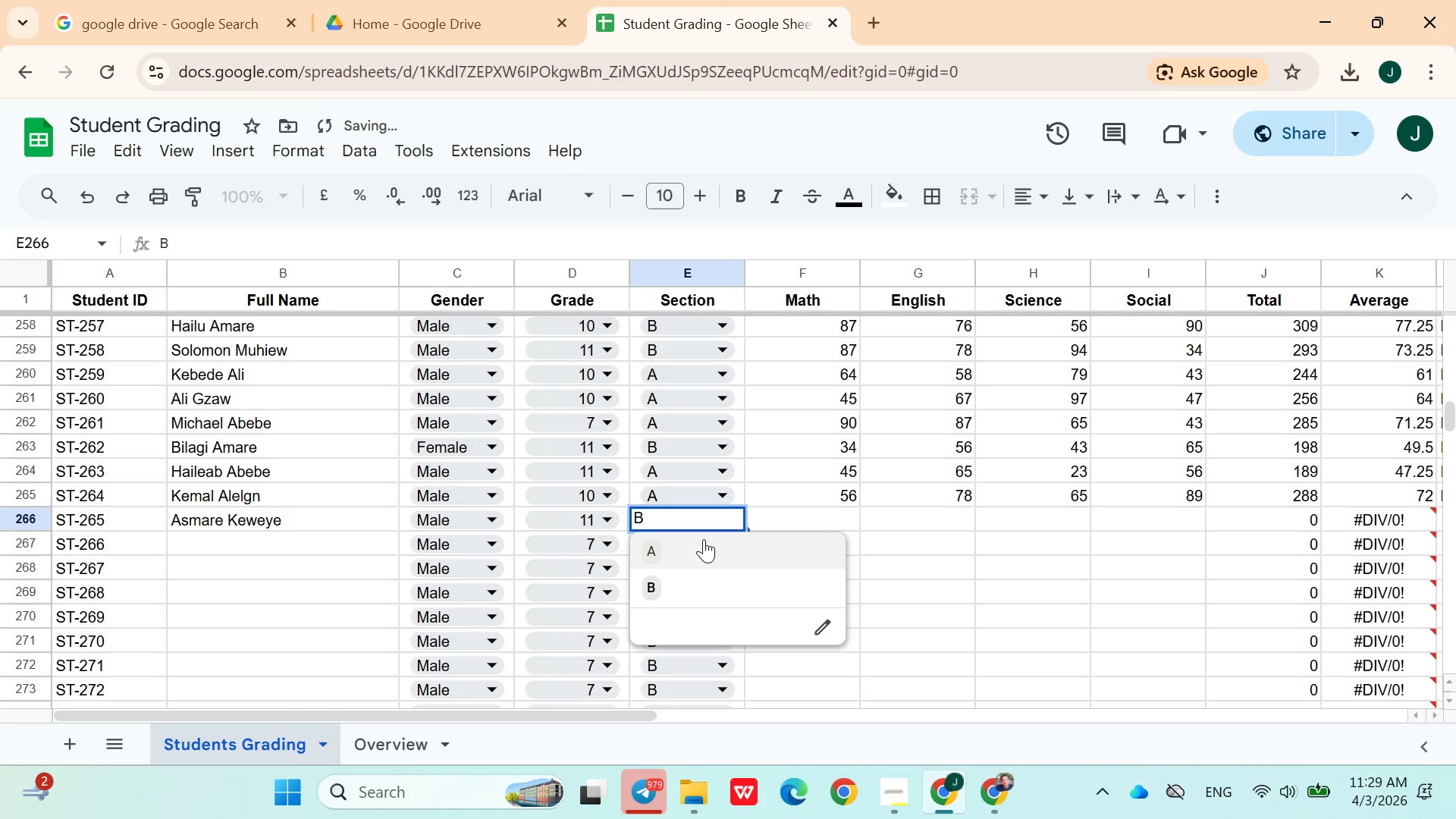 
left_click([696, 548])
 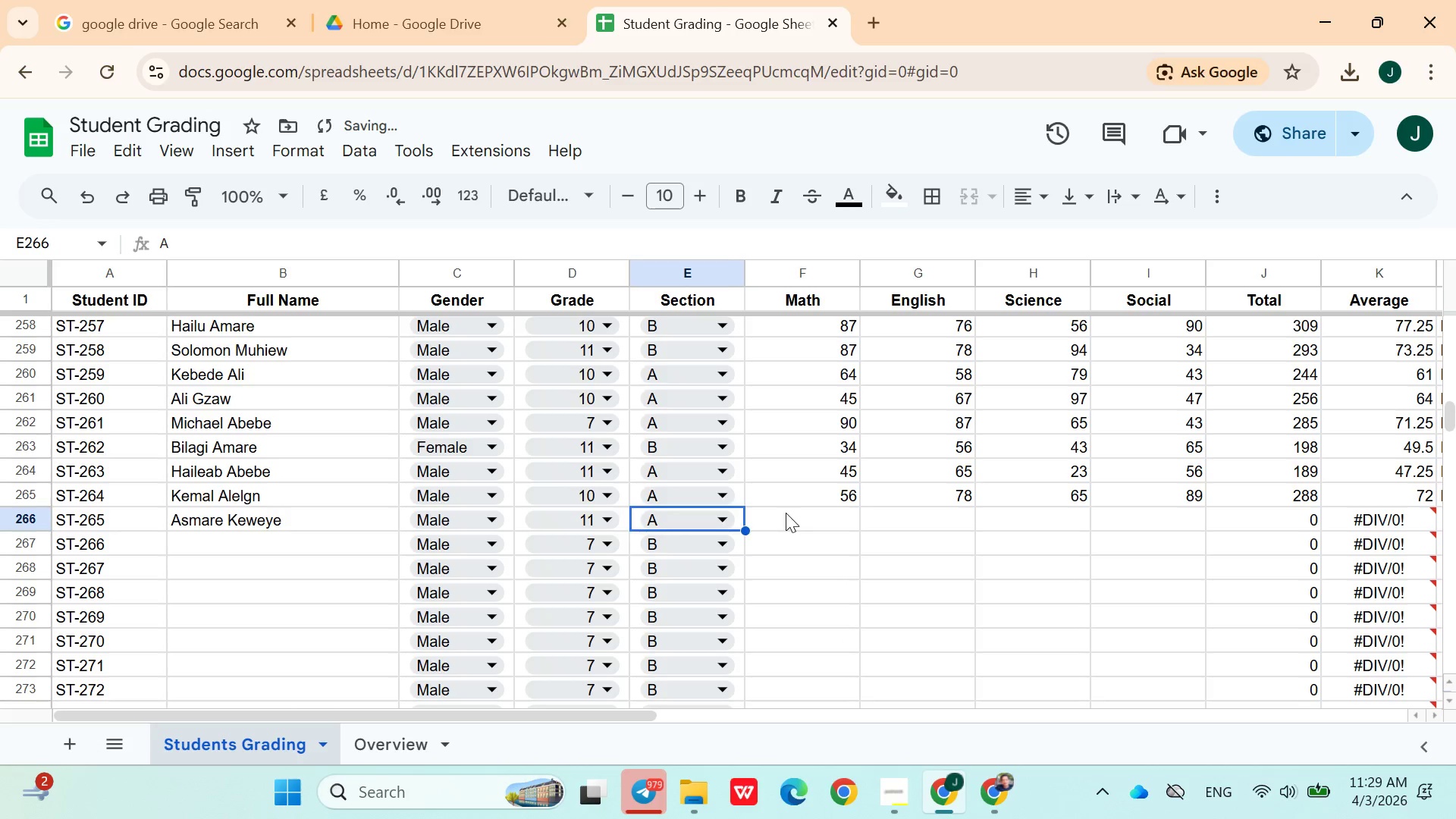 
left_click([786, 513])
 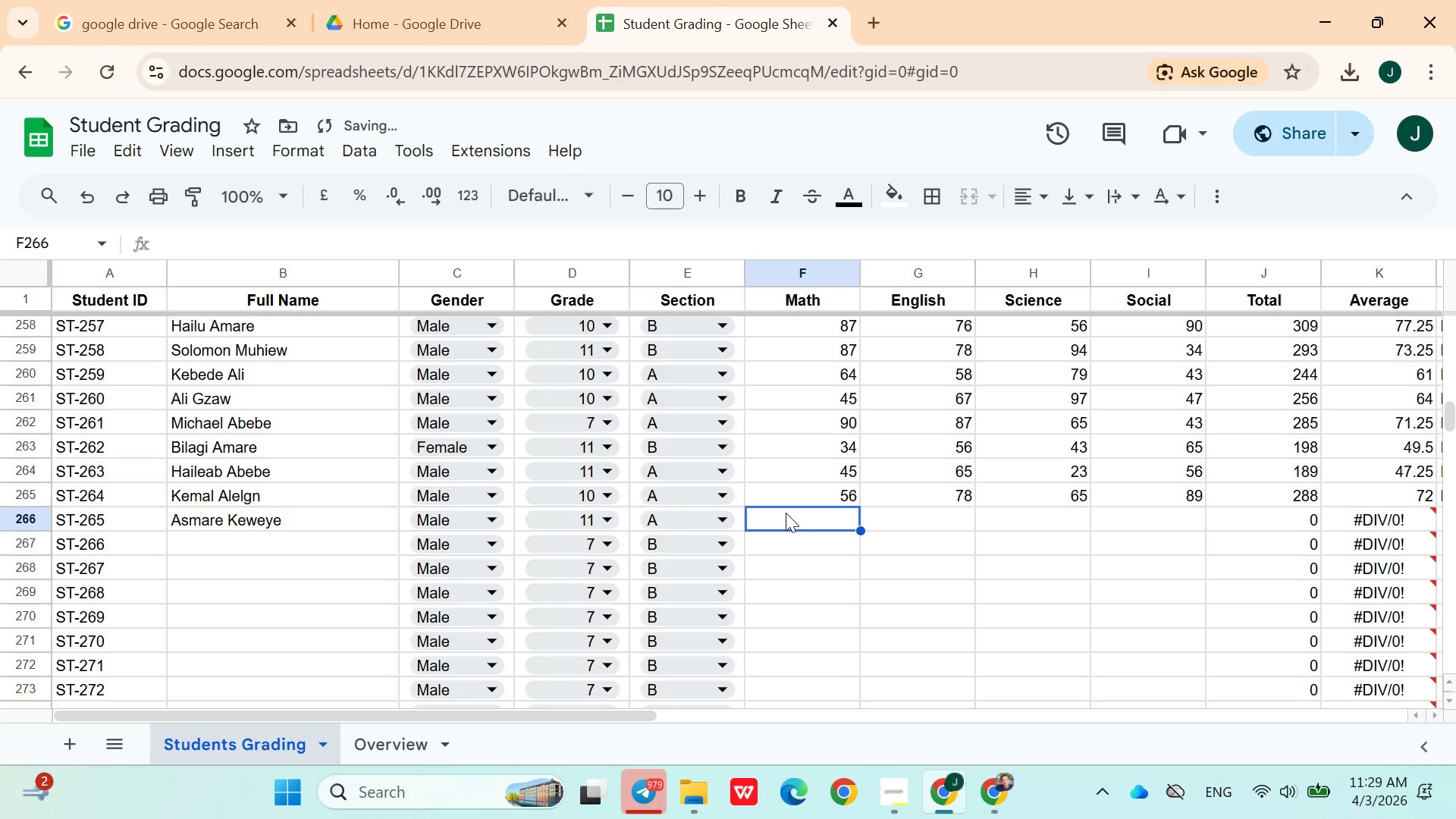 
type(56)
 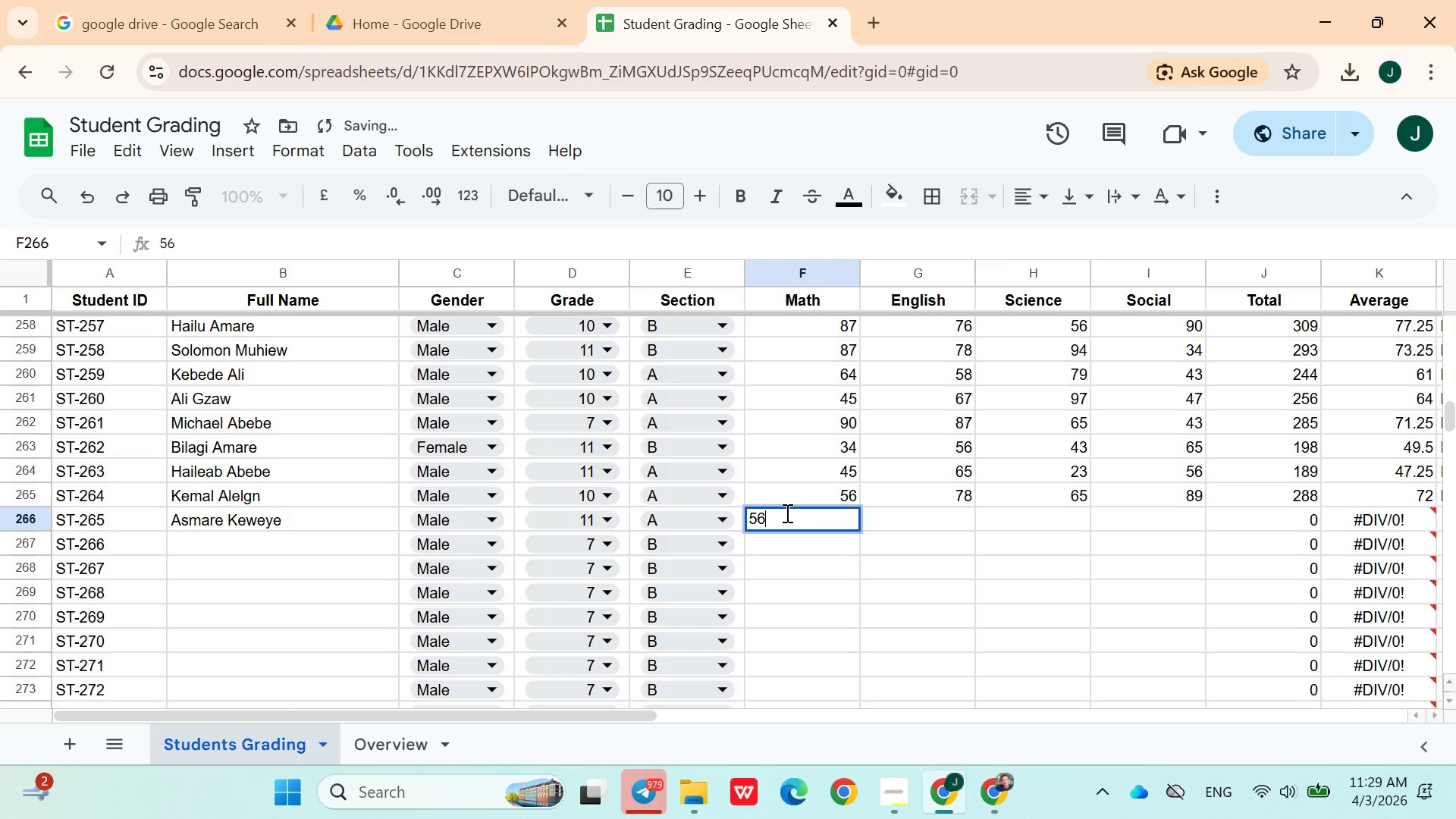 
key(ArrowRight)
 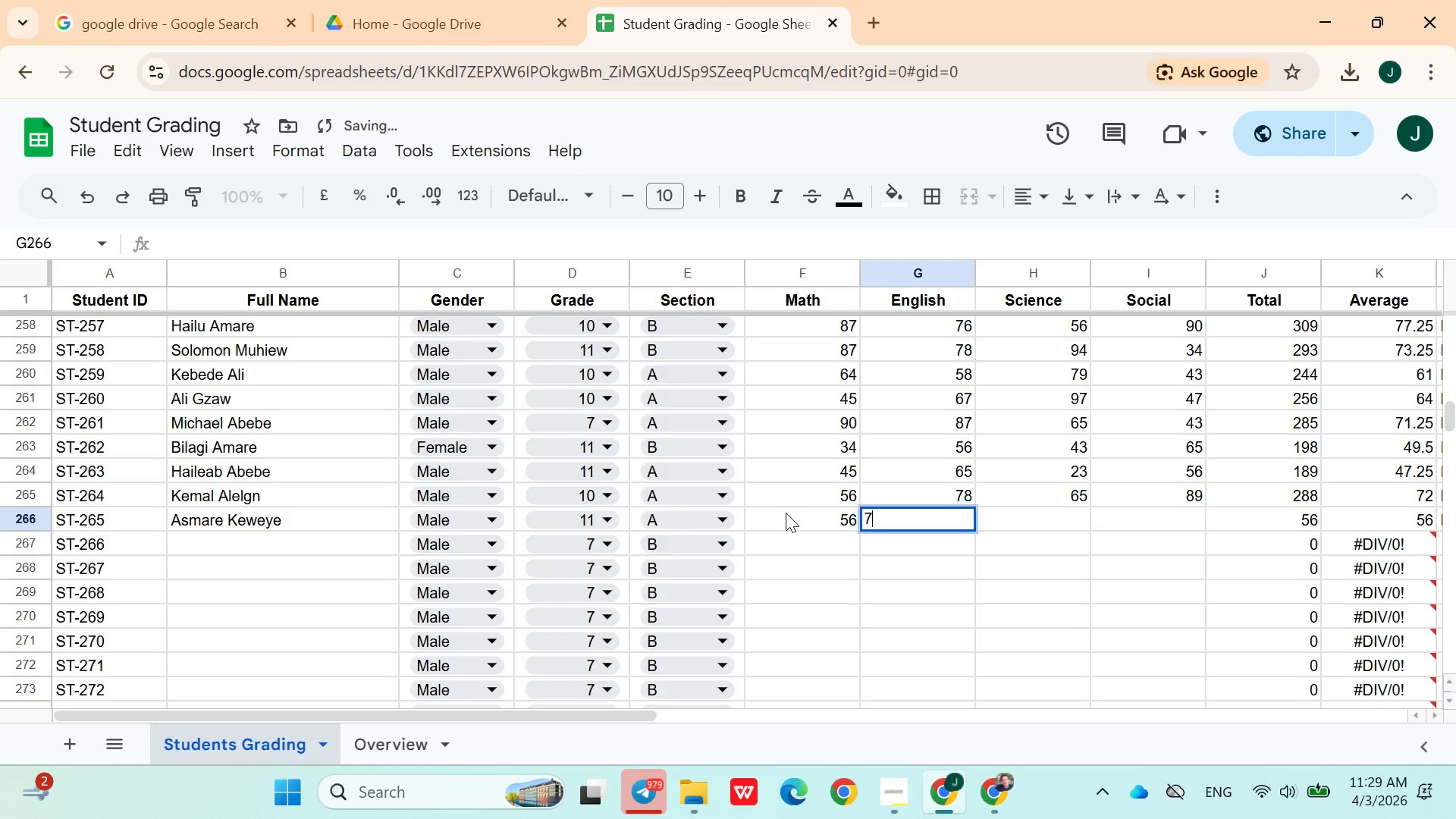 
type(76)
 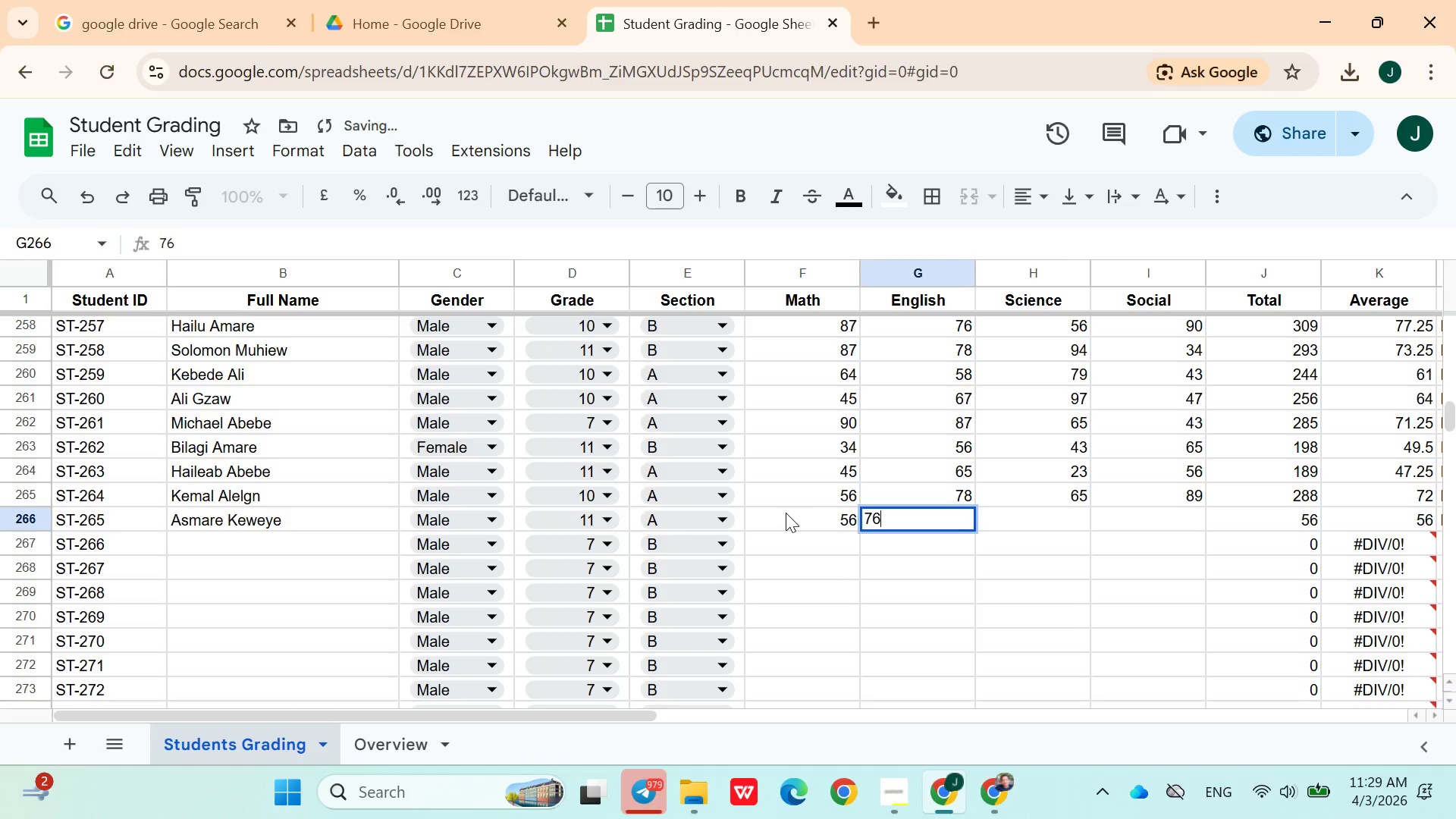 
key(ArrowRight)
 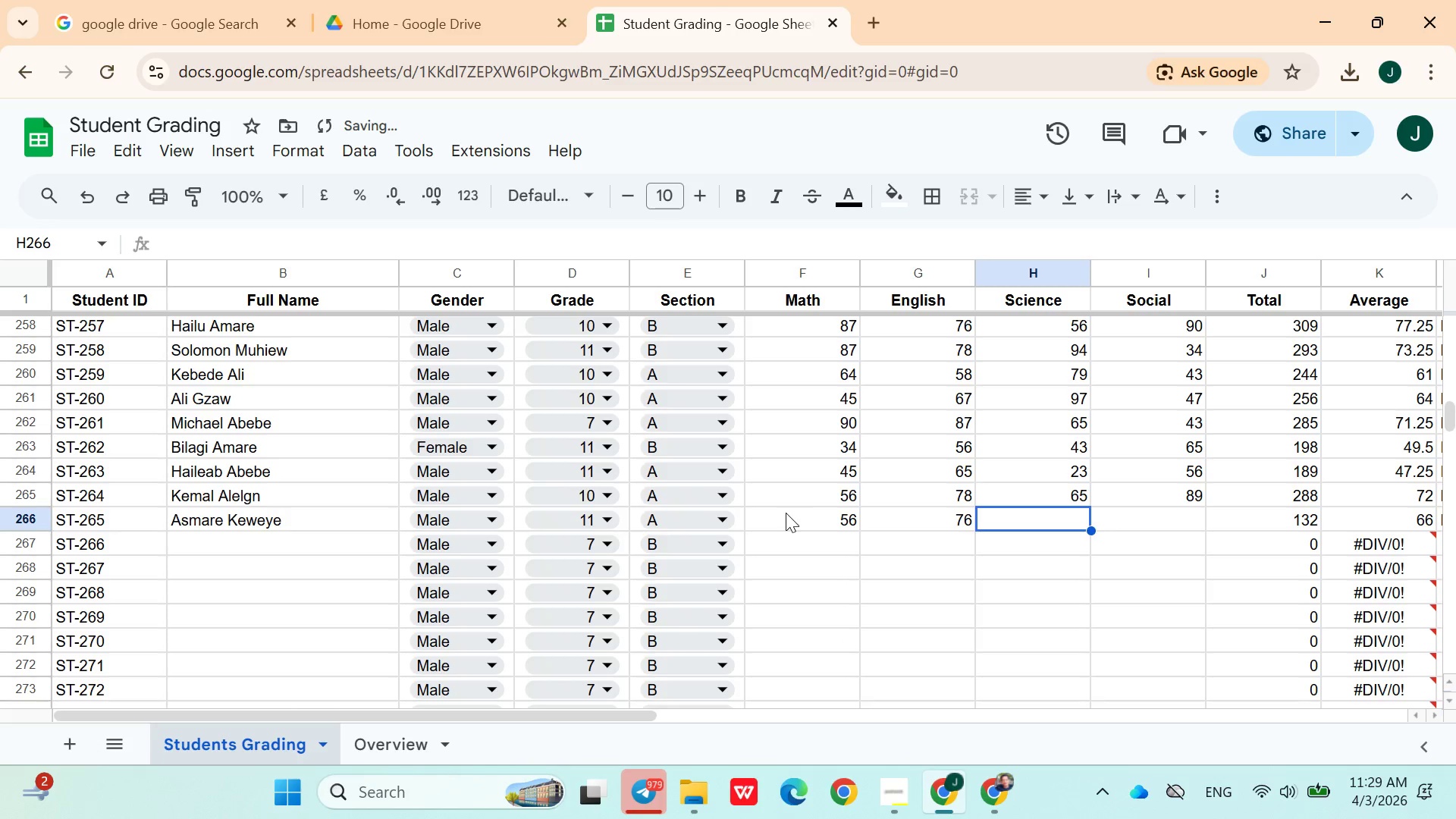 
type(89)
 